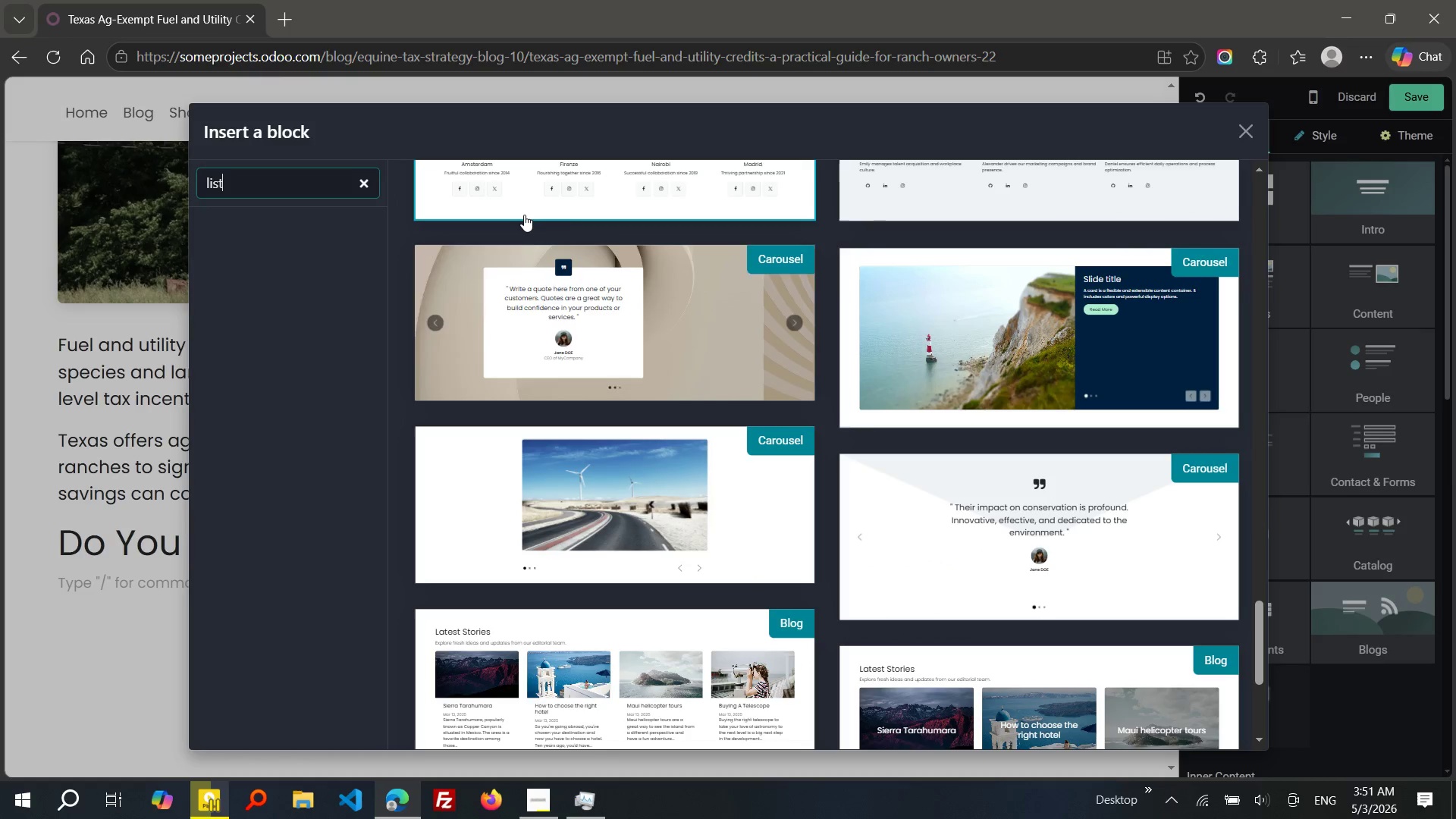 
left_click([1255, 139])
 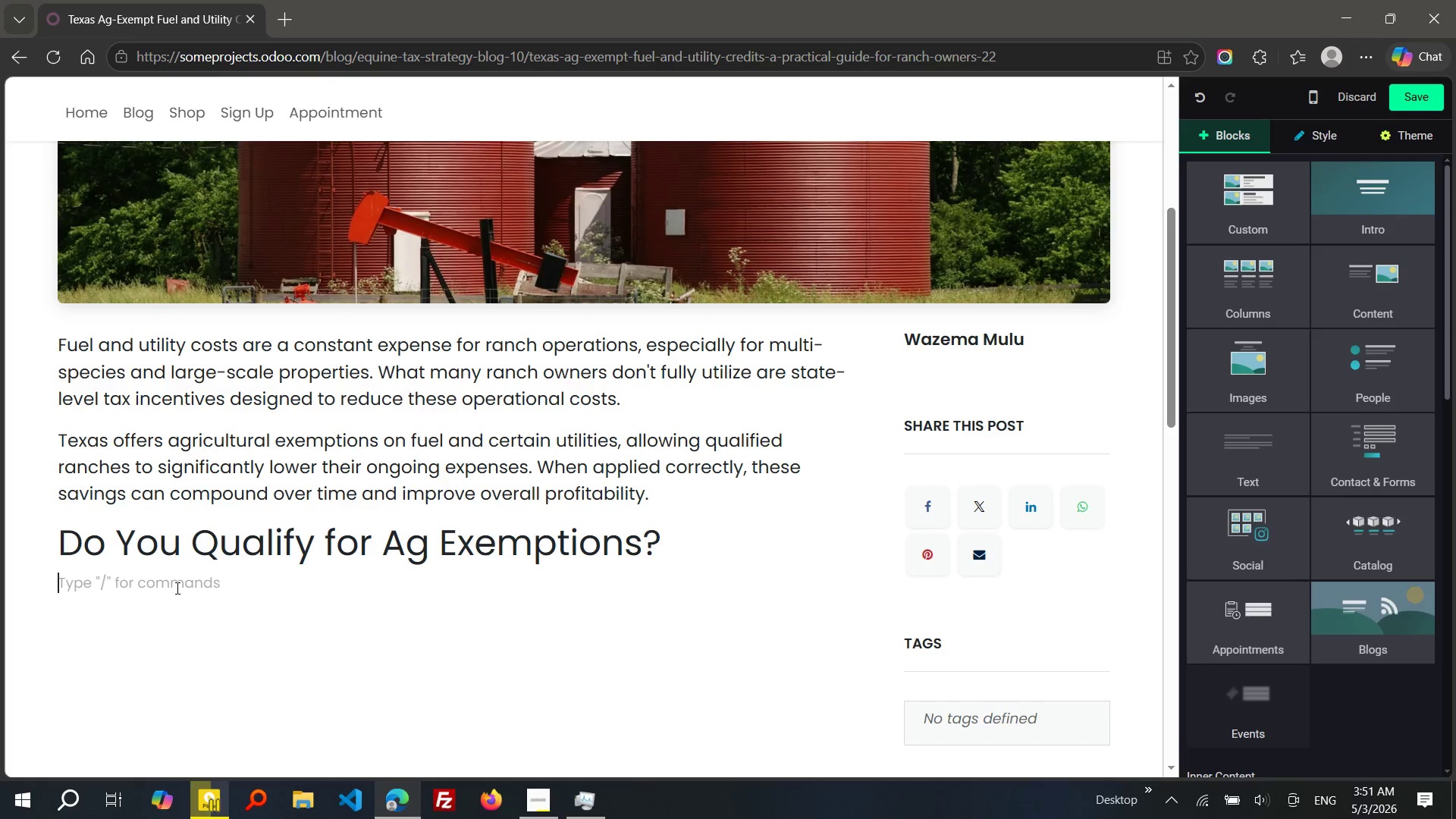 
left_click([176, 588])
 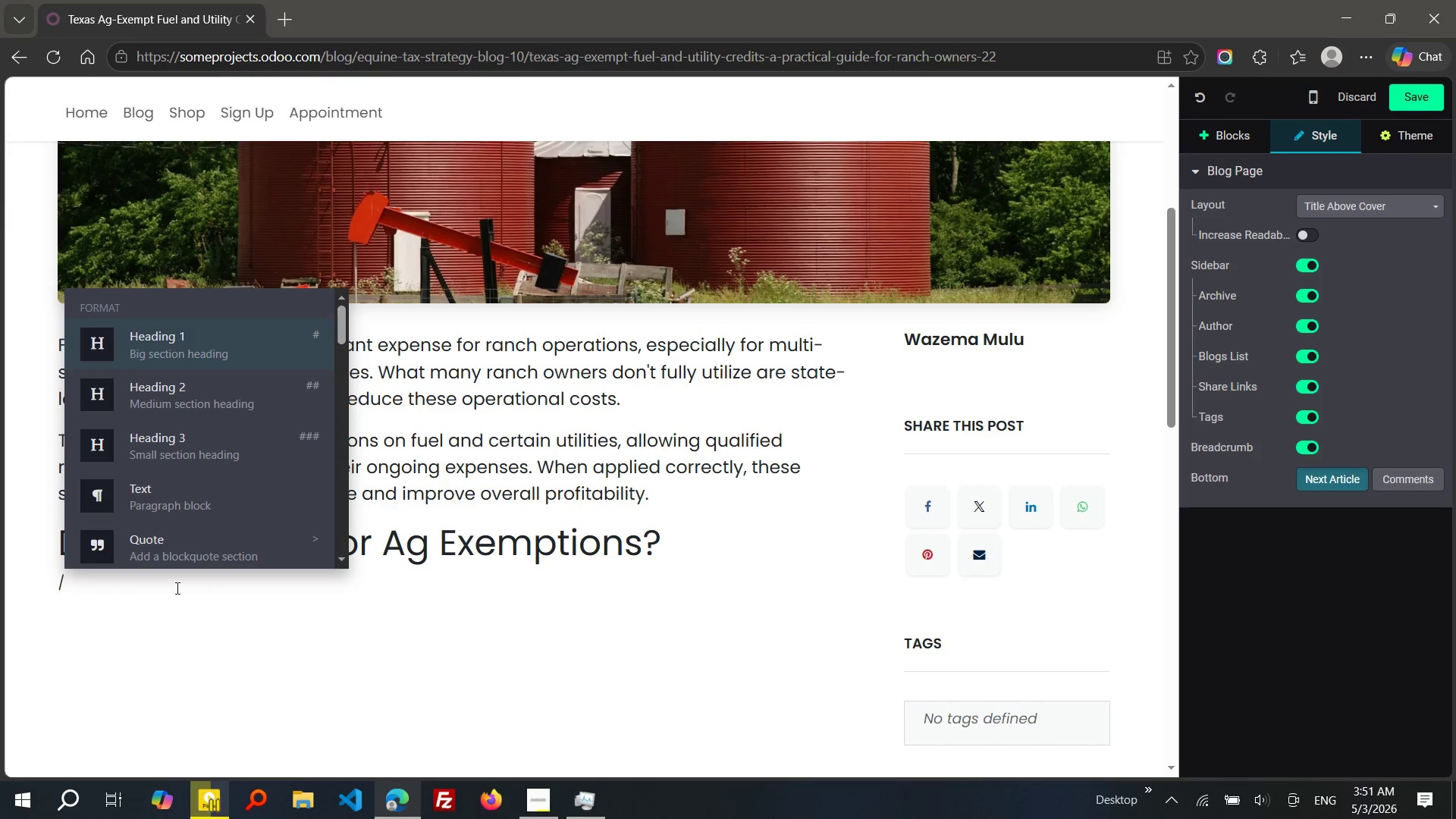 
type(/list)
 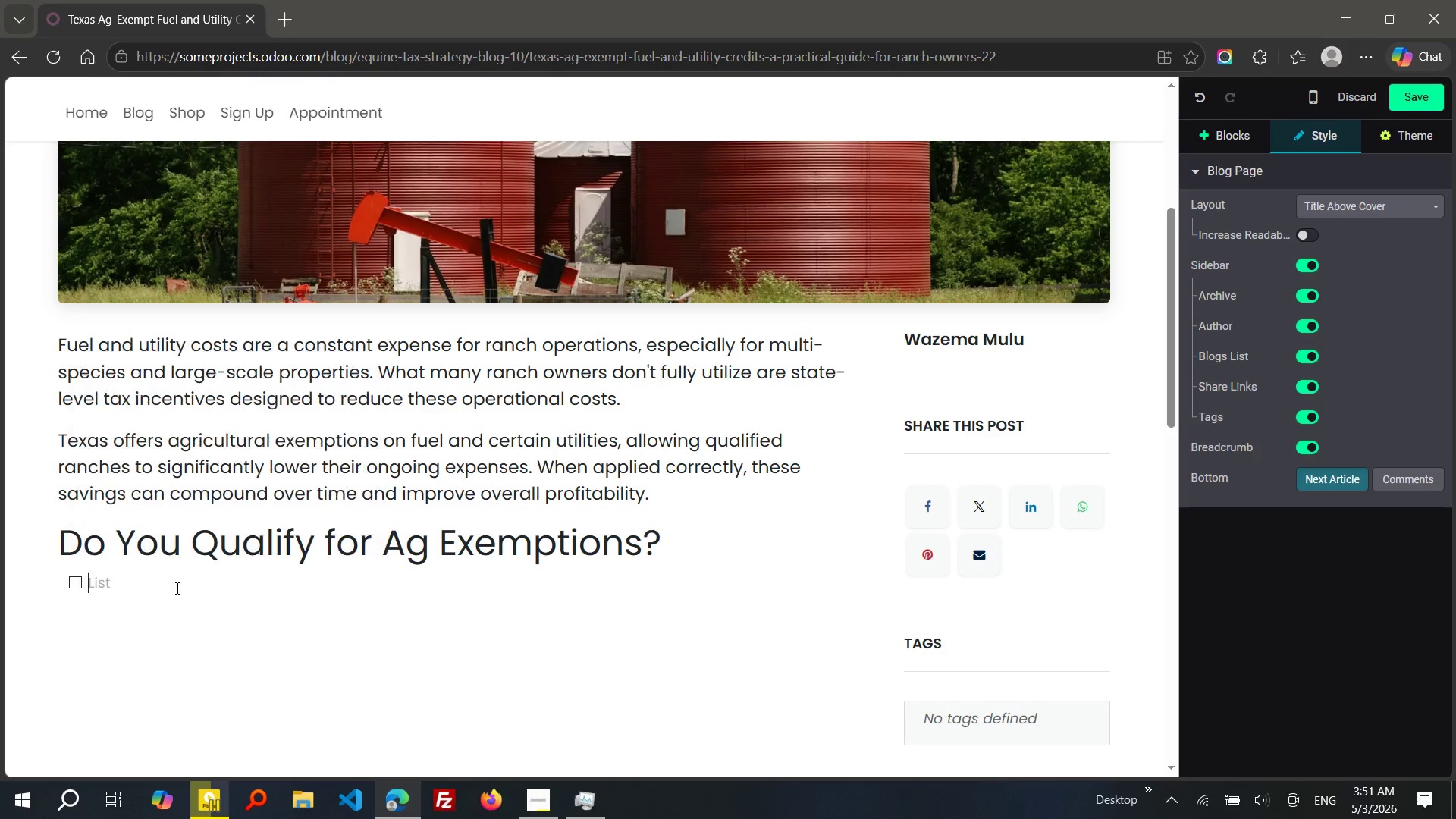 
key(Enter)
 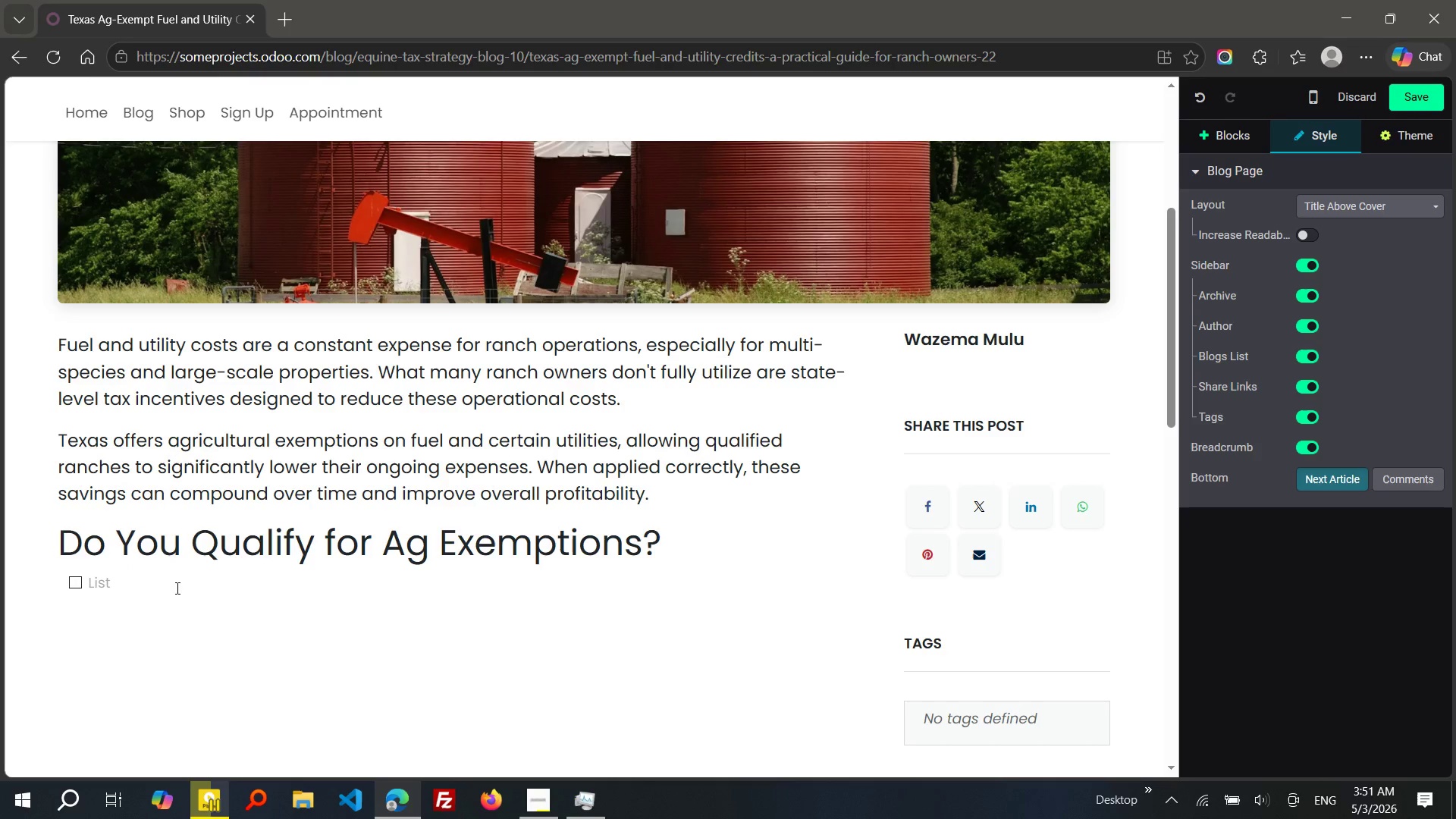 
type(Your ranch)
 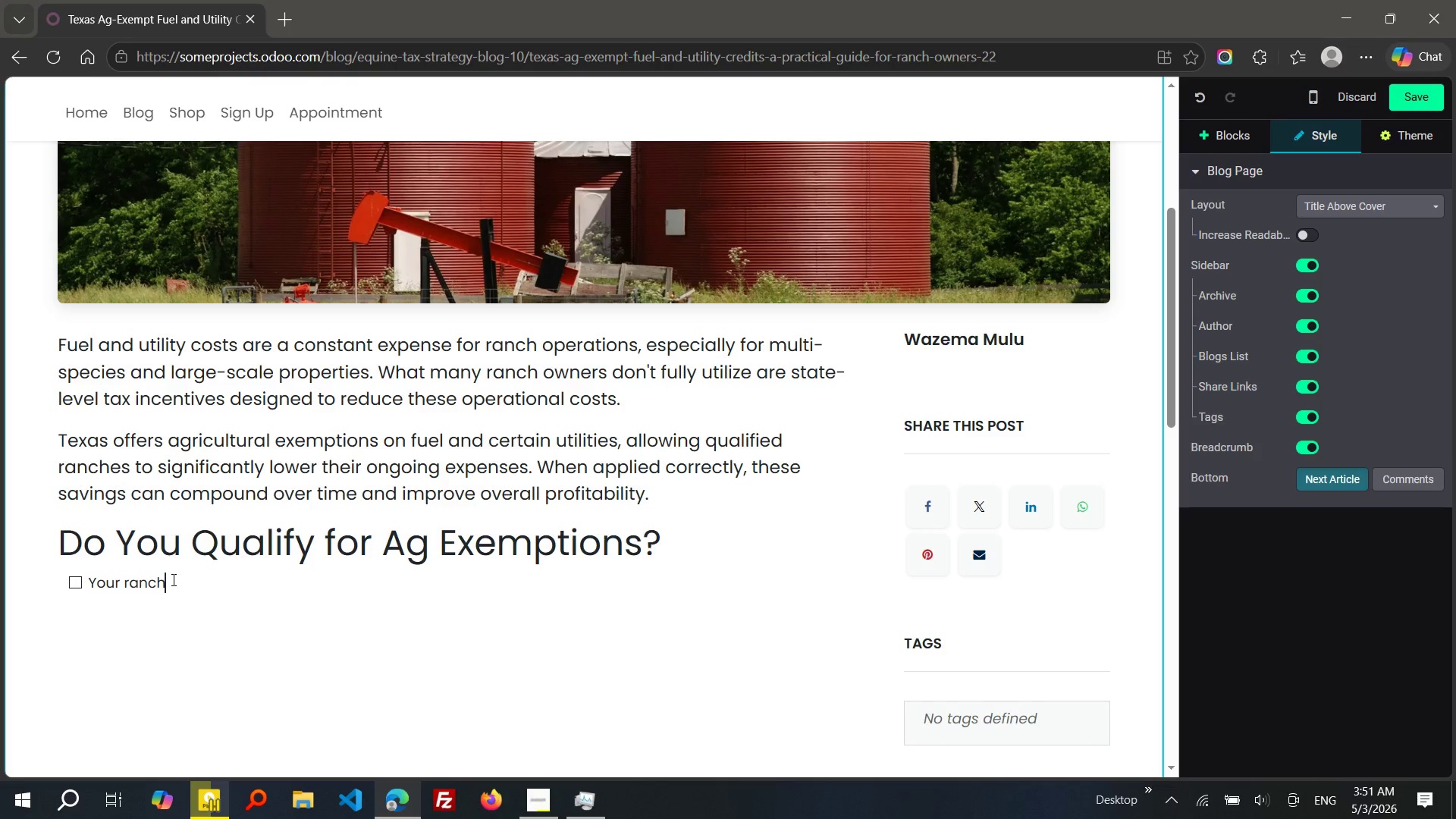 
left_click_drag(start_coordinate=[172, 579], to_coordinate=[81, 579])
 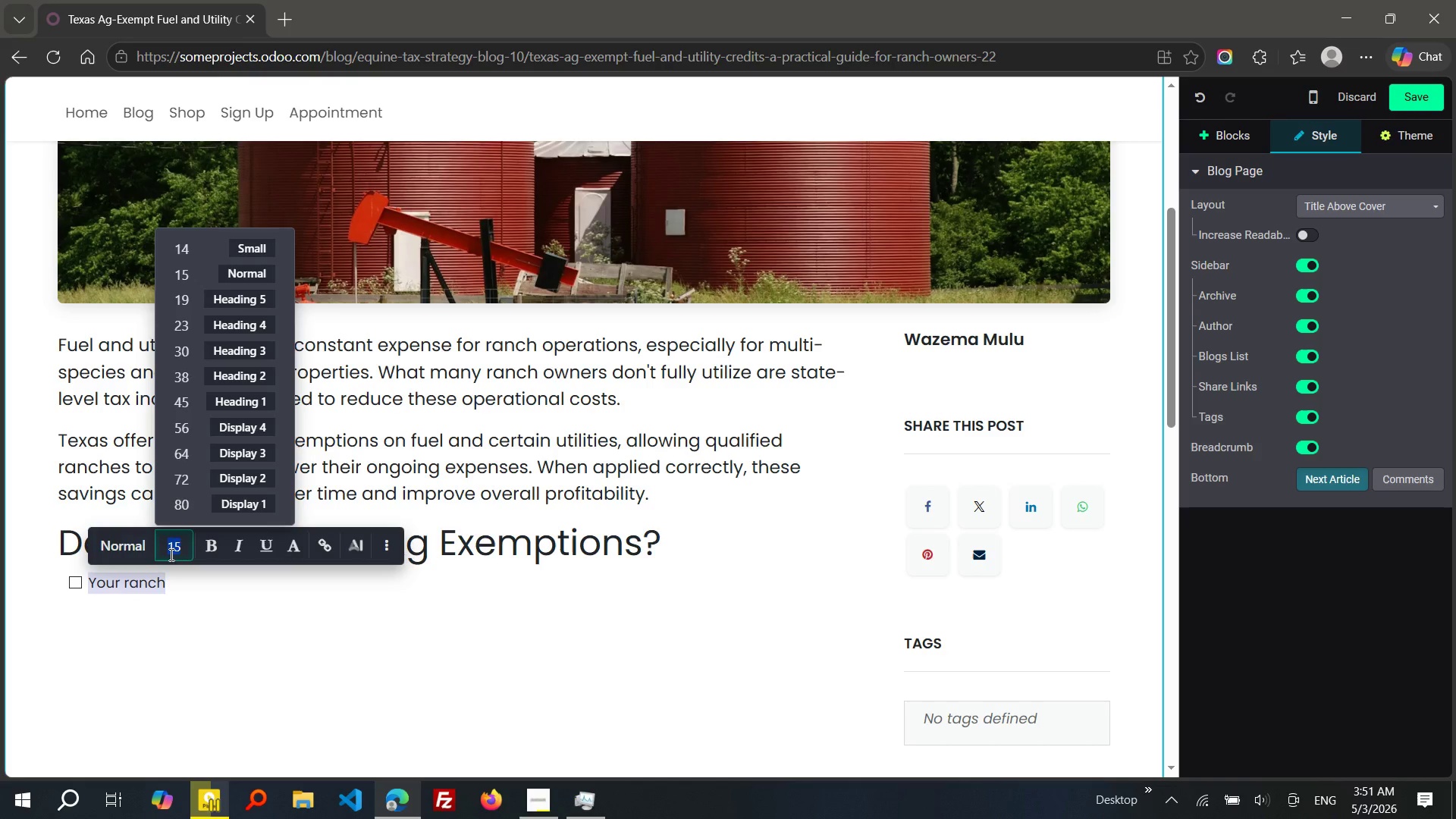 
left_click([170, 554])
 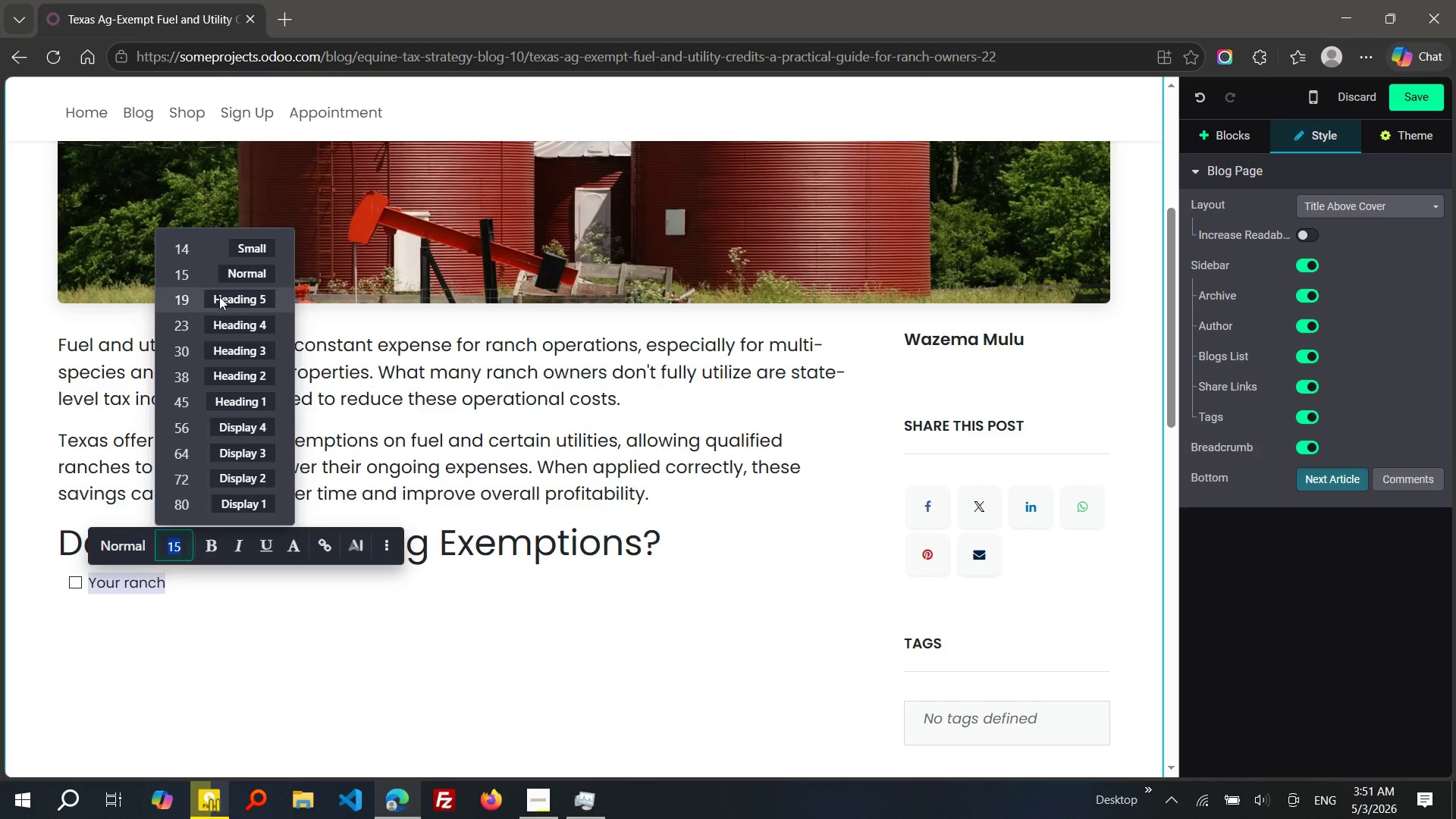 
left_click([219, 297])
 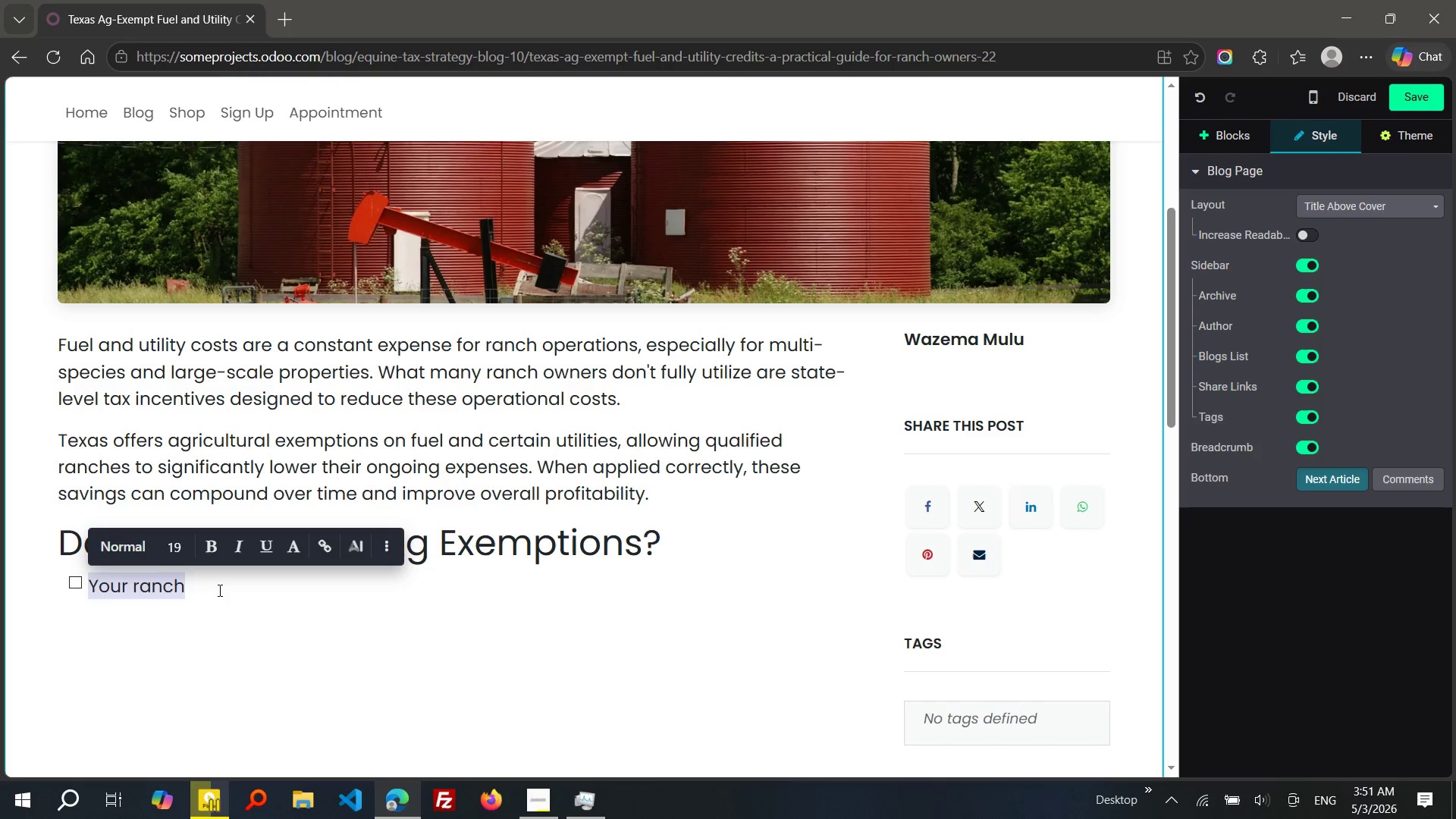 
left_click([218, 590])
 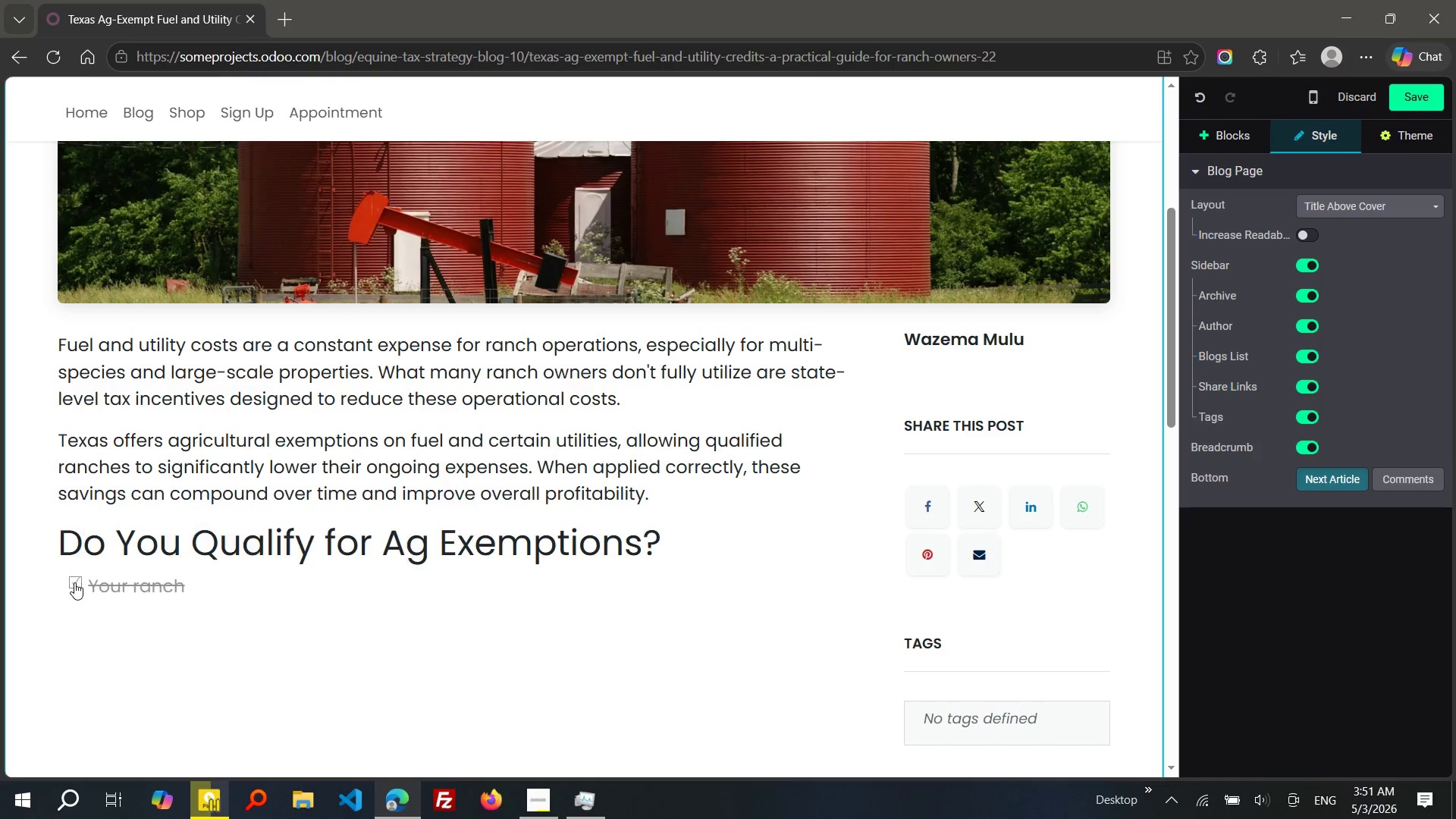 
left_click([74, 582])
 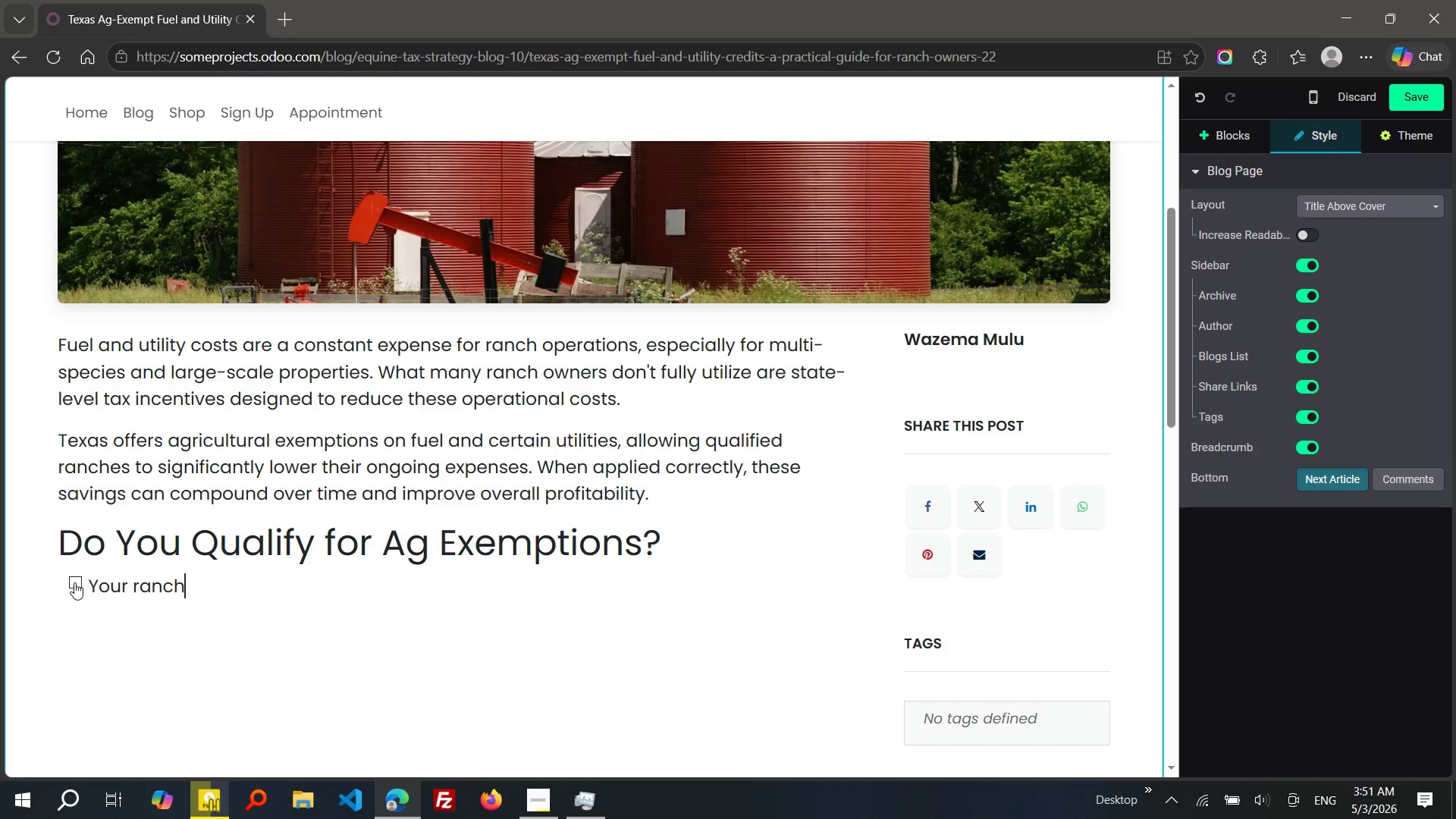 
left_click([74, 582])
 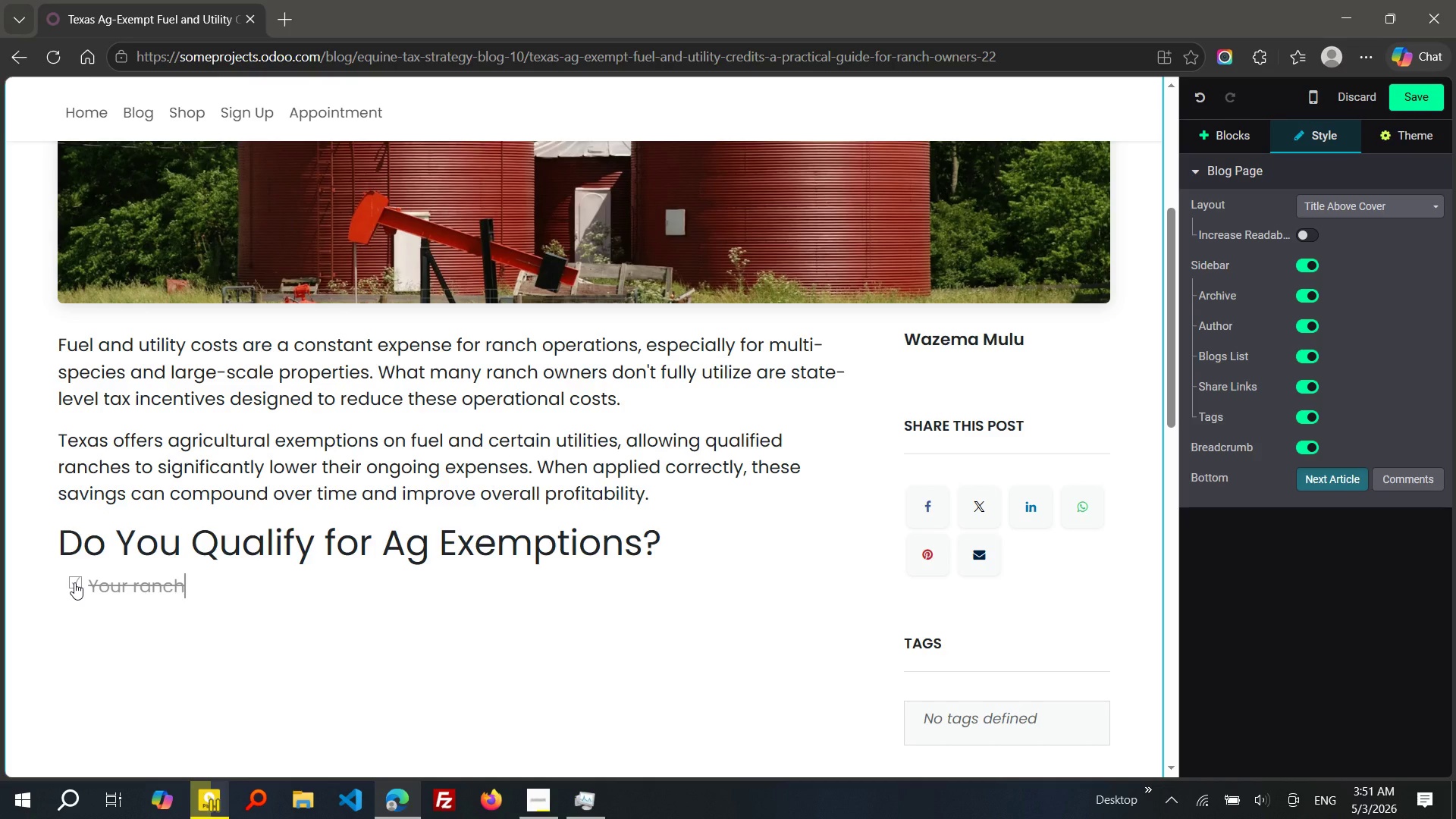 
left_click([74, 582])
 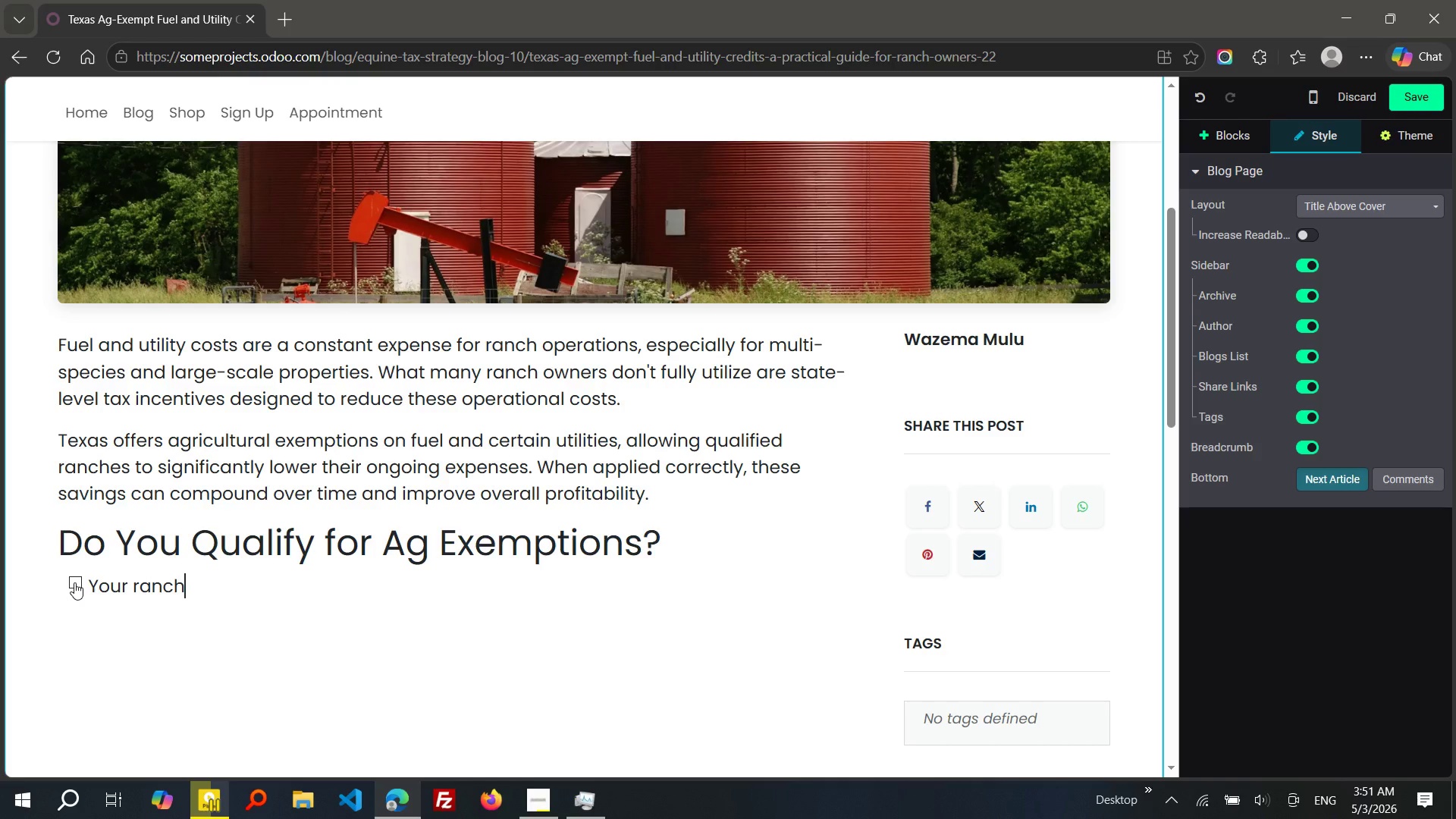 
left_click([74, 582])
 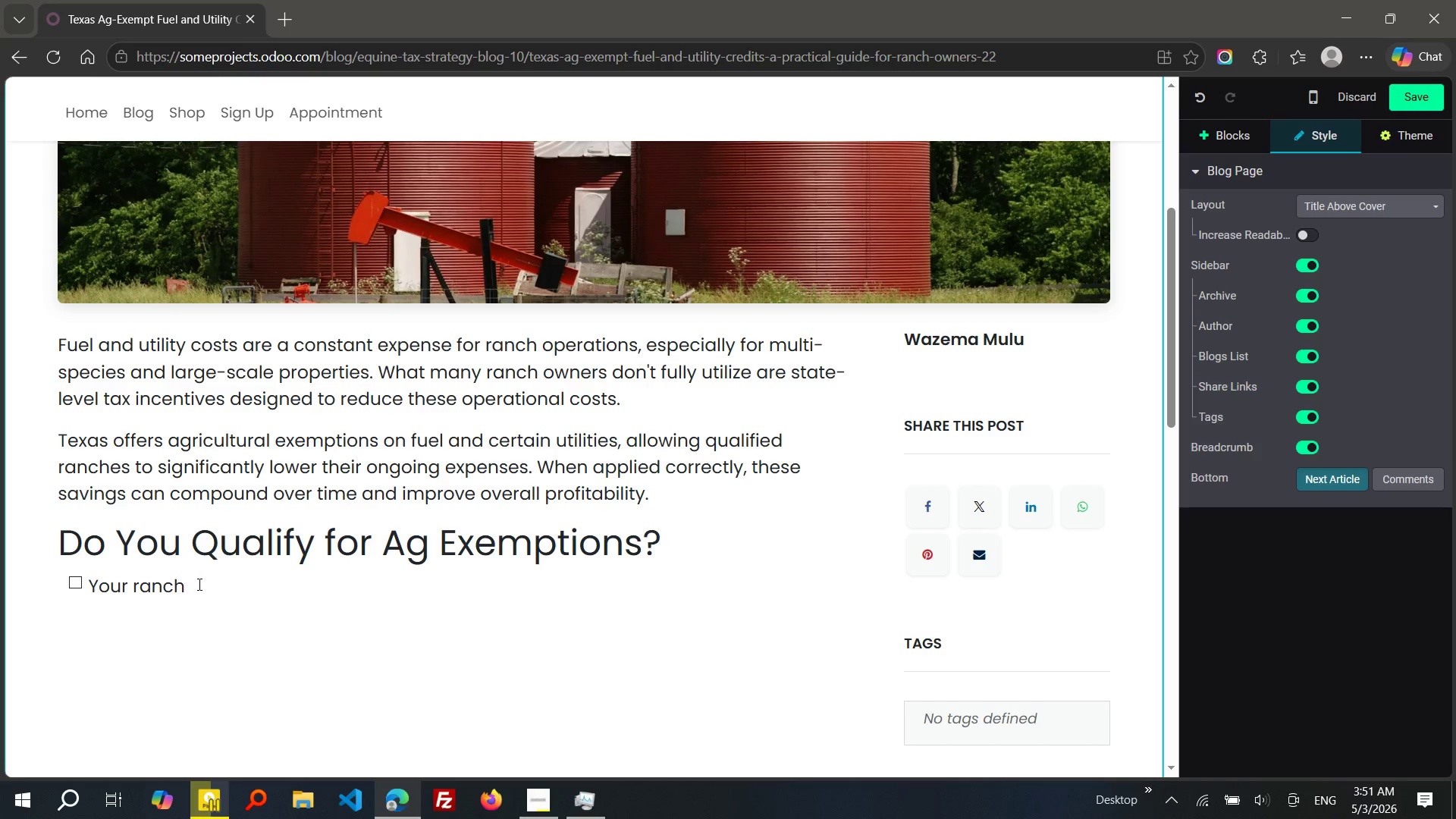 
type( is actively enga)
key(Tab)
type( in agricul)
key(Tab)
key(Backspace)
type(al producton)
 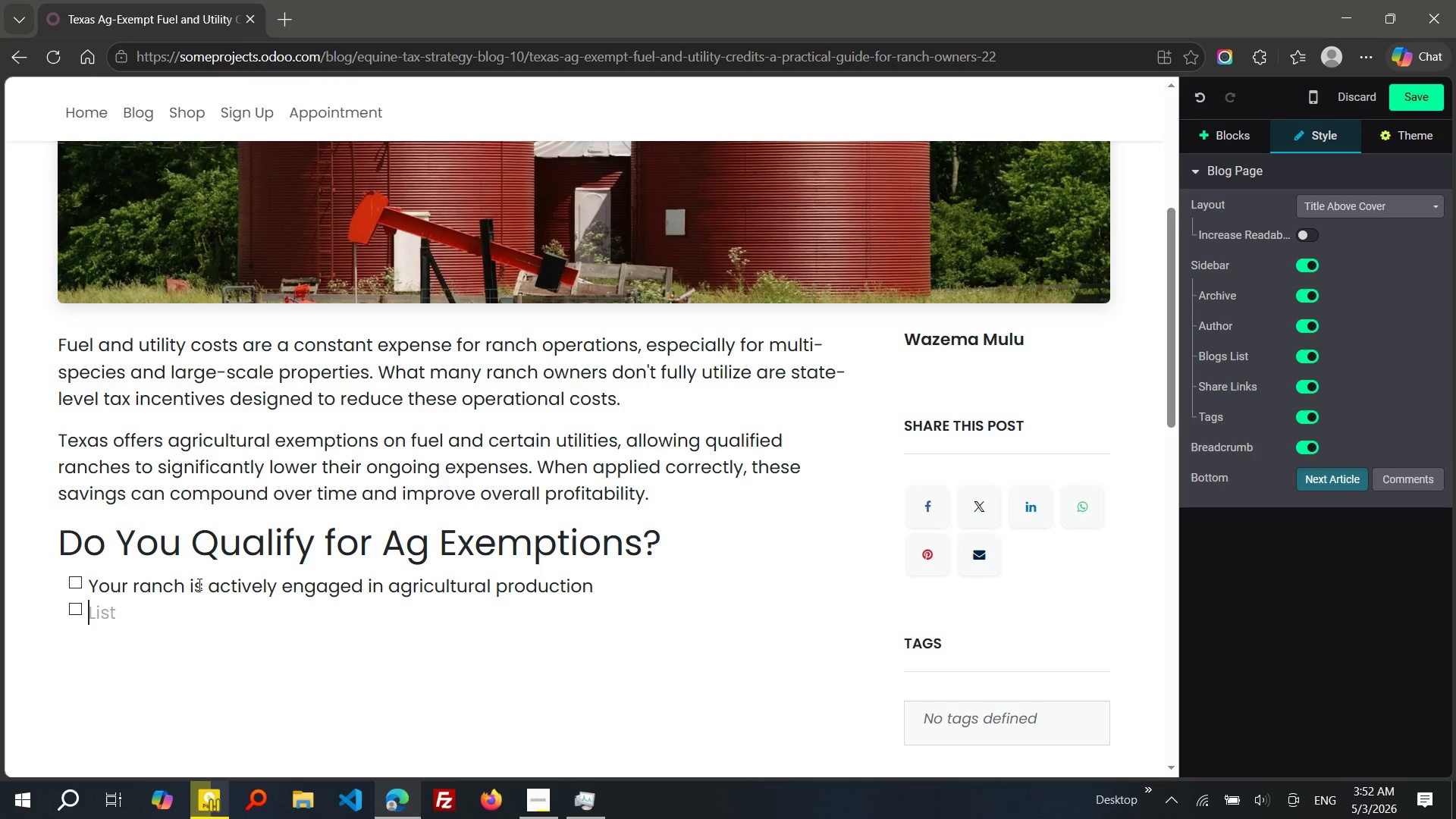 
hold_key(key=I, duration=0.36)
 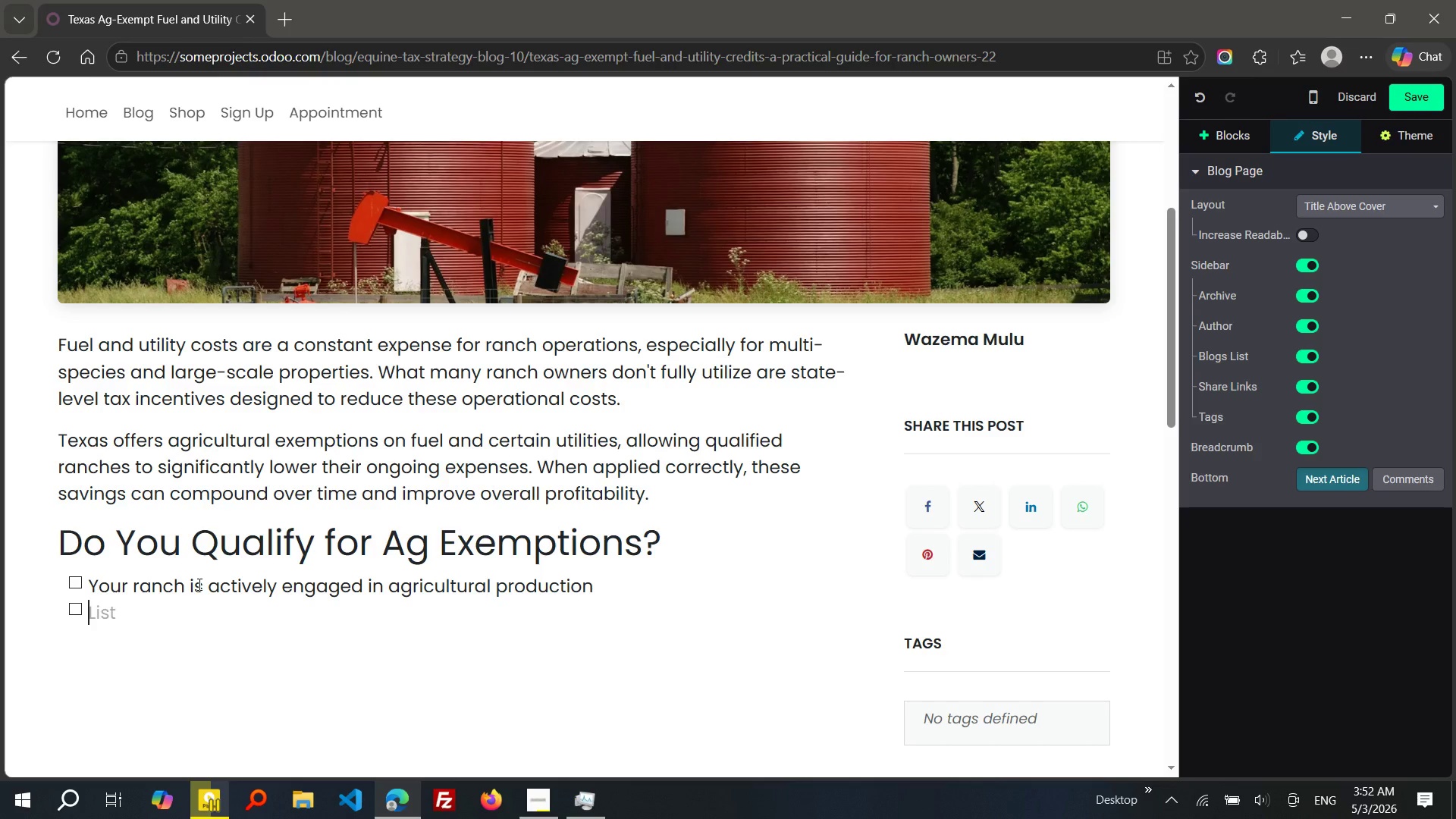 
key(Enter)
 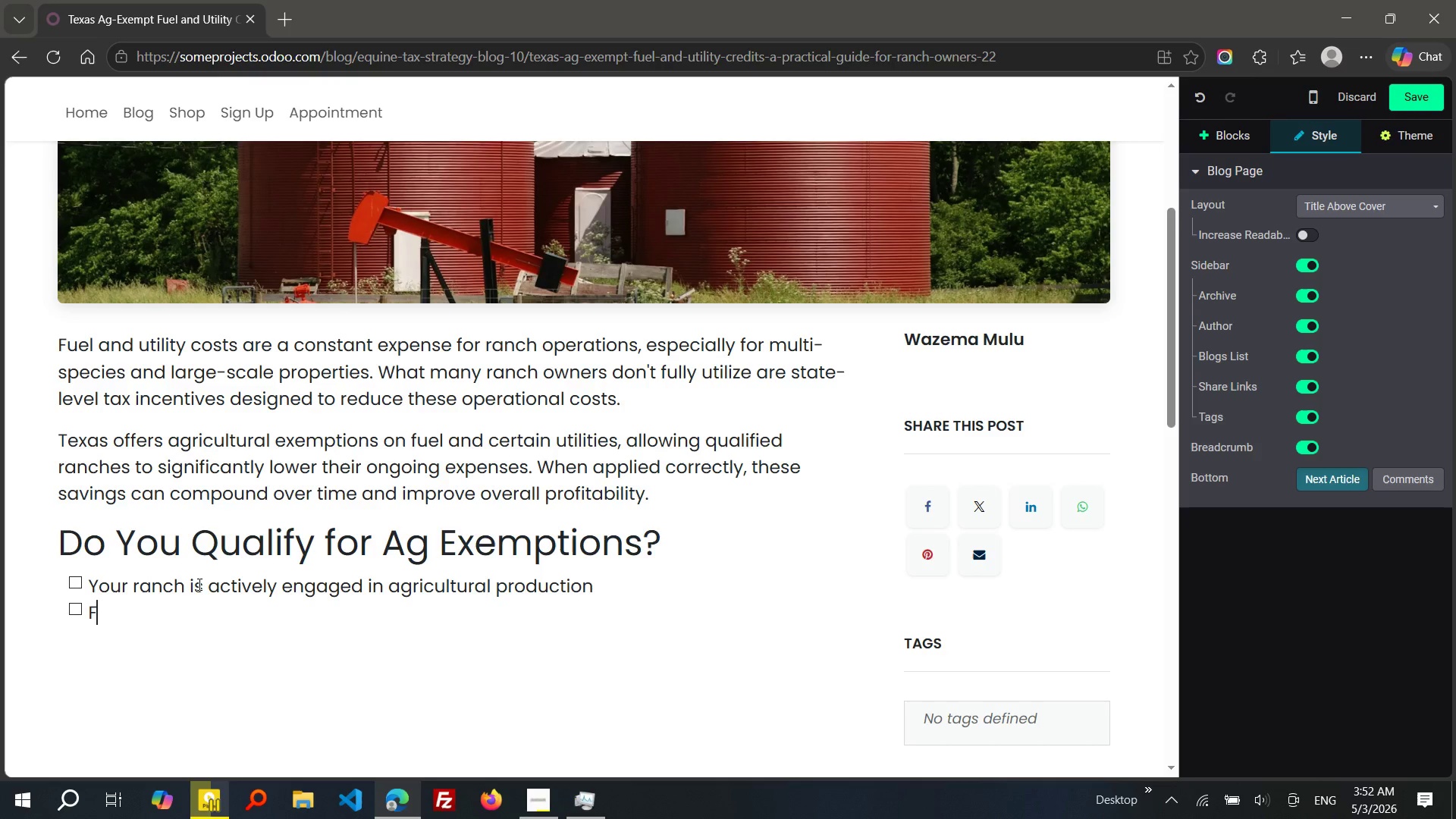 
type(FUEL is used for off-roadoragricul)
key(Tab)
type( machinery)
 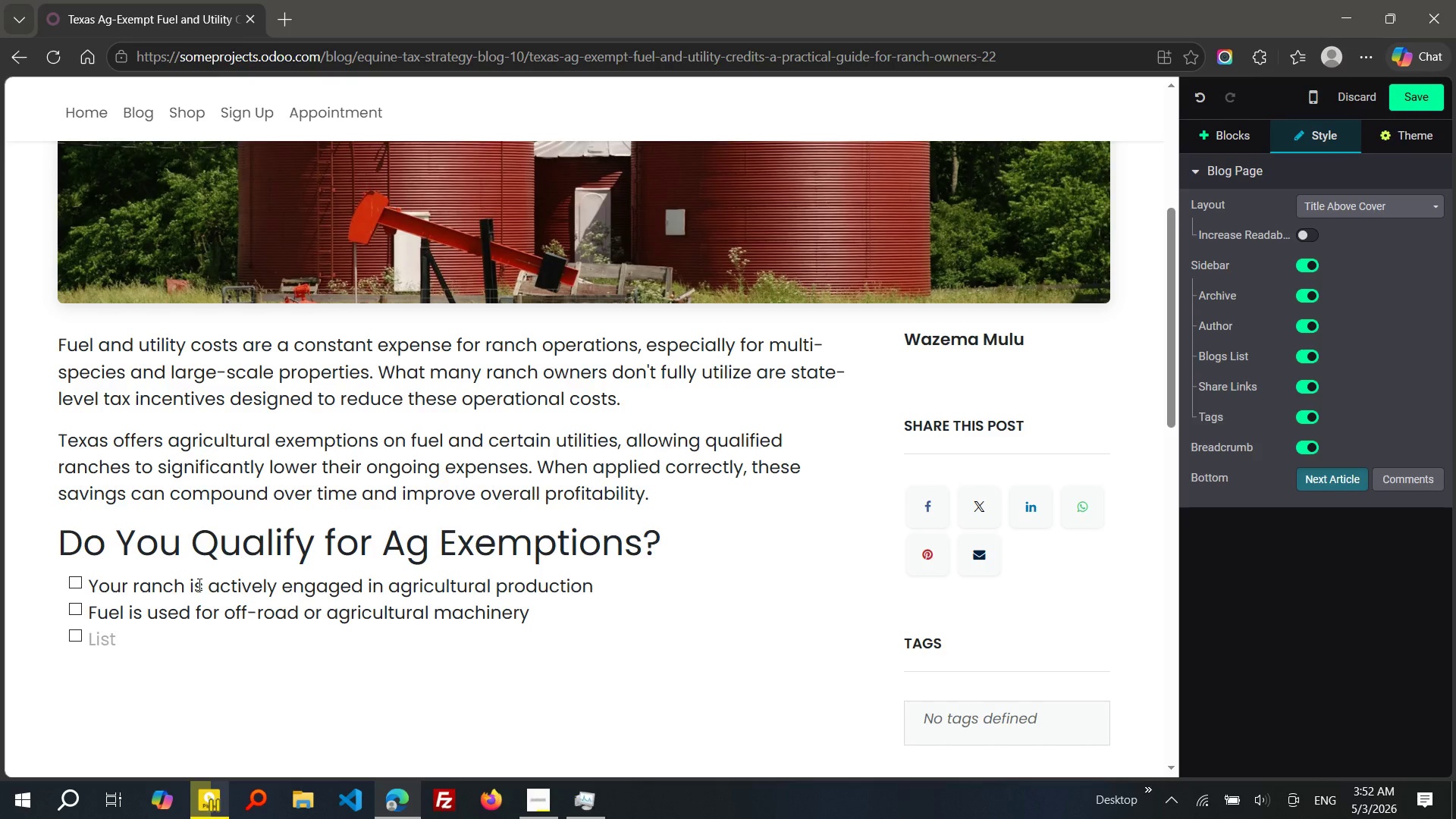 
key(Enter)
 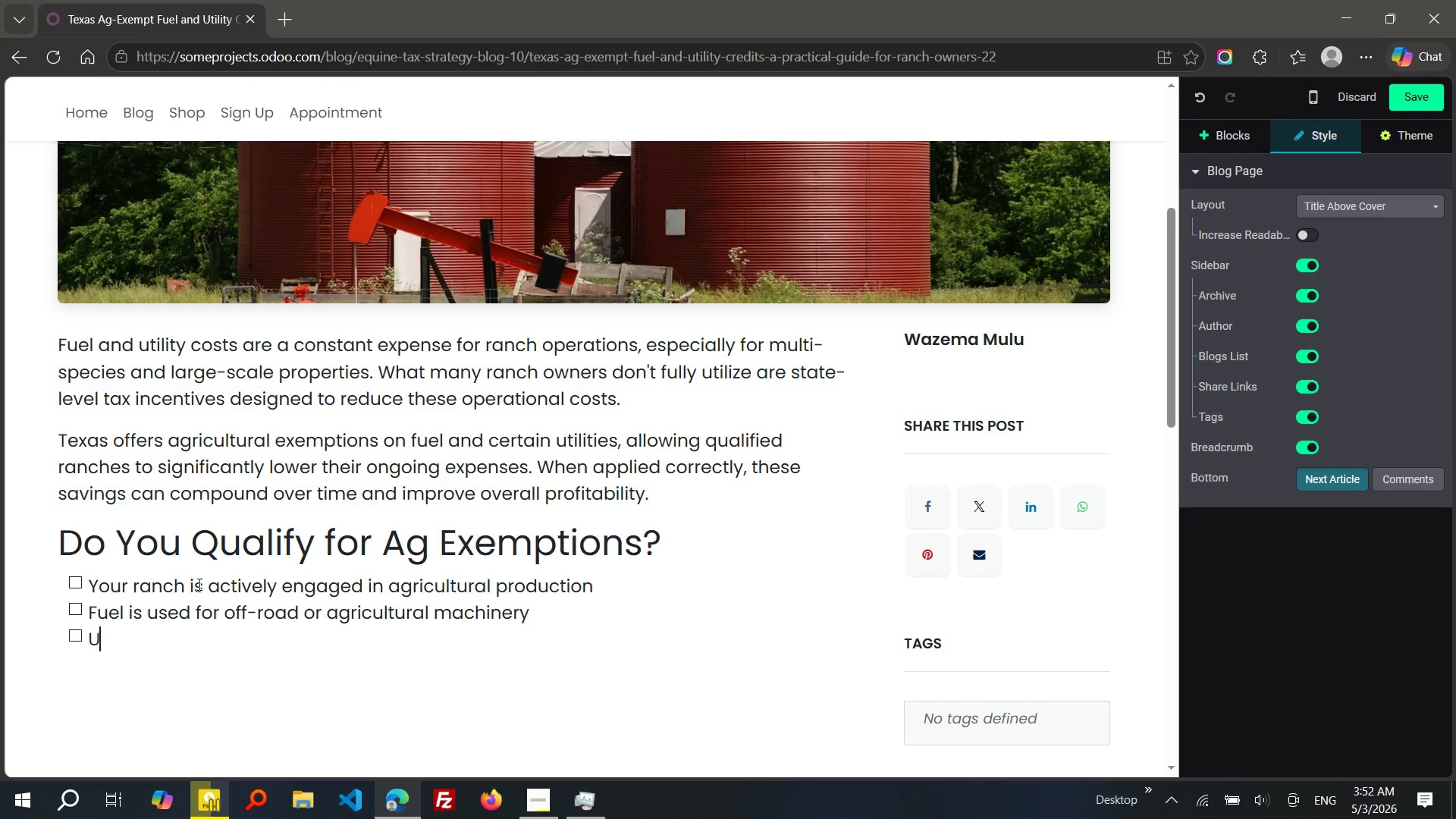 
type(UTILITi)
key(Backspace)
key(Backspace)
type(s directly support livestock or farm)
 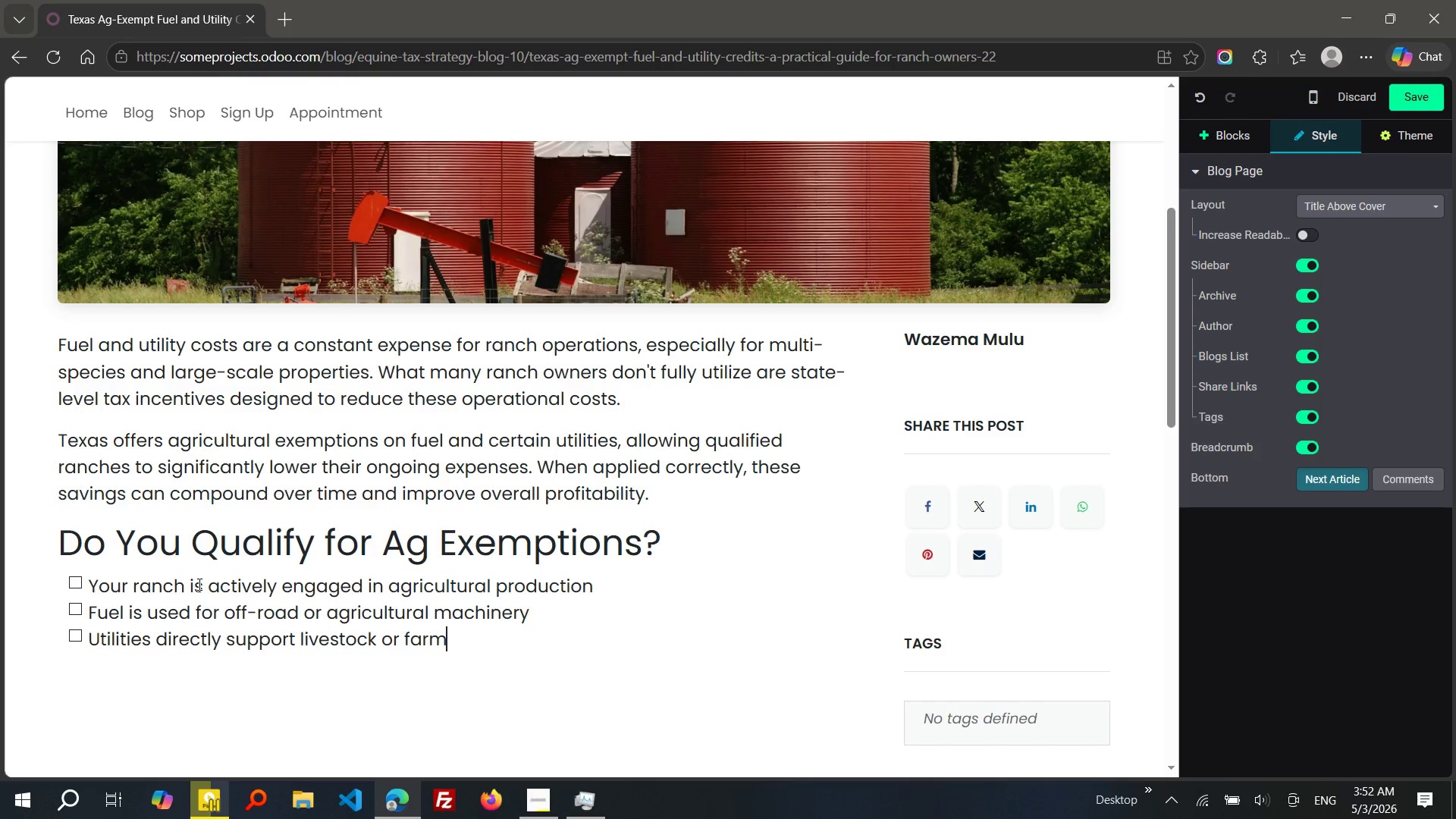 
type( operations)
 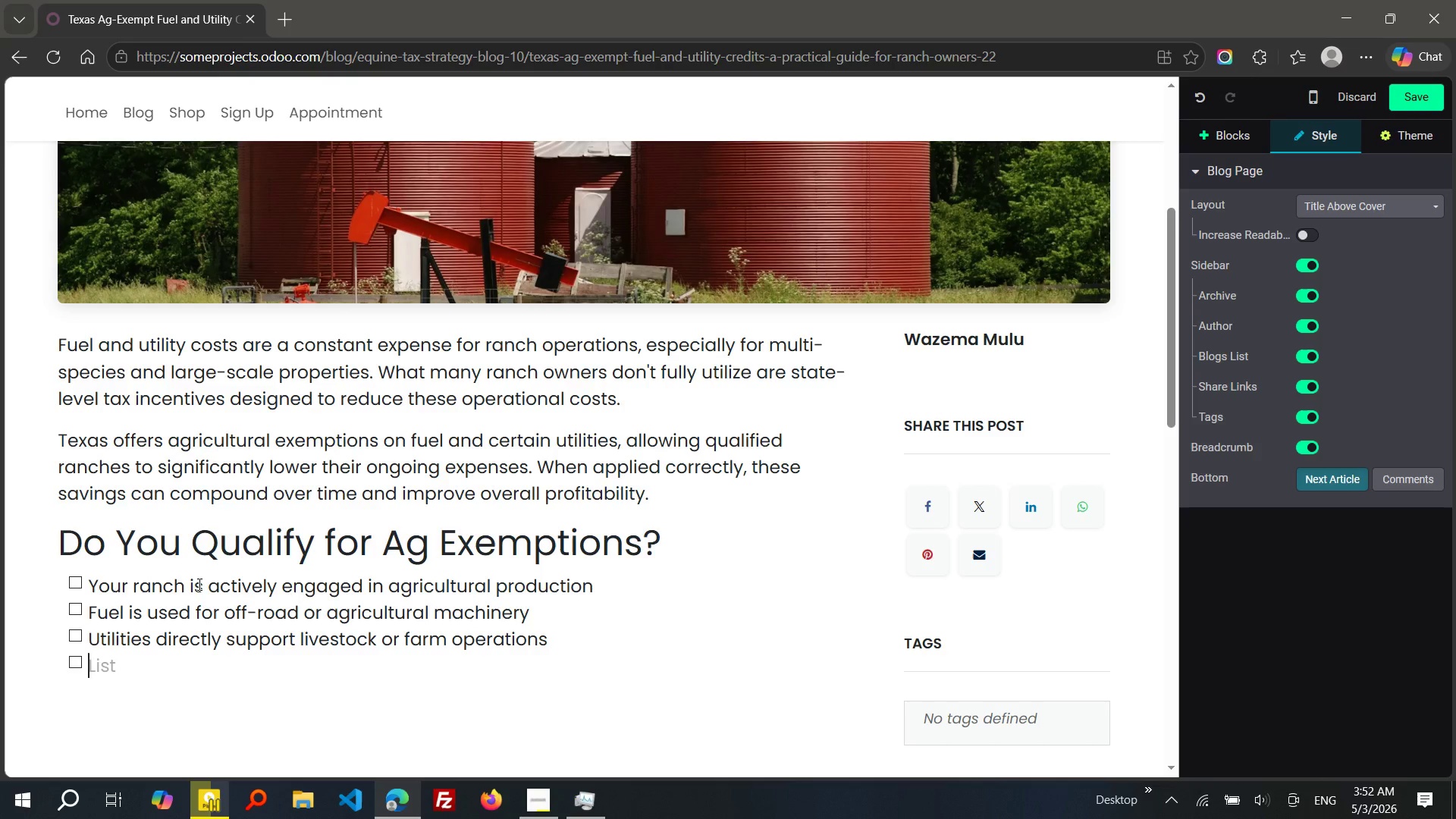 
key(Enter)
 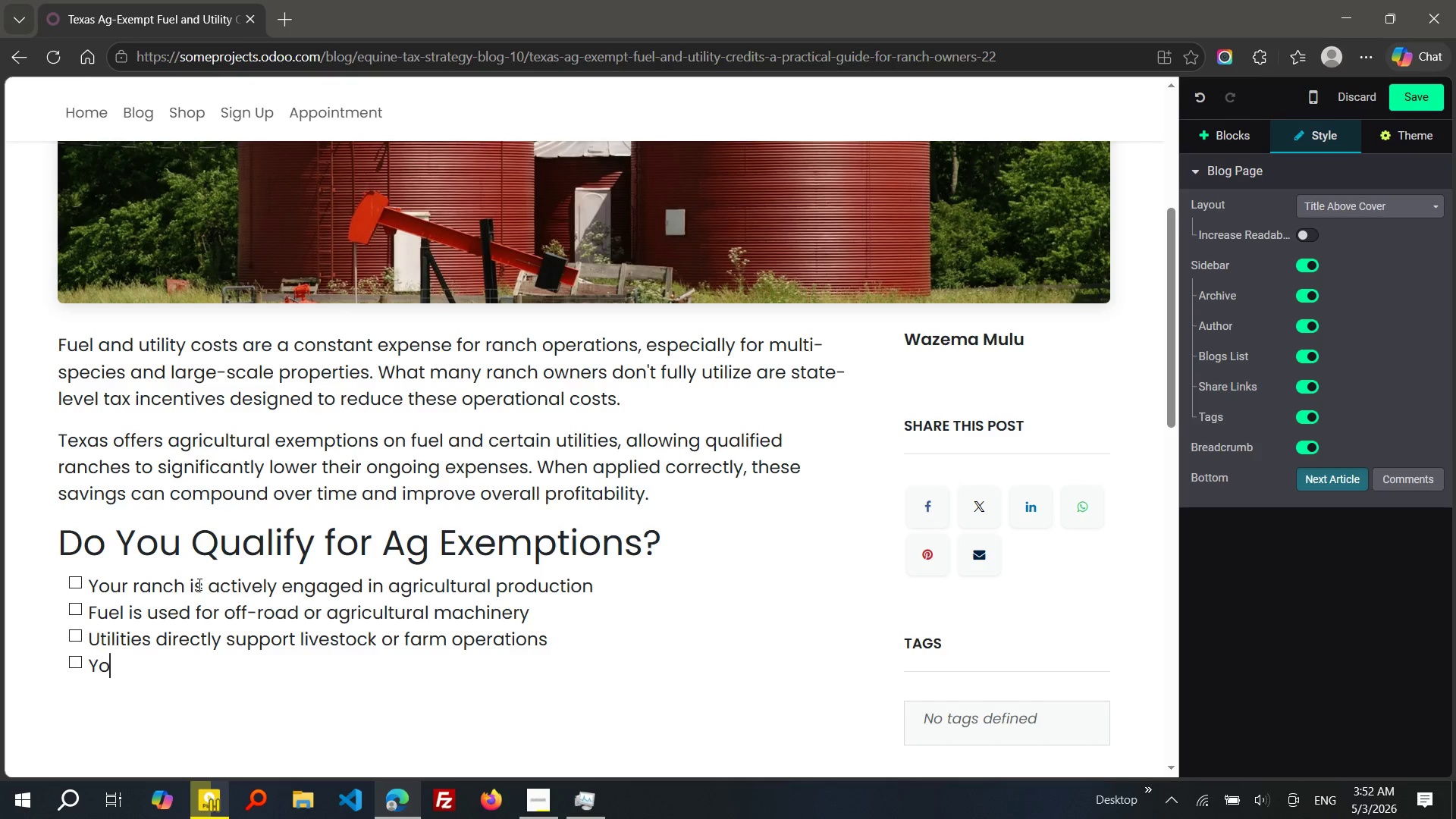 
type(You hold a valid agricultural exemptin)
key(Backspace)
type(on registraton)
 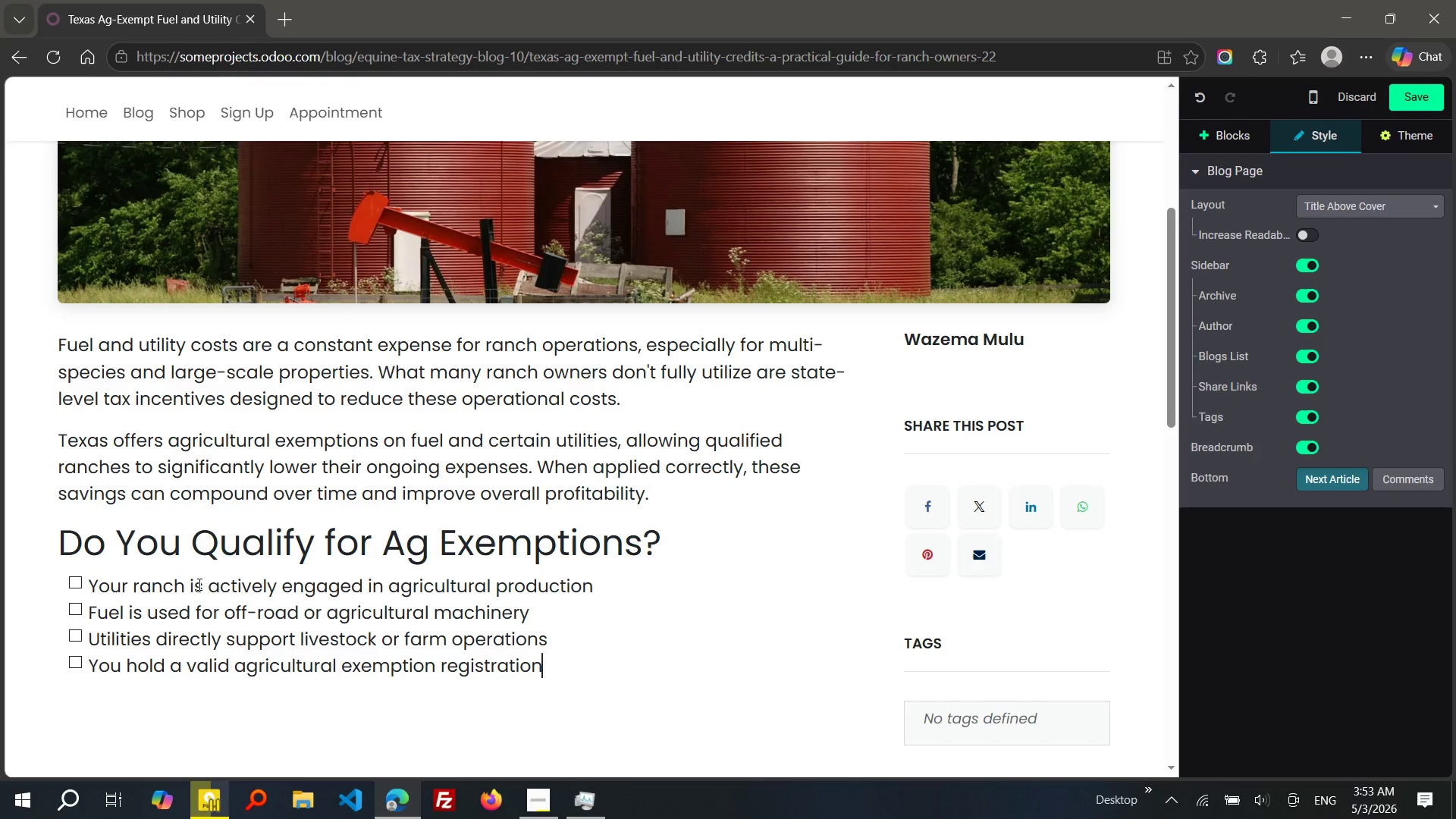 
hold_key(key=I, duration=0.31)
 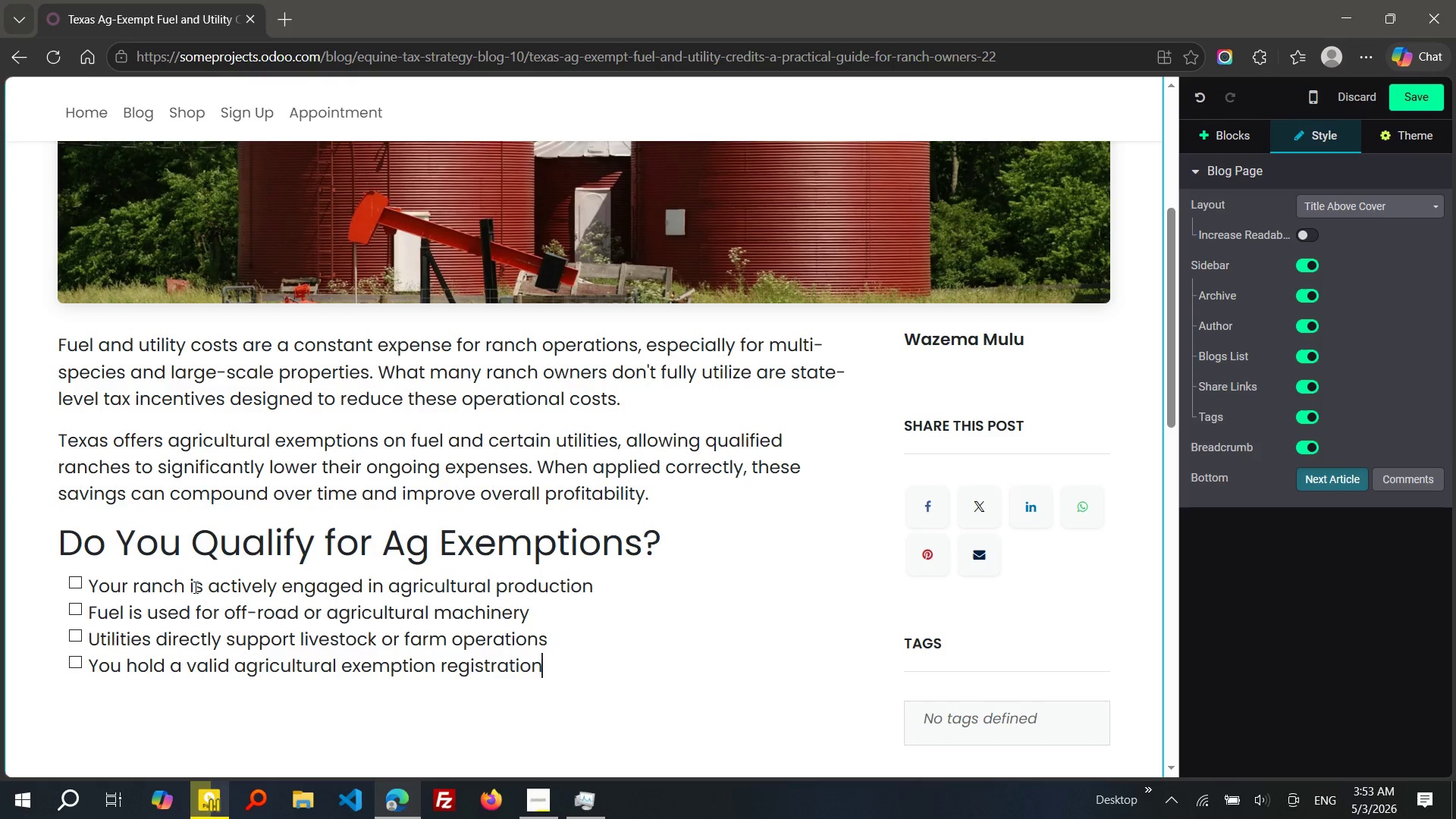 
wait(12.05)
 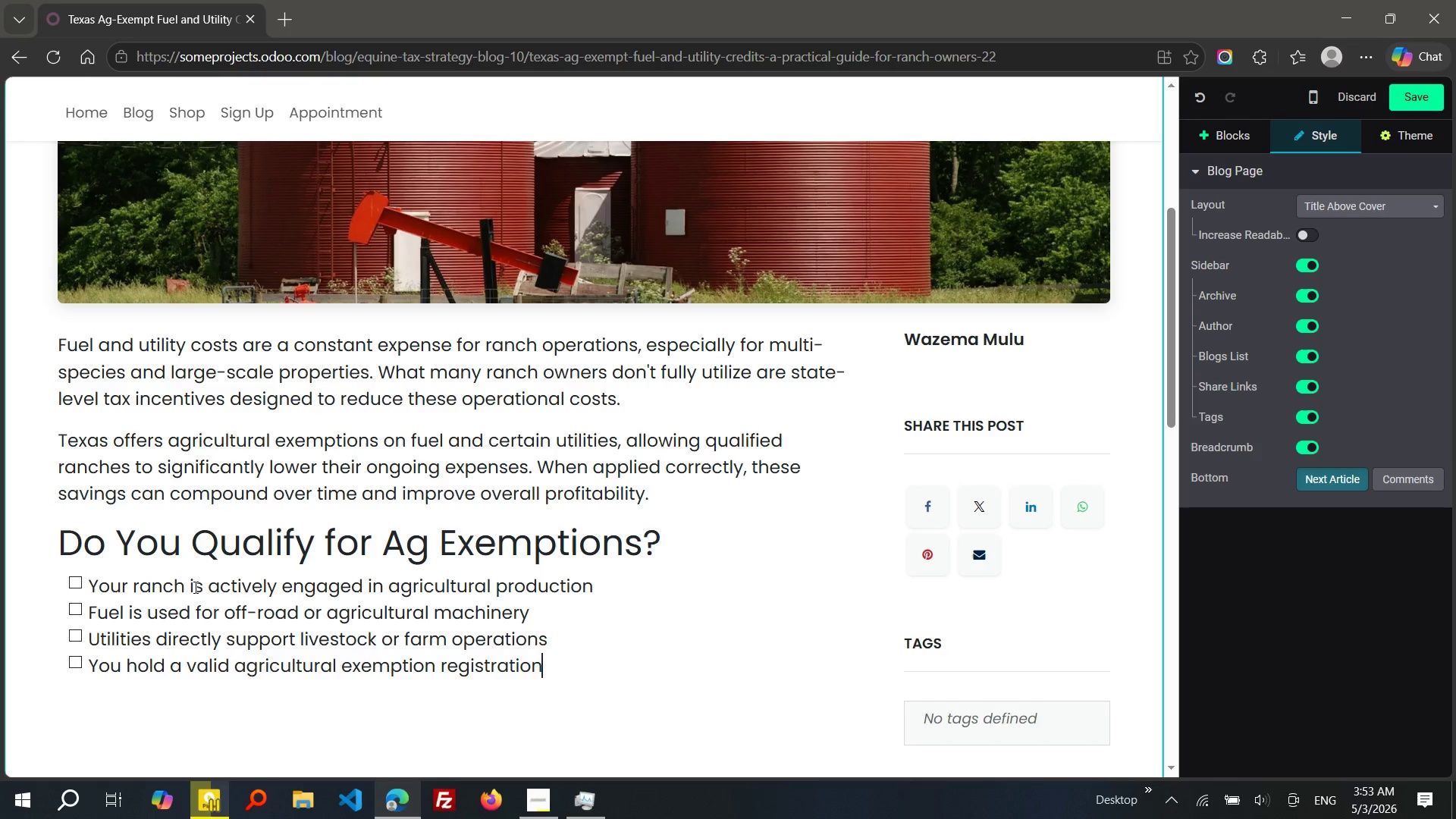 
key(Enter)
 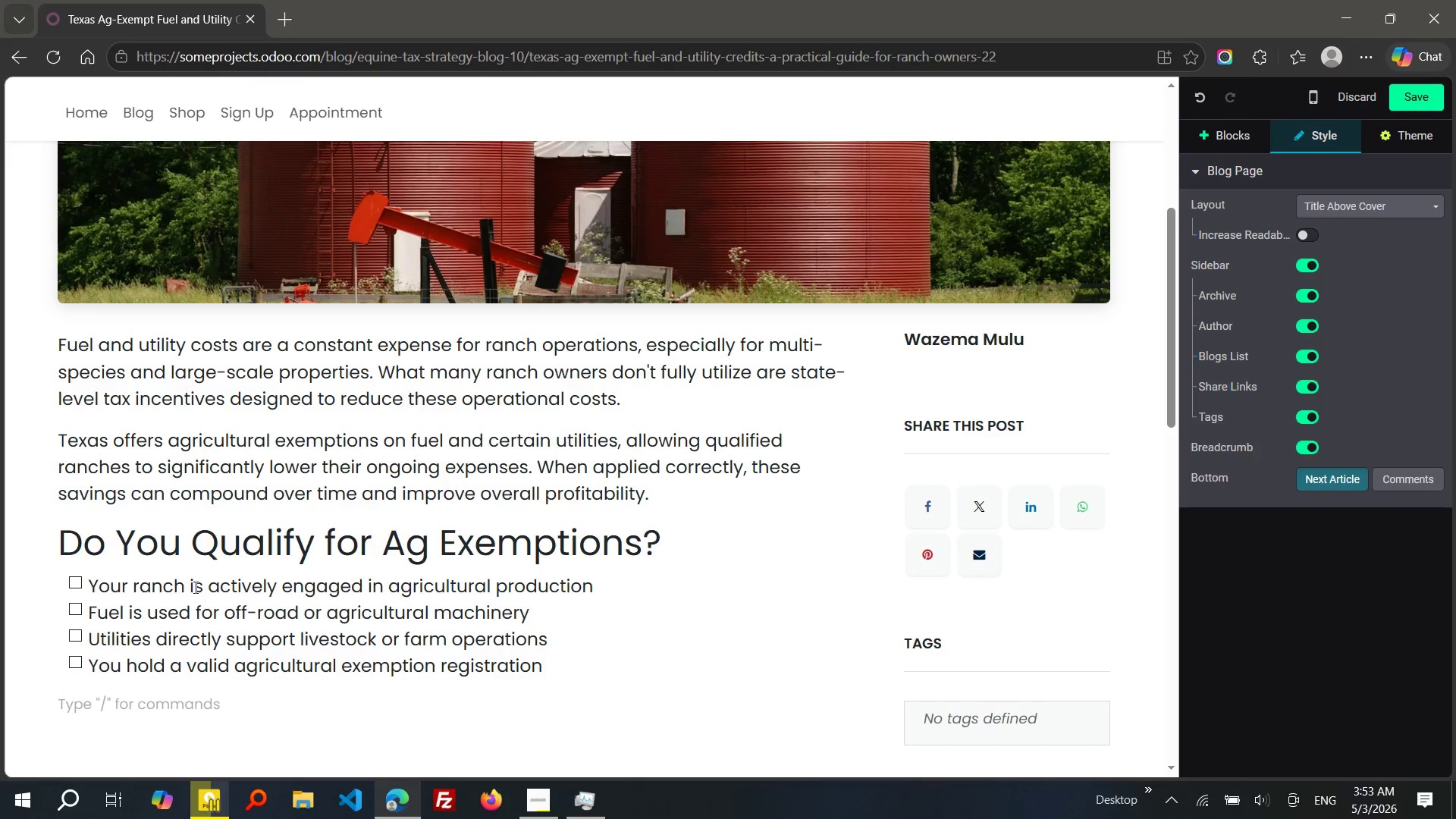 
key(Enter)
 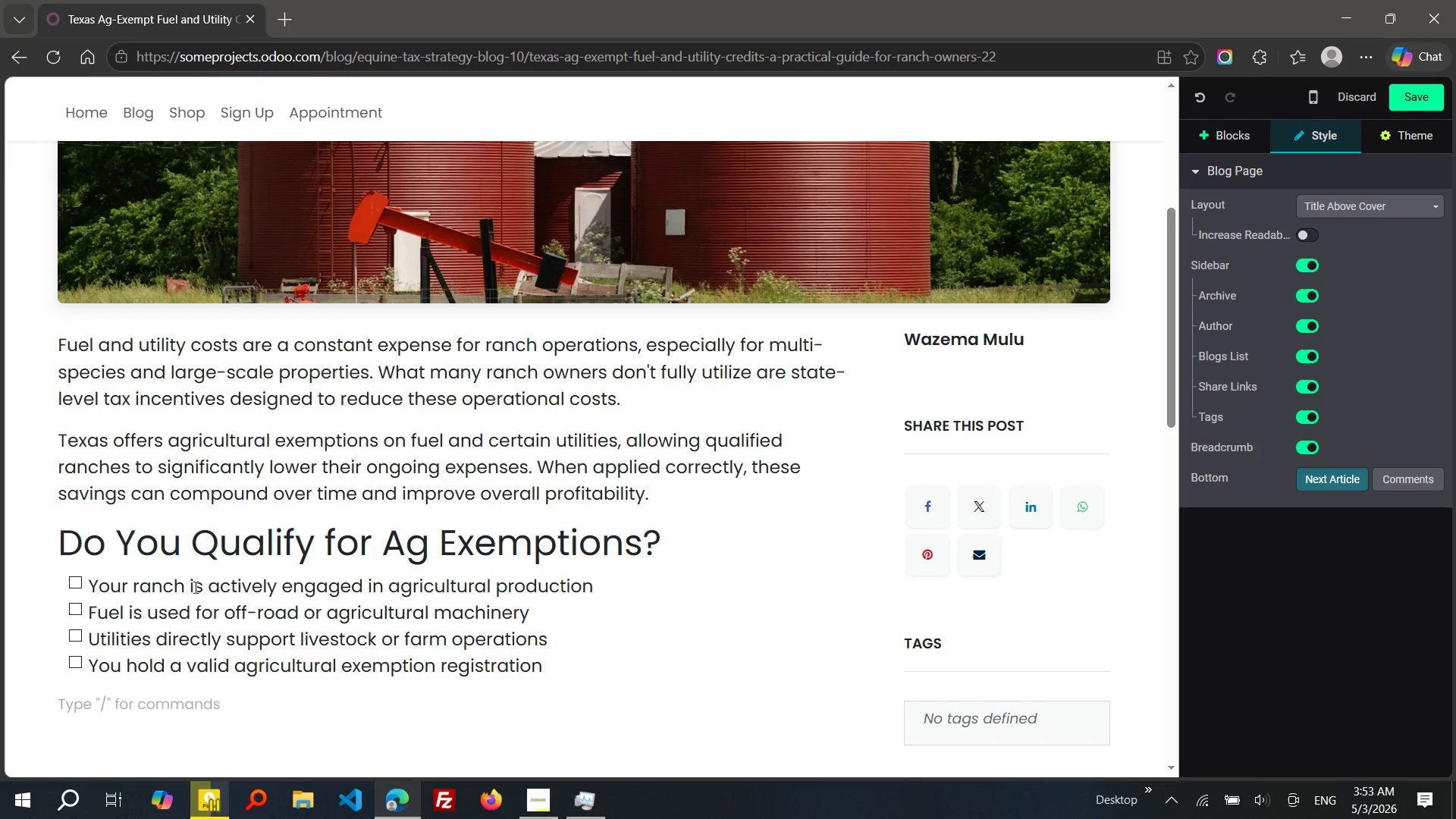 
type(IF You)
 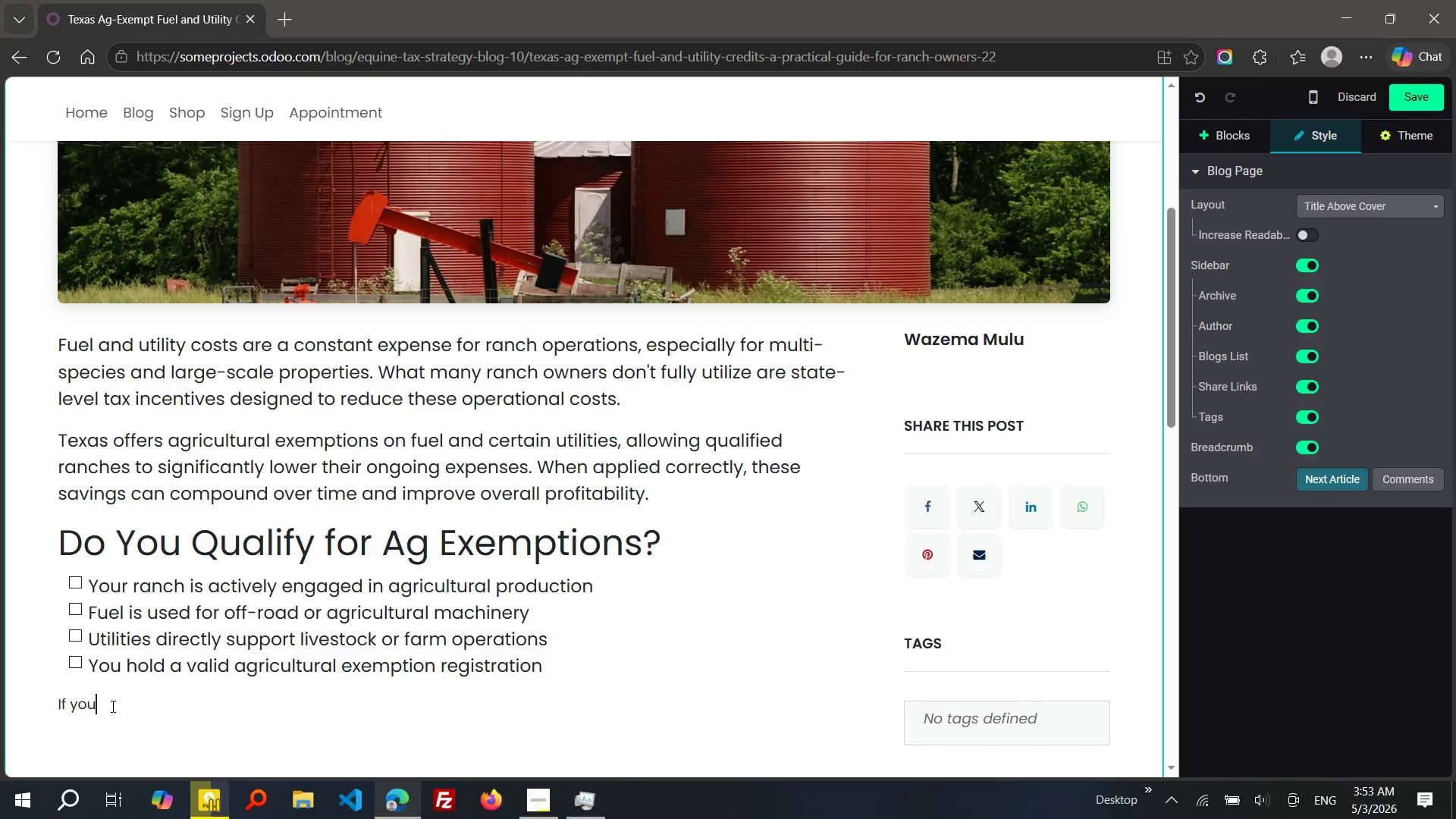 
left_click_drag(start_coordinate=[111, 706], to_coordinate=[49, 701])
 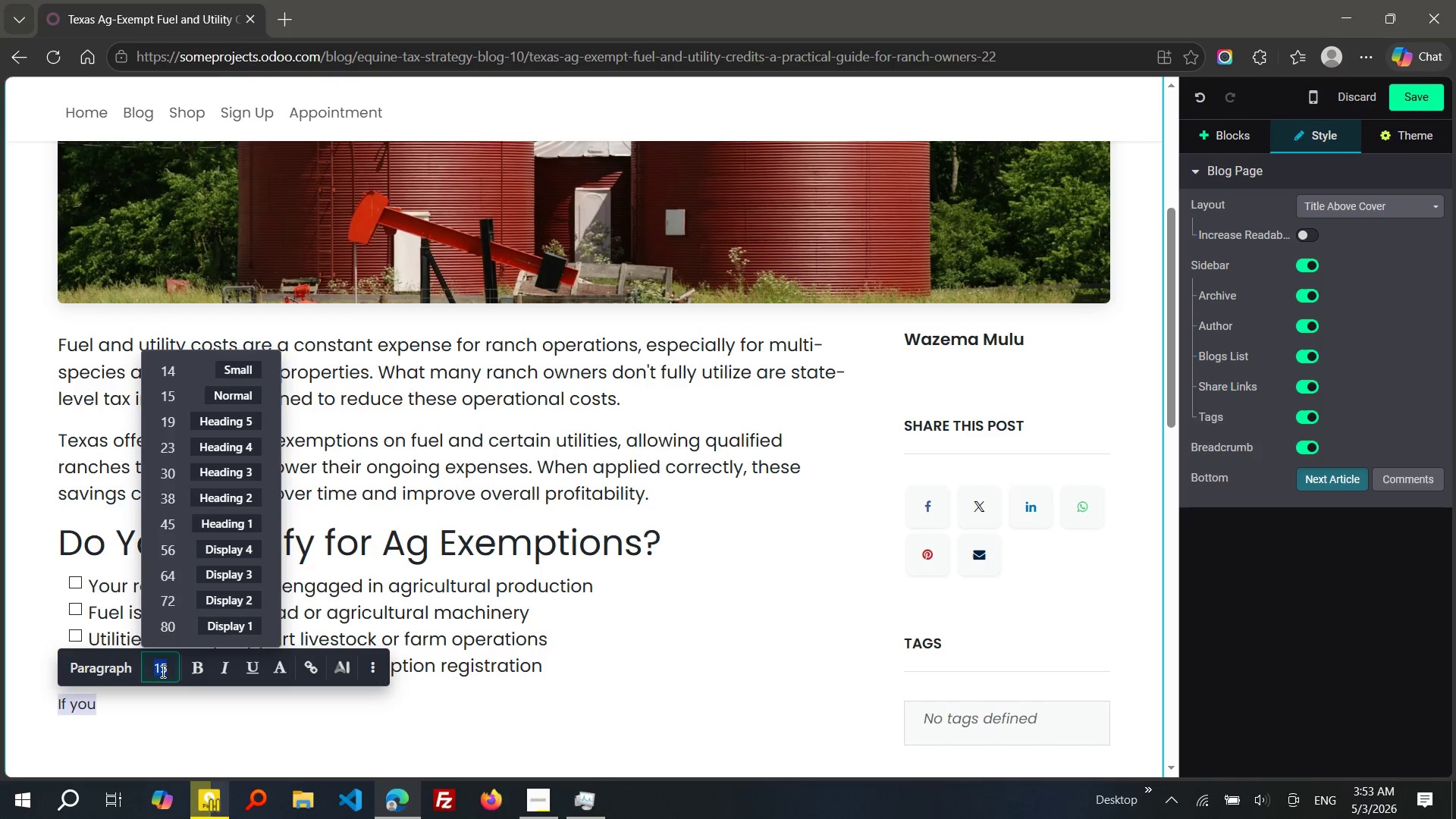 
left_click([162, 671])
 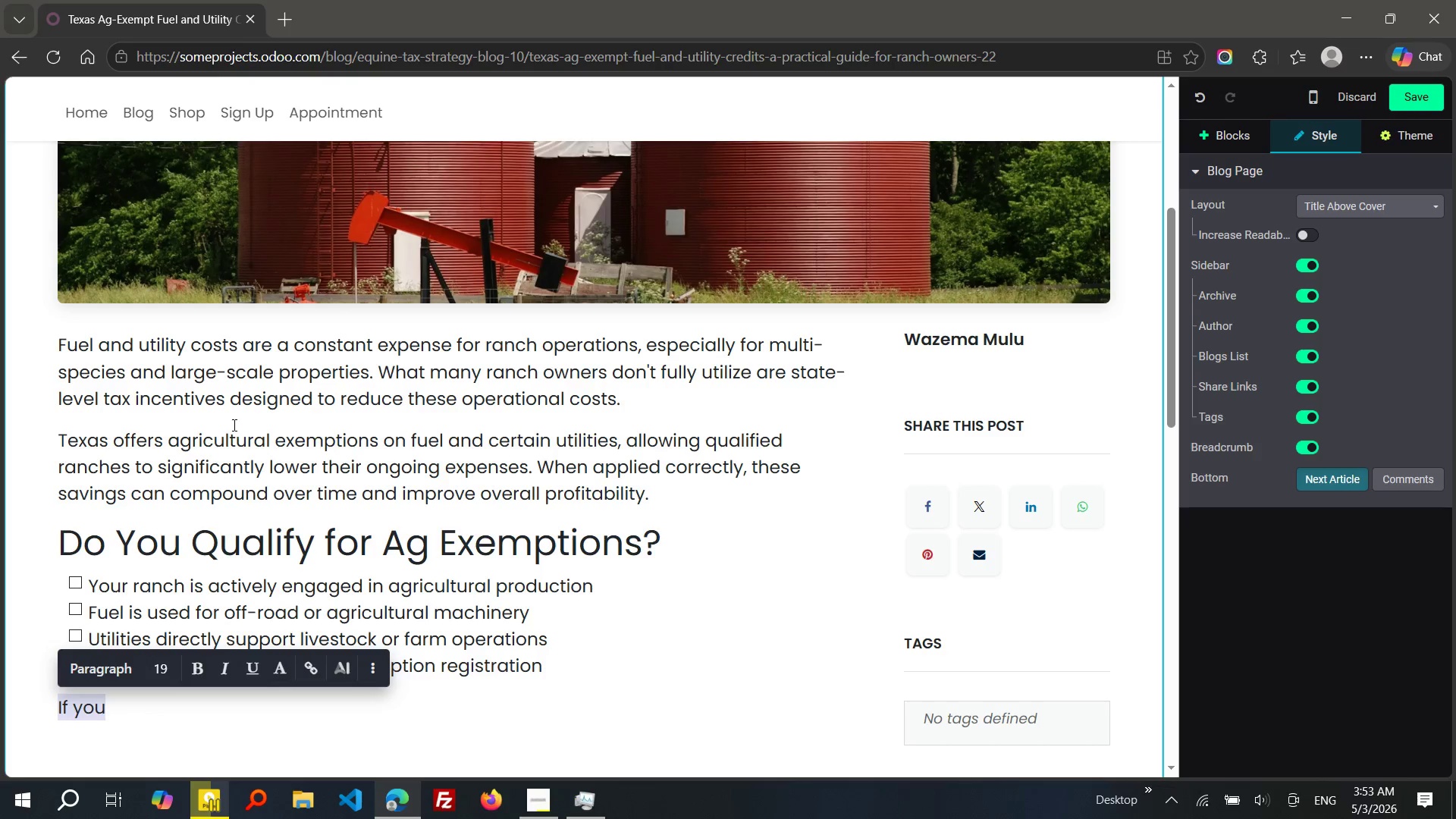 
left_click([233, 425])
 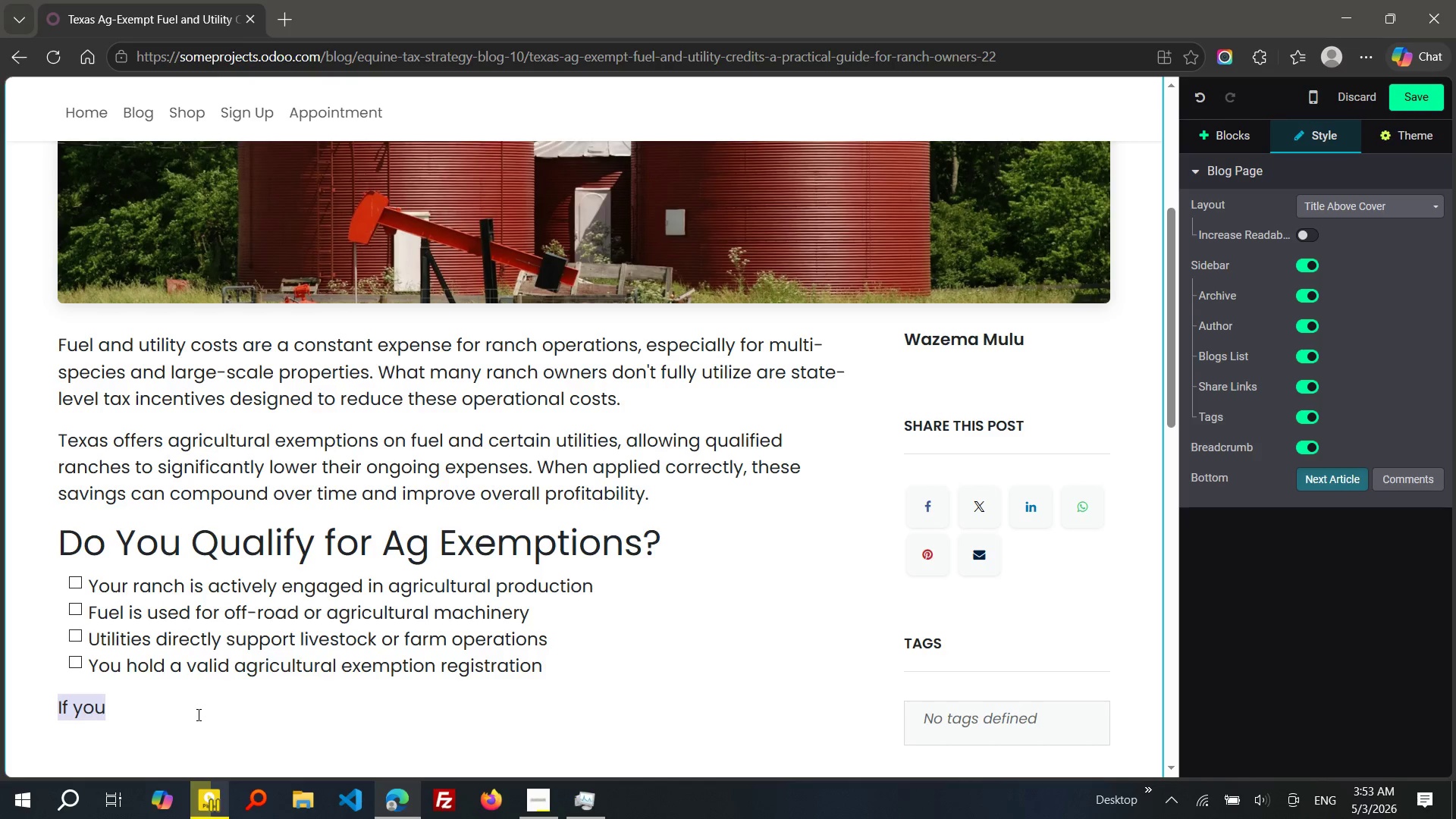 
left_click([197, 714])
 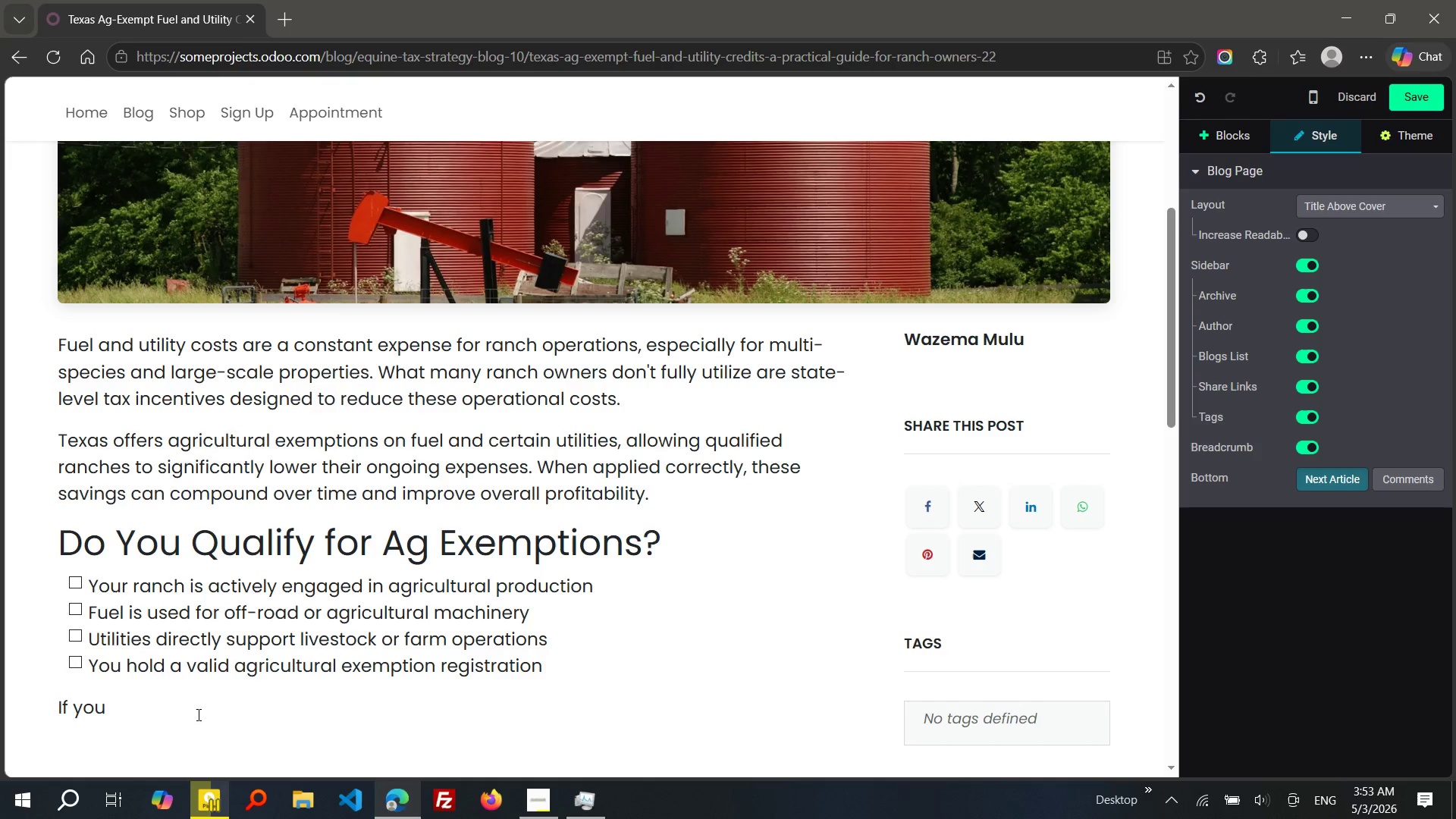 
type( meet most of these cir)
key(Backspace)
key(Backspace)
type(riteria, you may already qualify for significant savings.)
 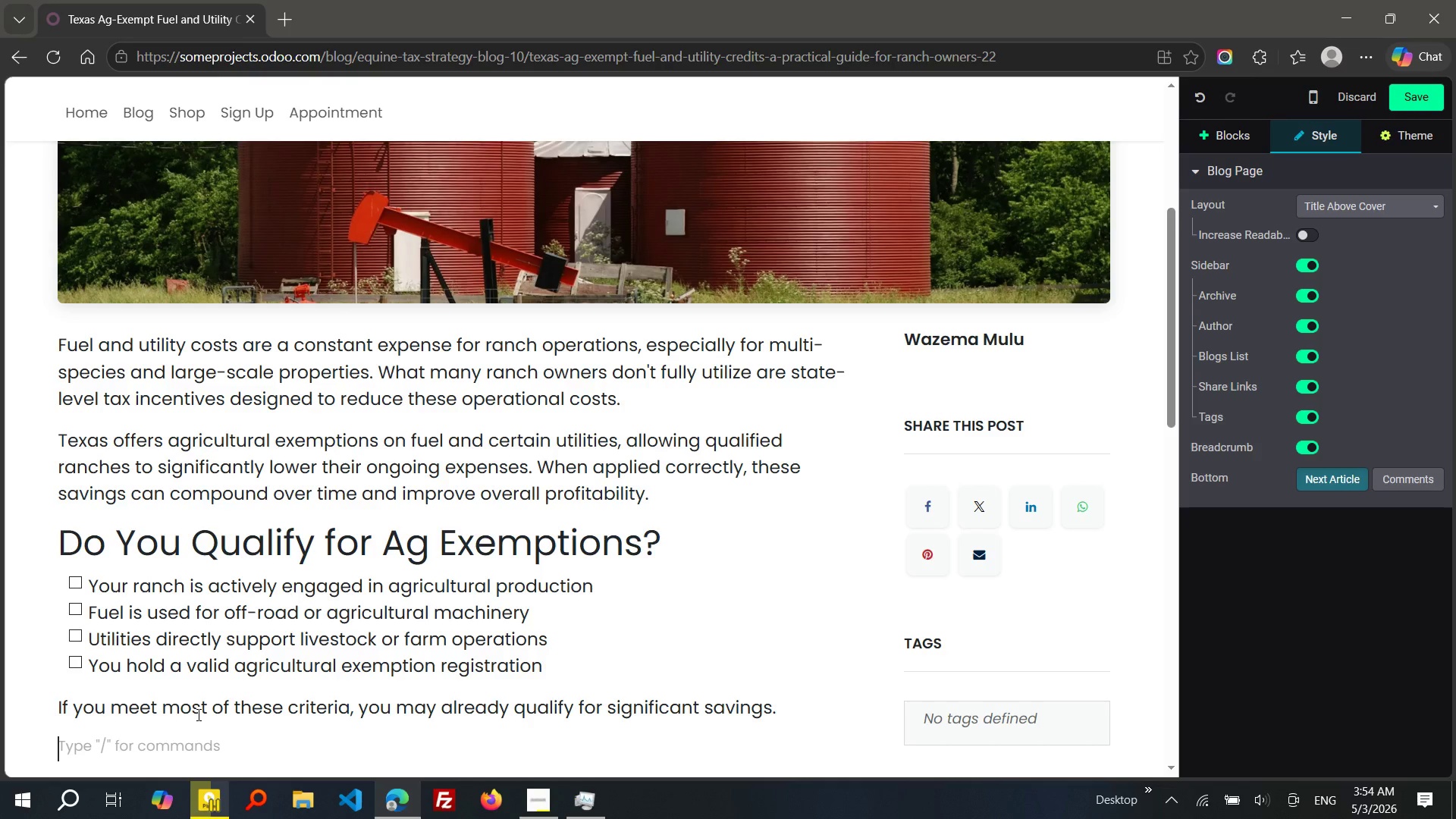 
key(Enter)
 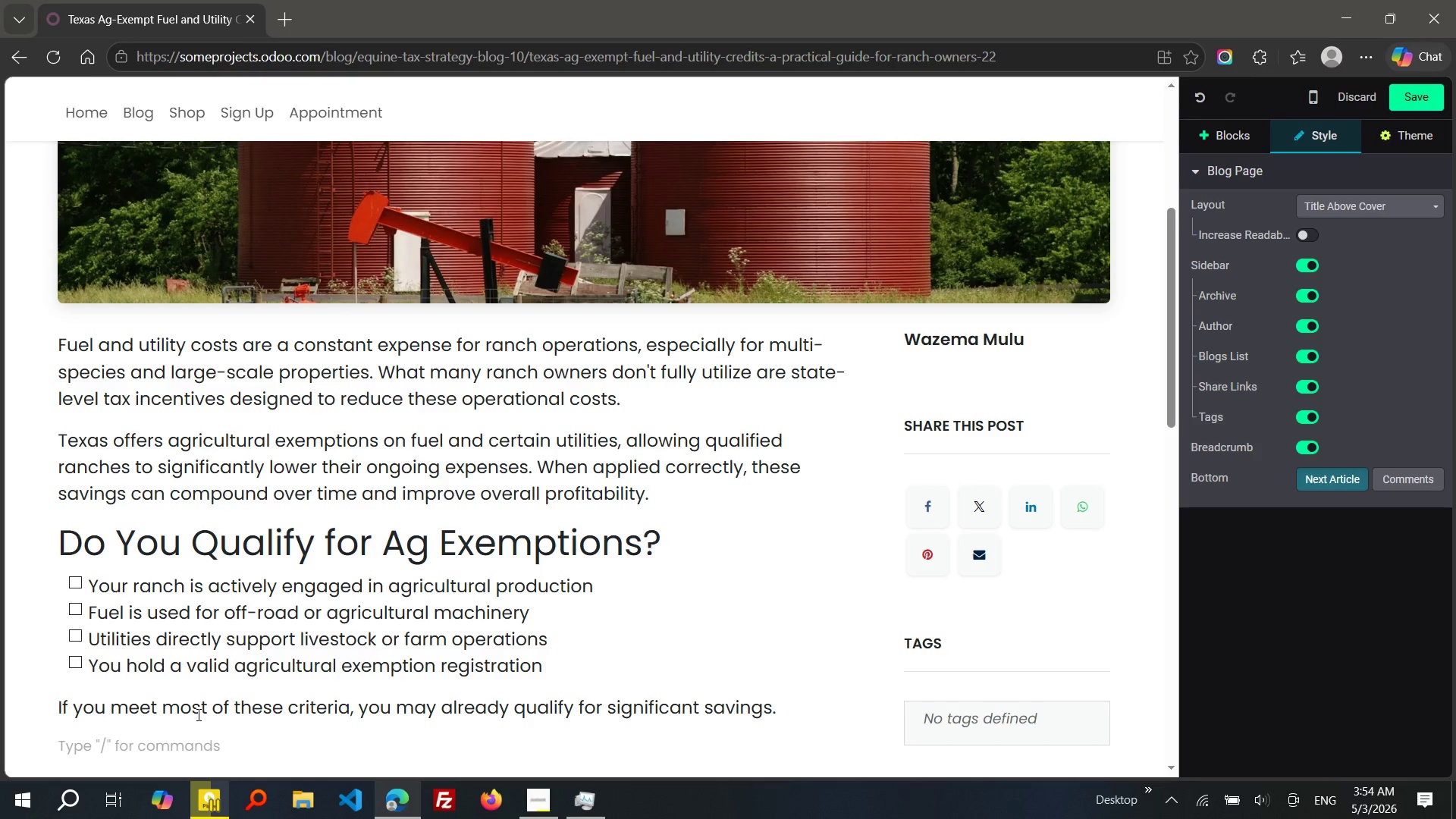 
wait(10.62)
 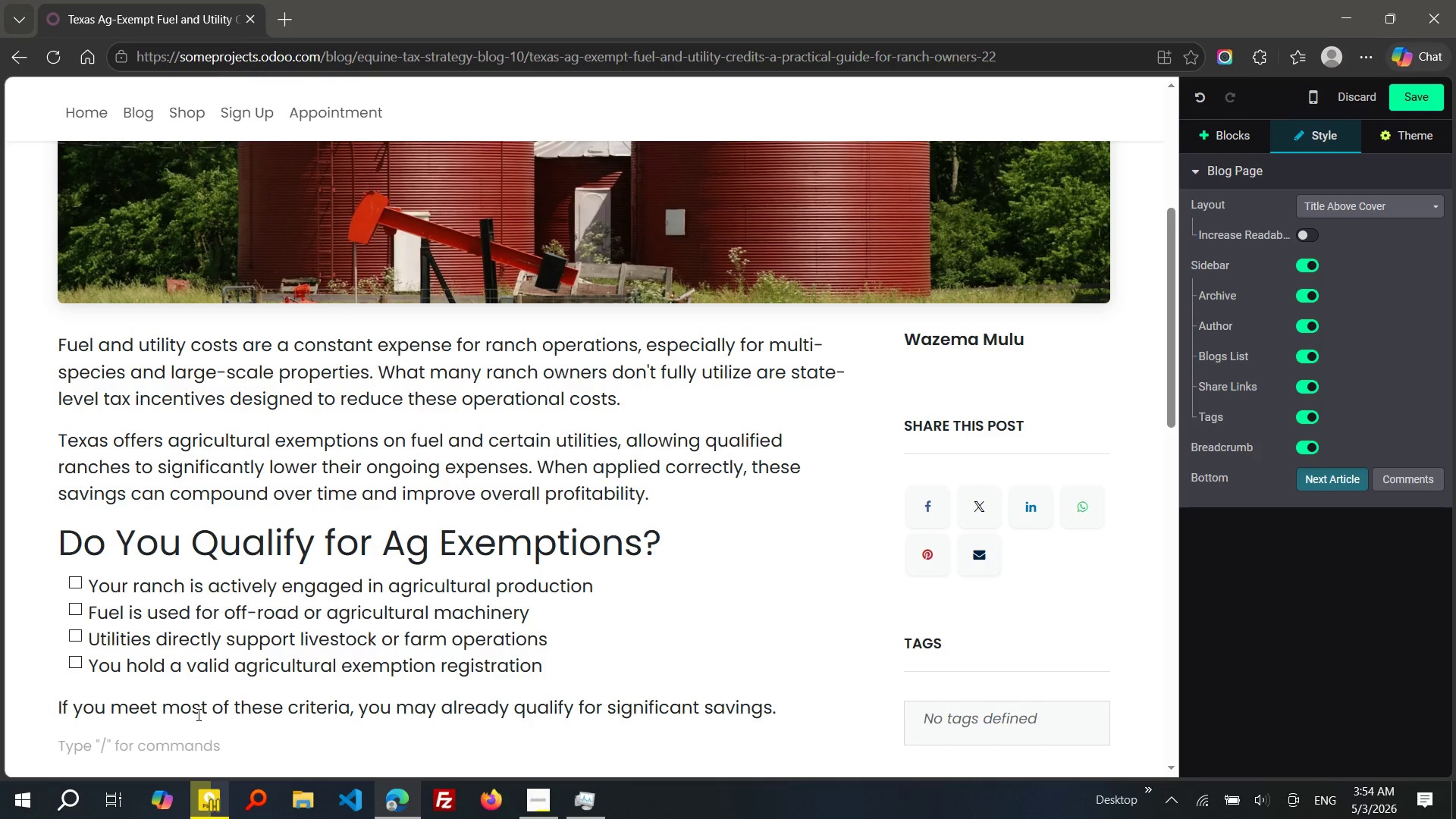 
type(/list)
 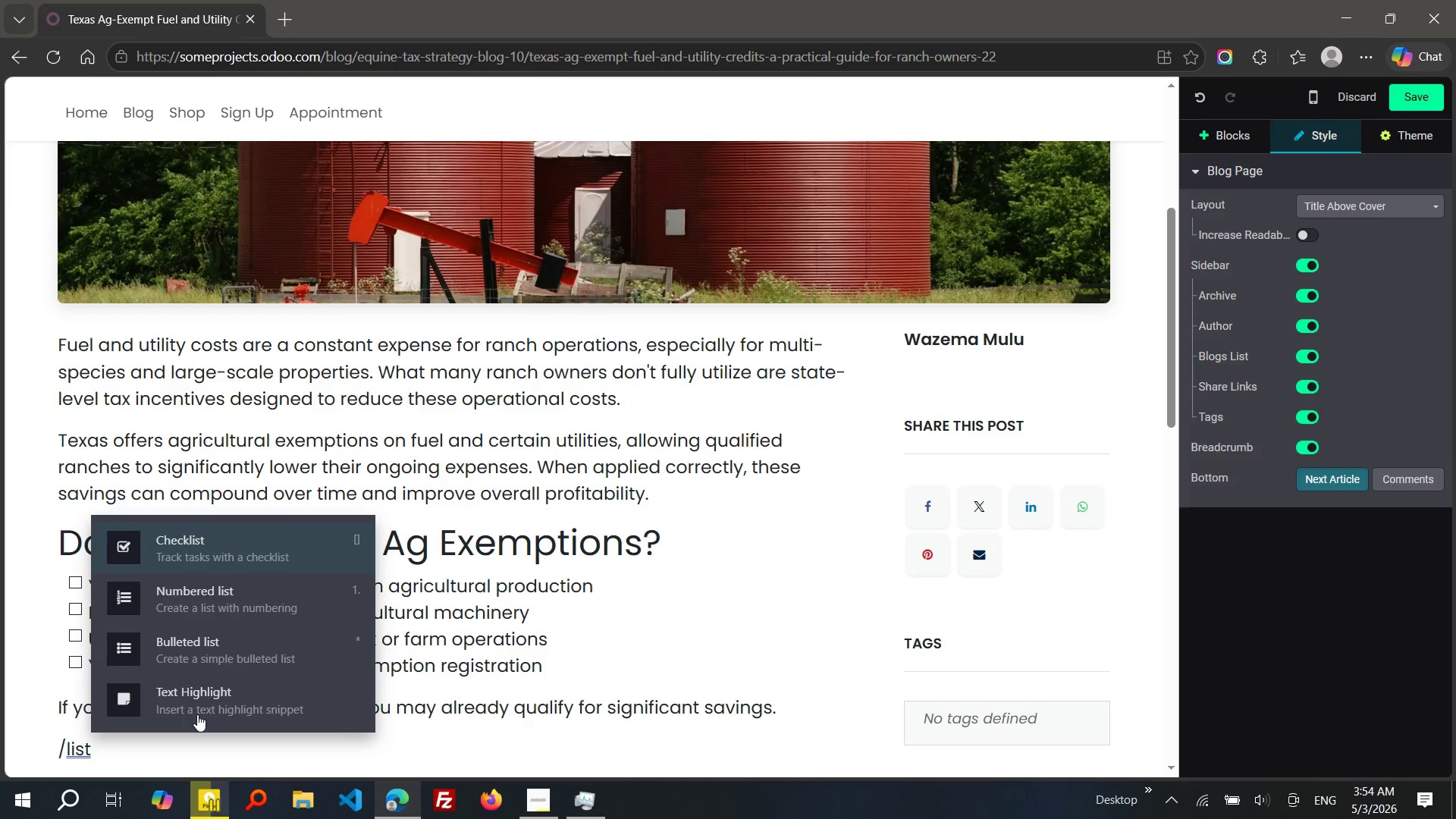 
wait(5.83)
 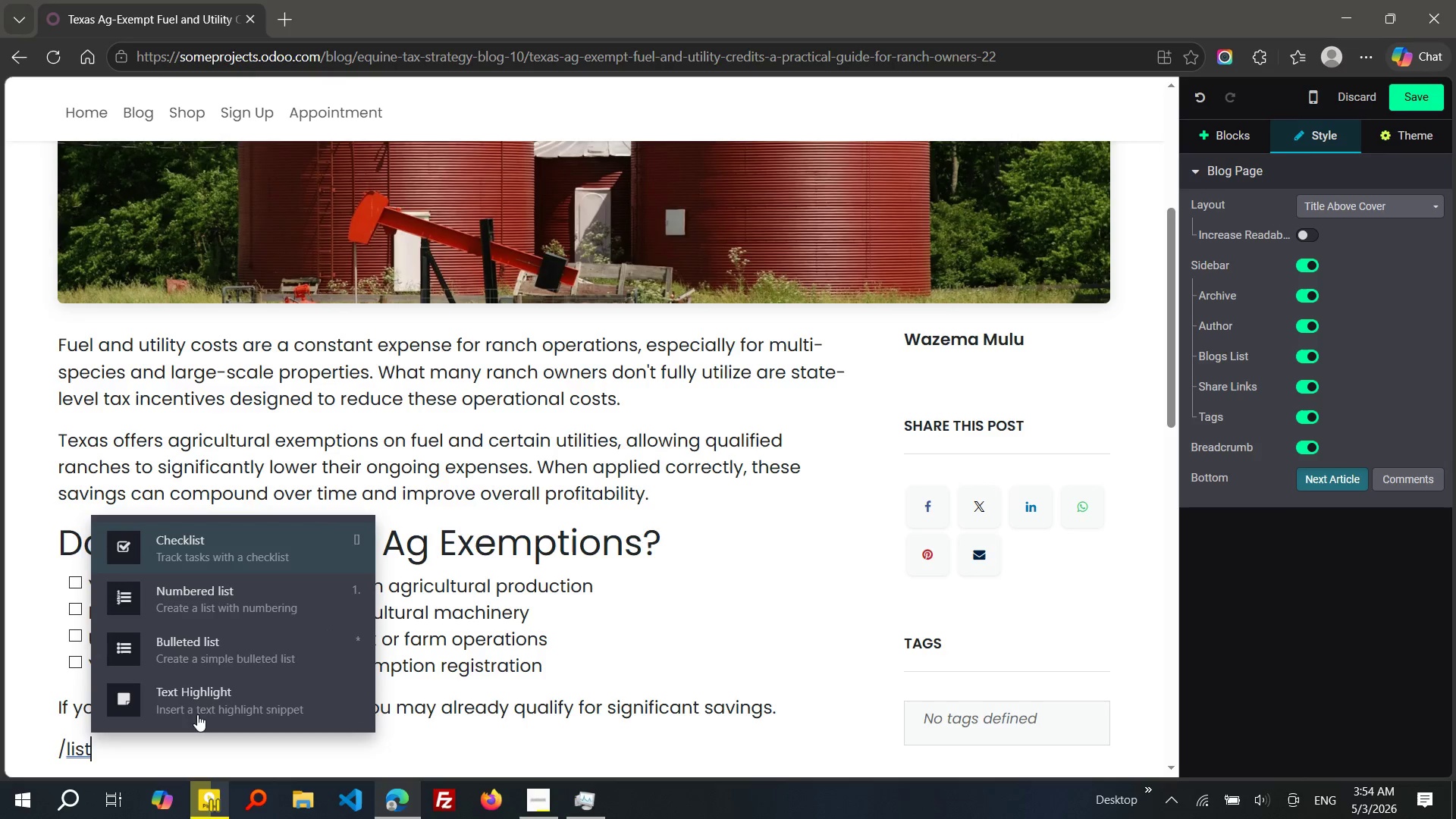 
key(Backspace)
key(Backspace)
key(Backspace)
key(Backspace)
type(h2)
 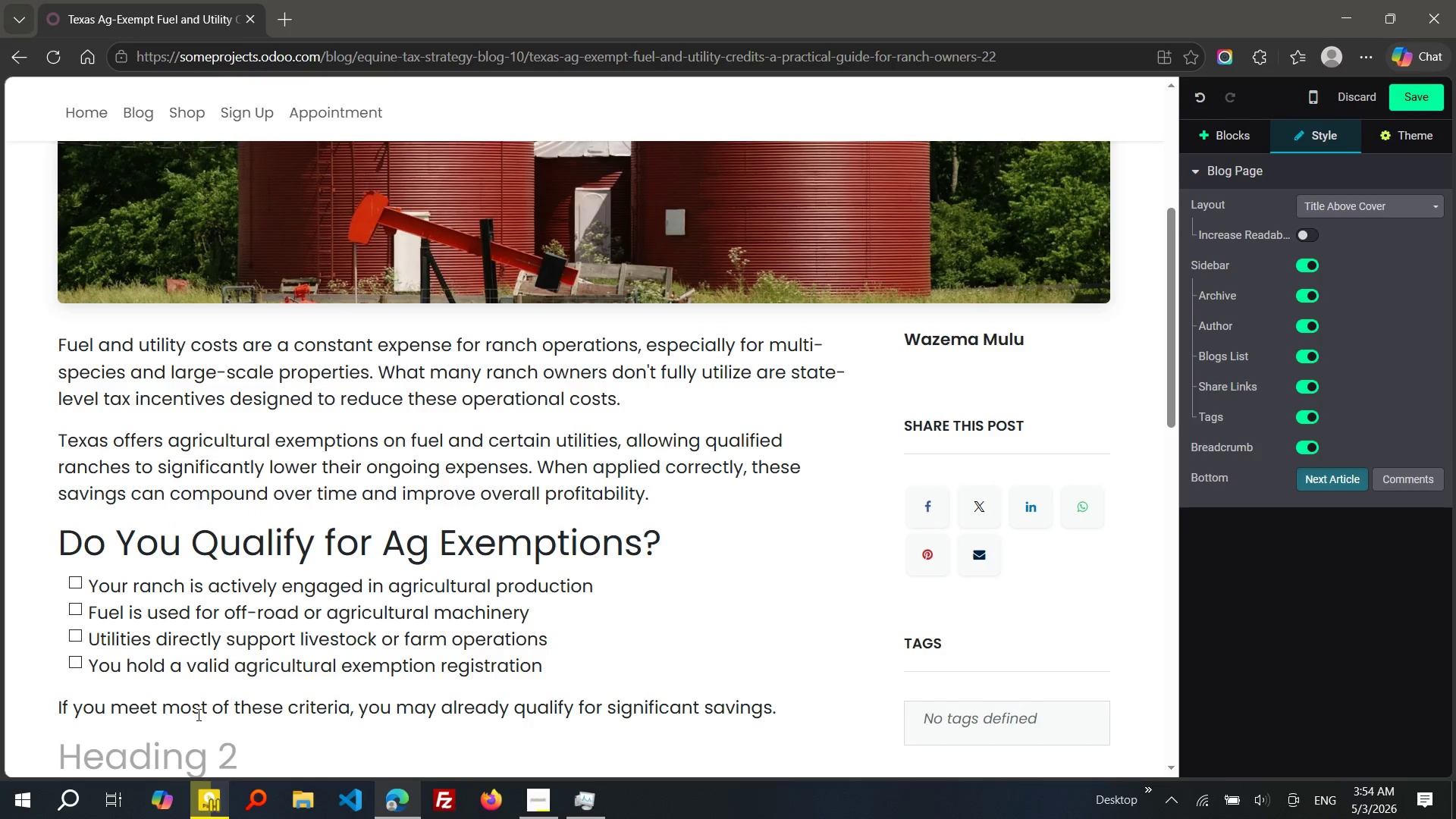 
key(Enter)
 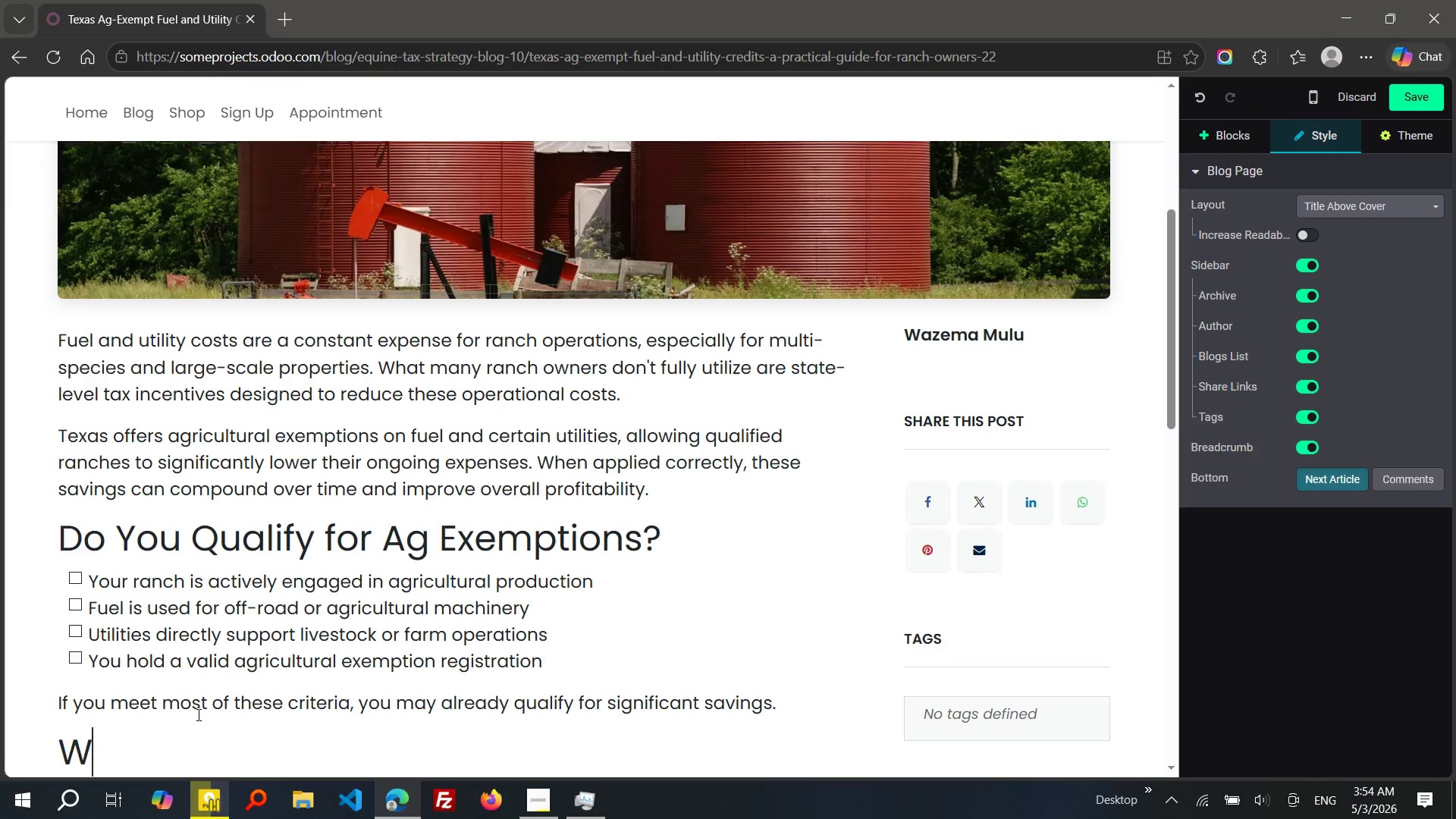 
type(WHAT EXPENSes ARE Covered?)
 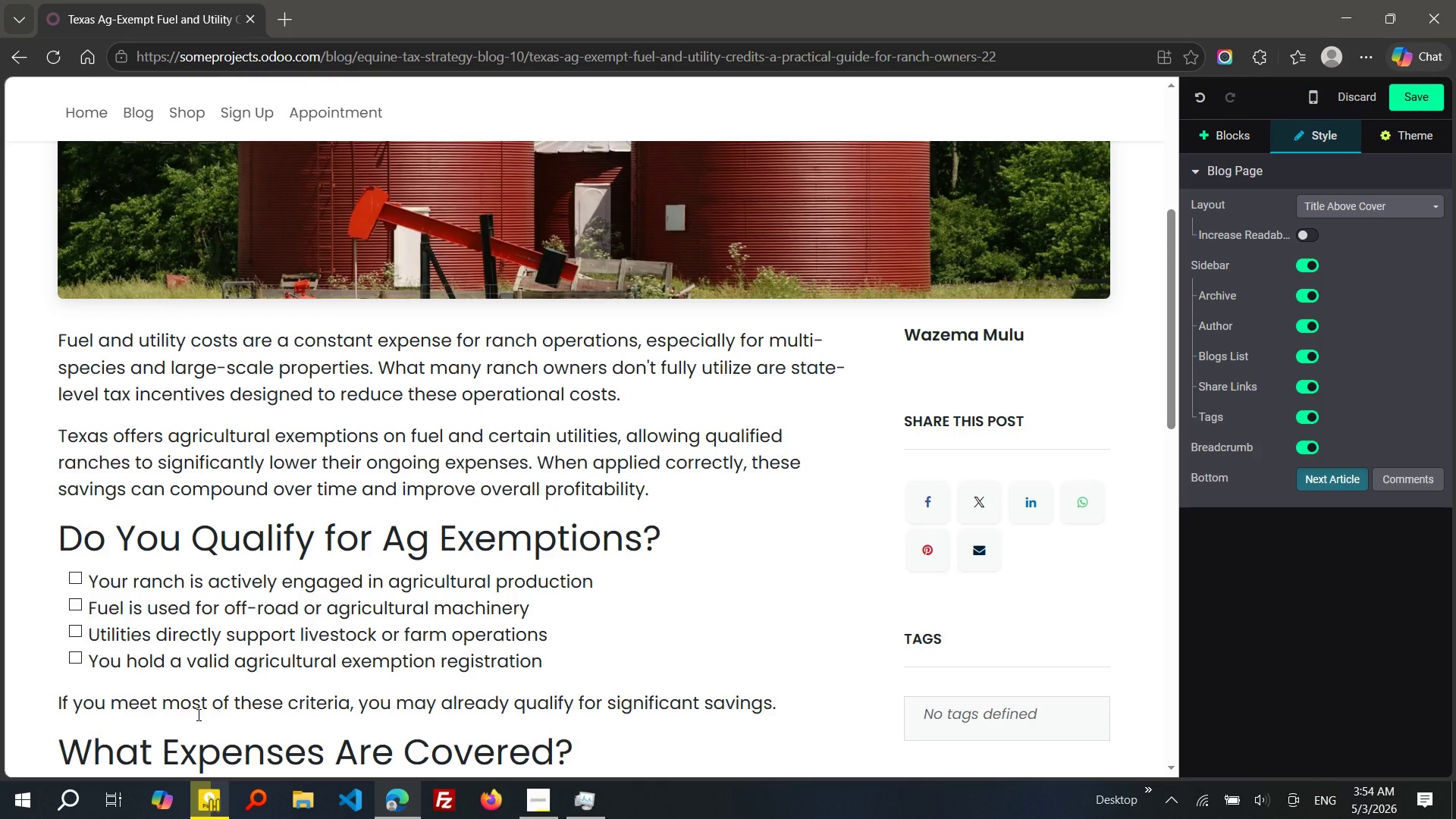 
key(Enter)
 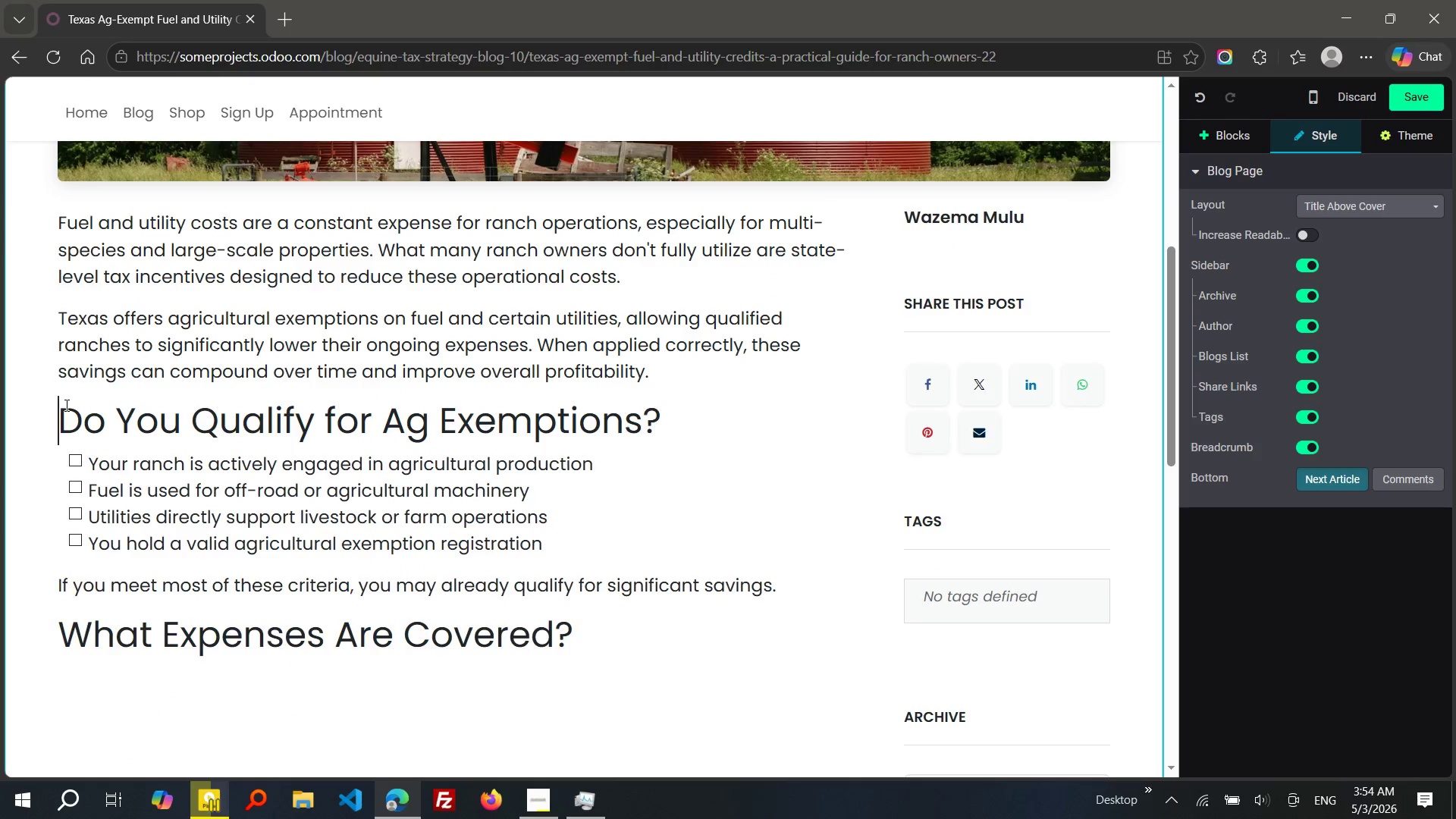 
left_click([65, 405])
 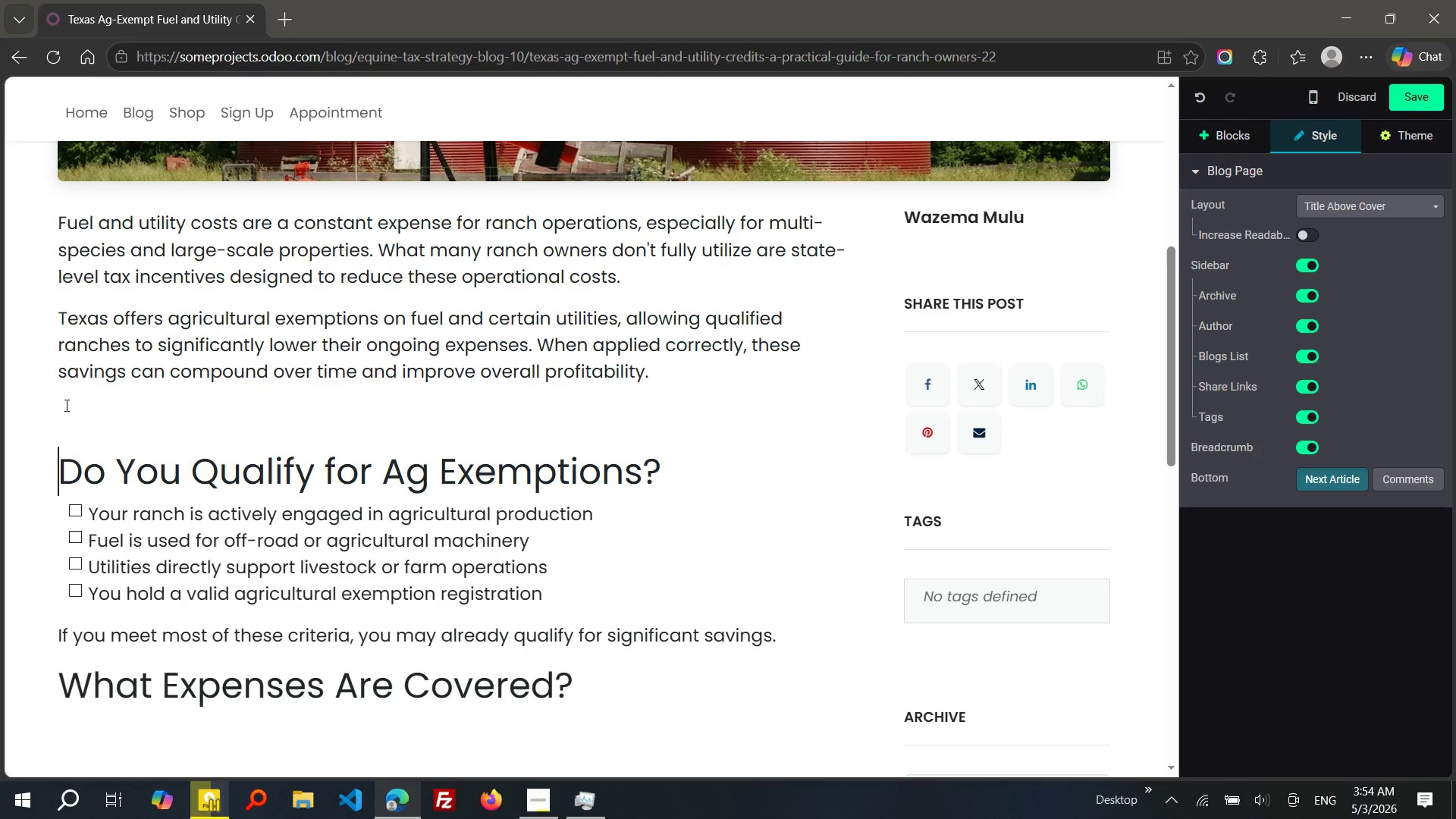 
key(Enter)
 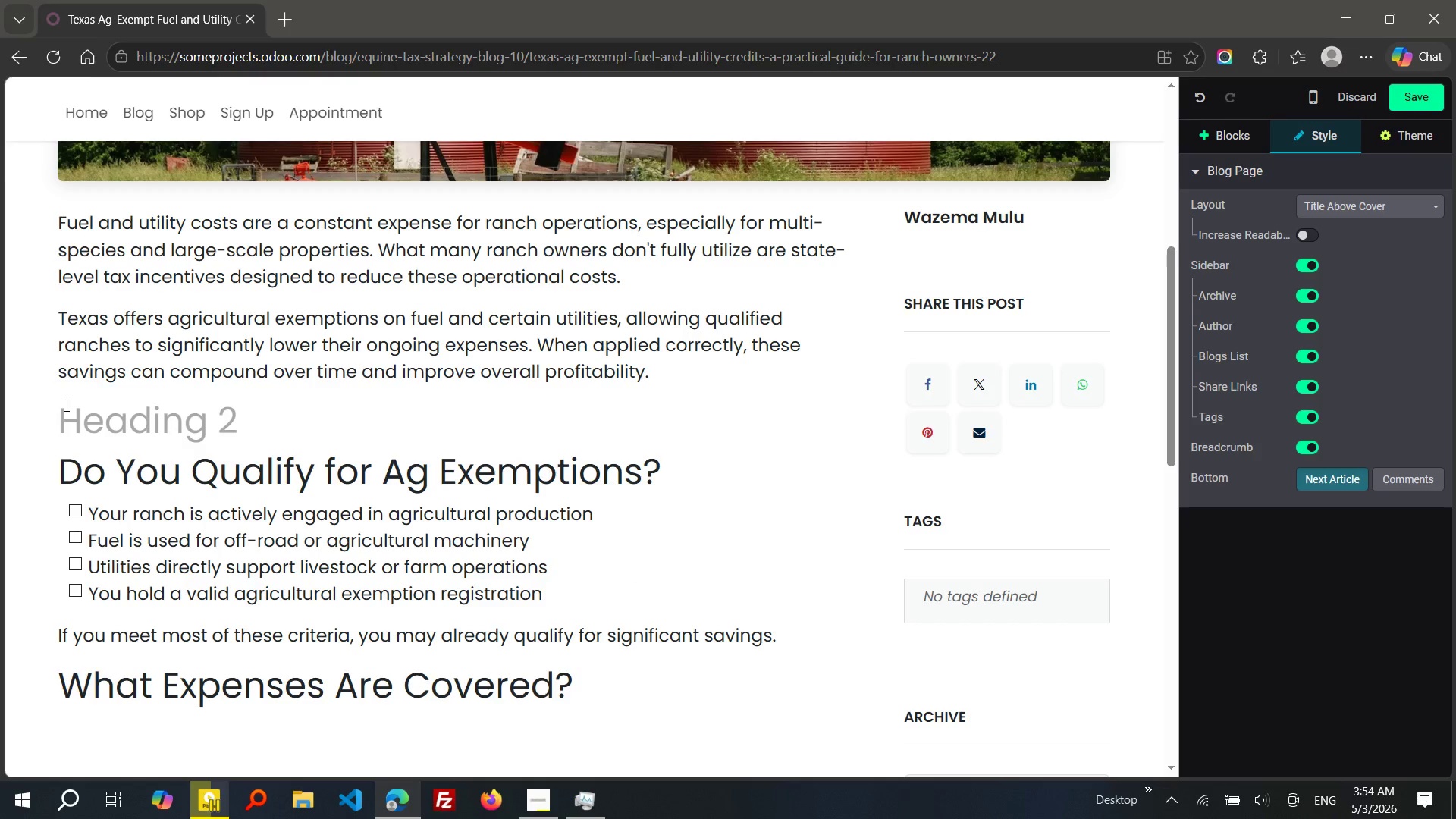 
key(ArrowUp)
 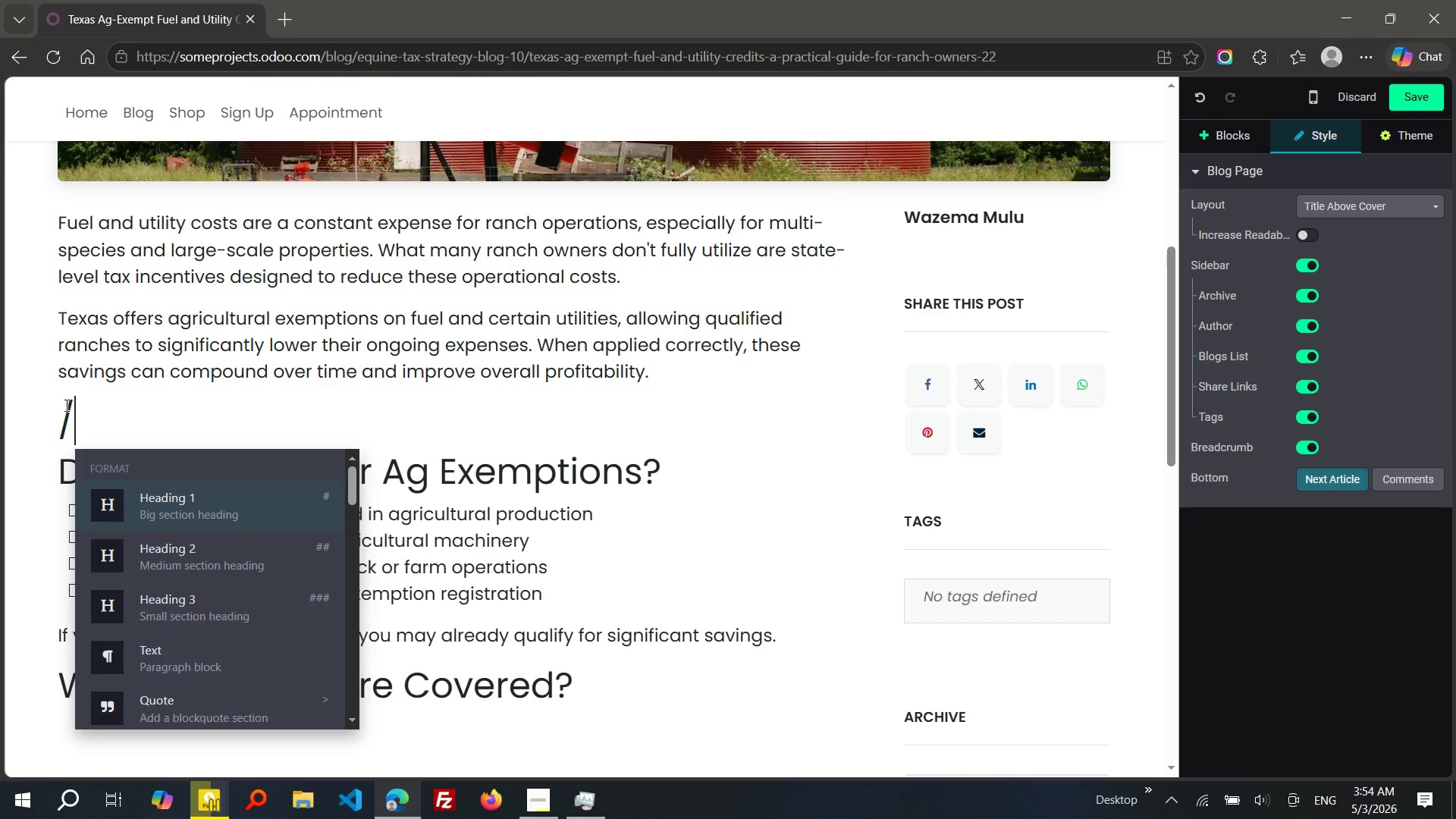 
type(/qu)
 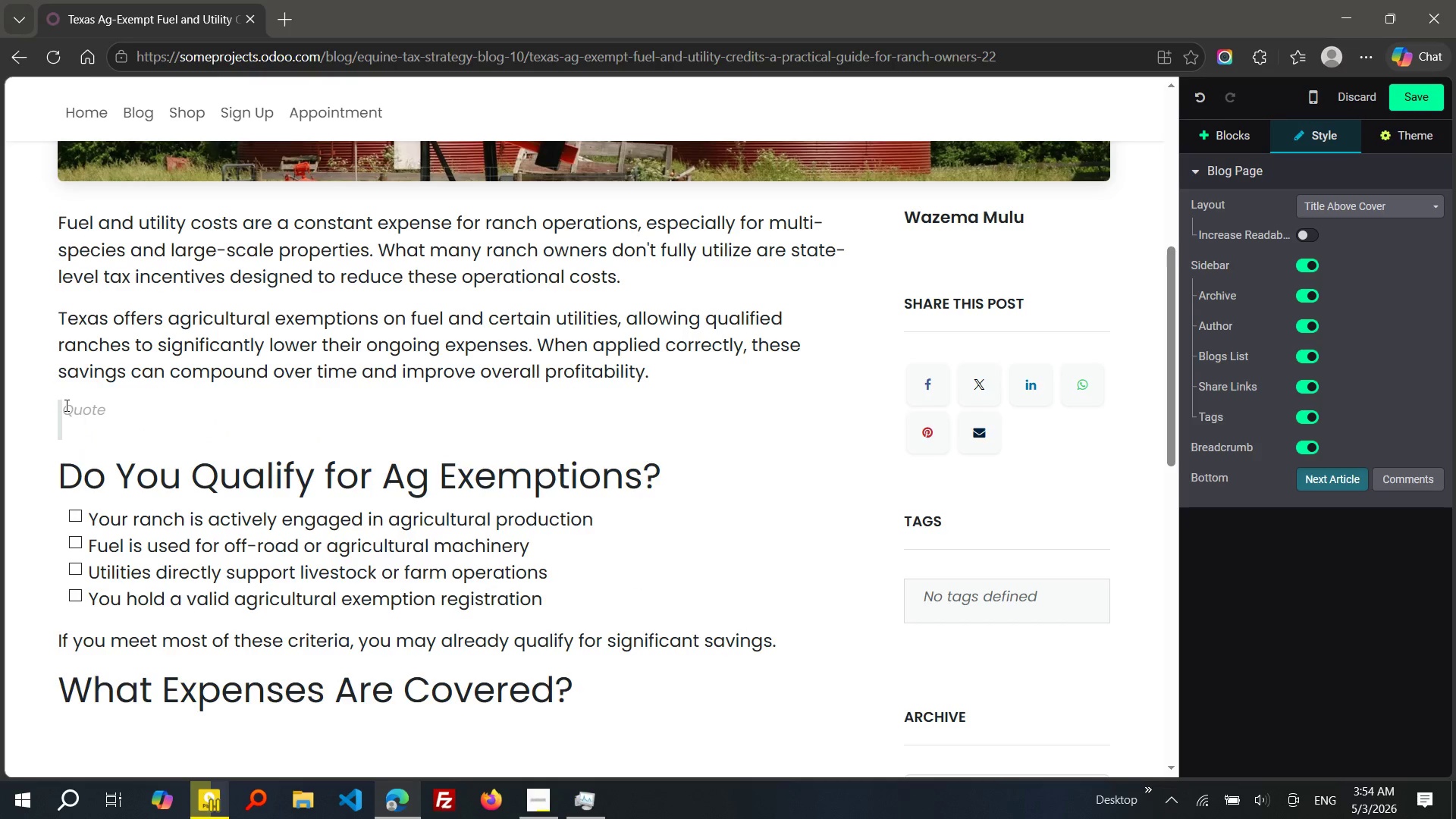 
key(Enter)
 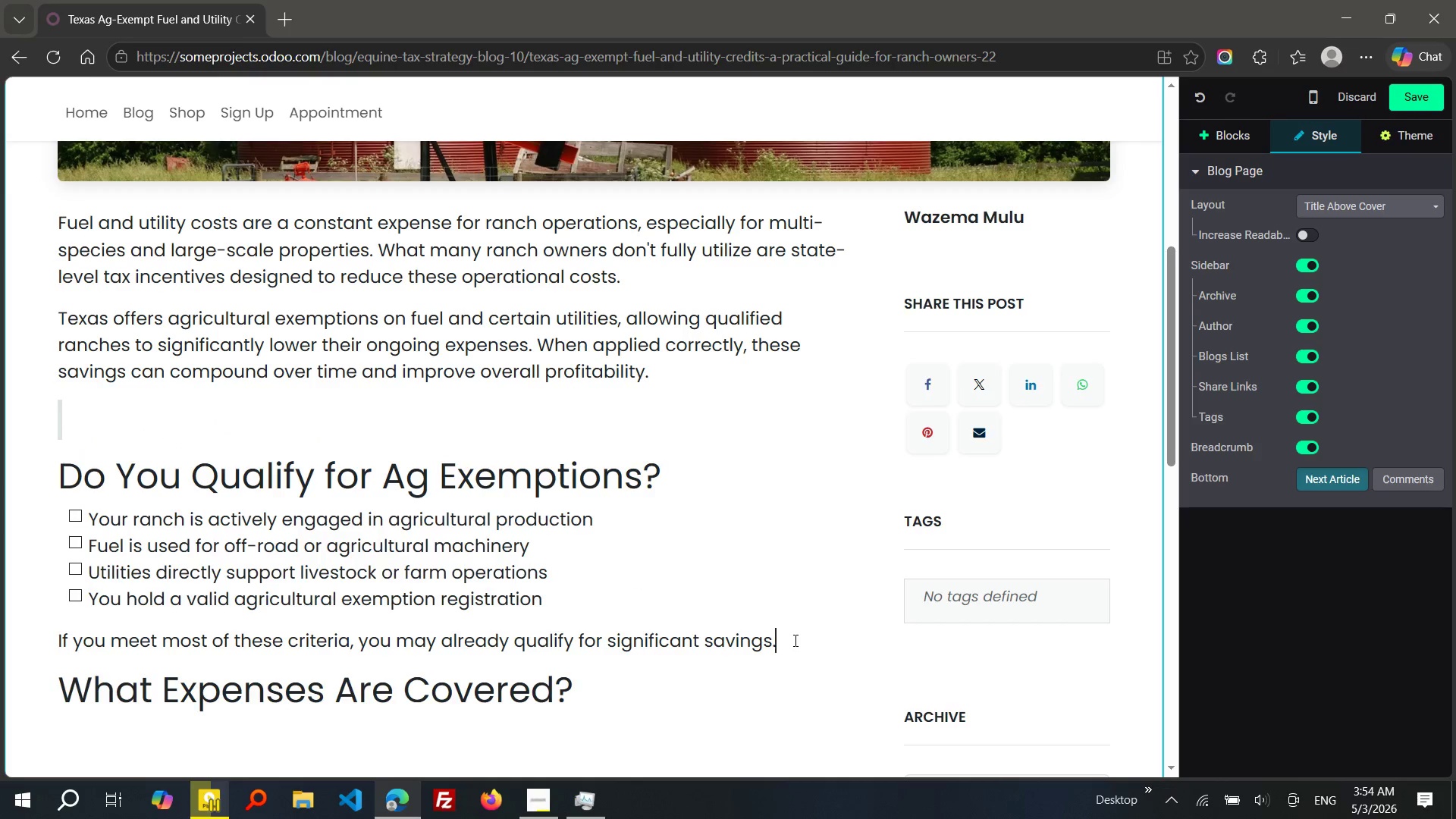 
left_click_drag(start_coordinate=[794, 640], to_coordinate=[27, 474])
 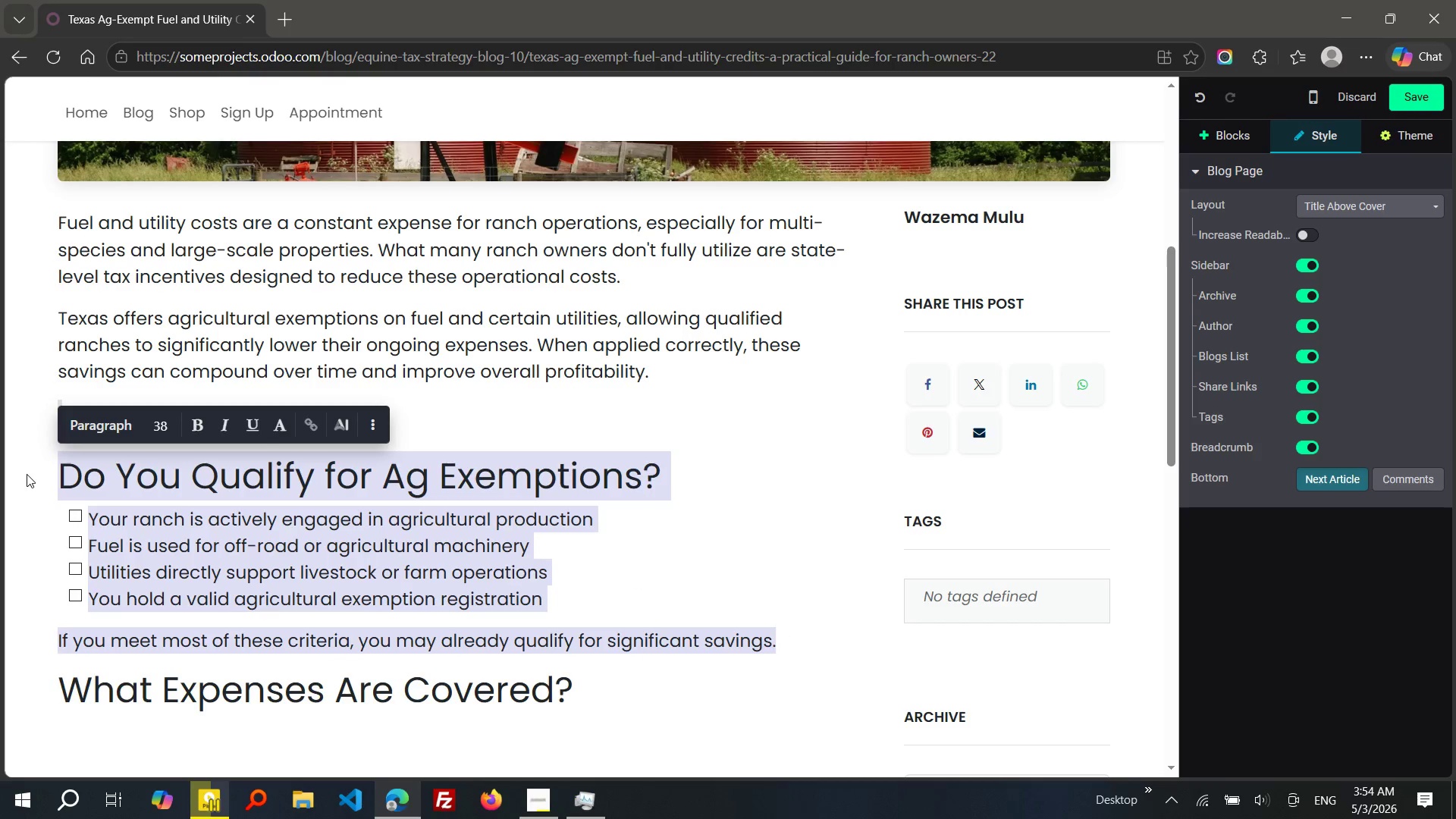 
key(Control+X)
 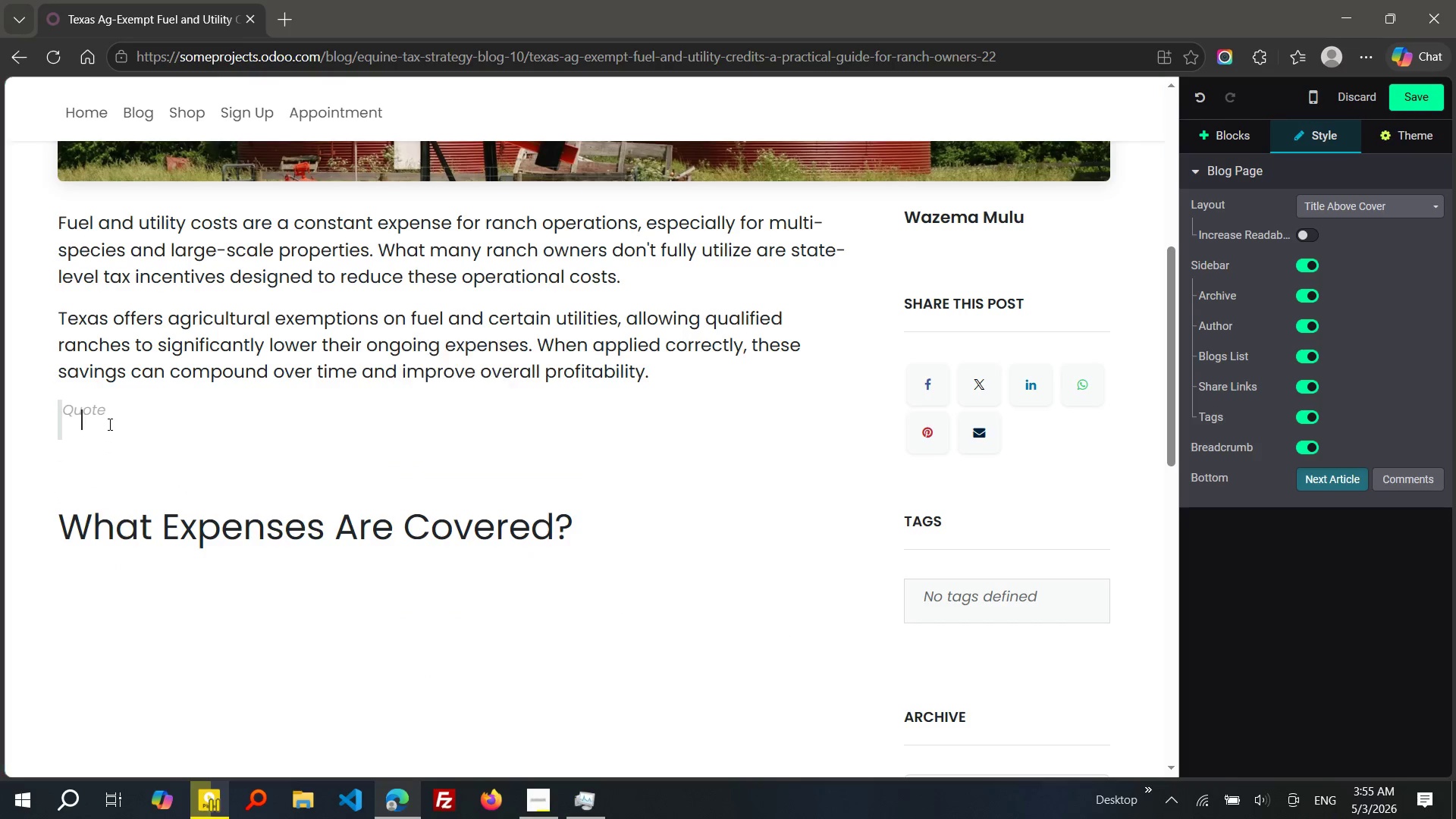 
left_click([108, 424])
 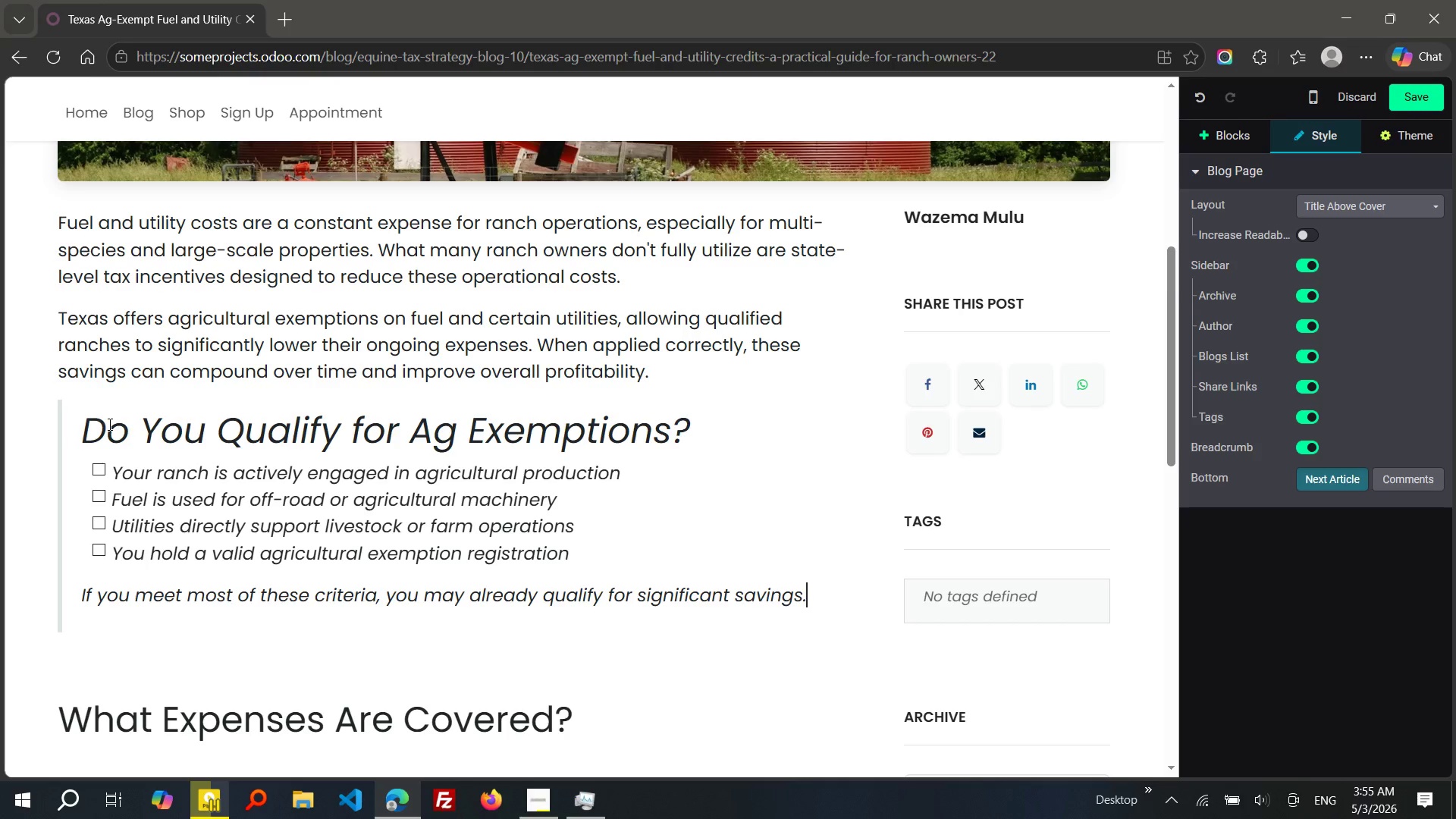 
key(Control+V)
 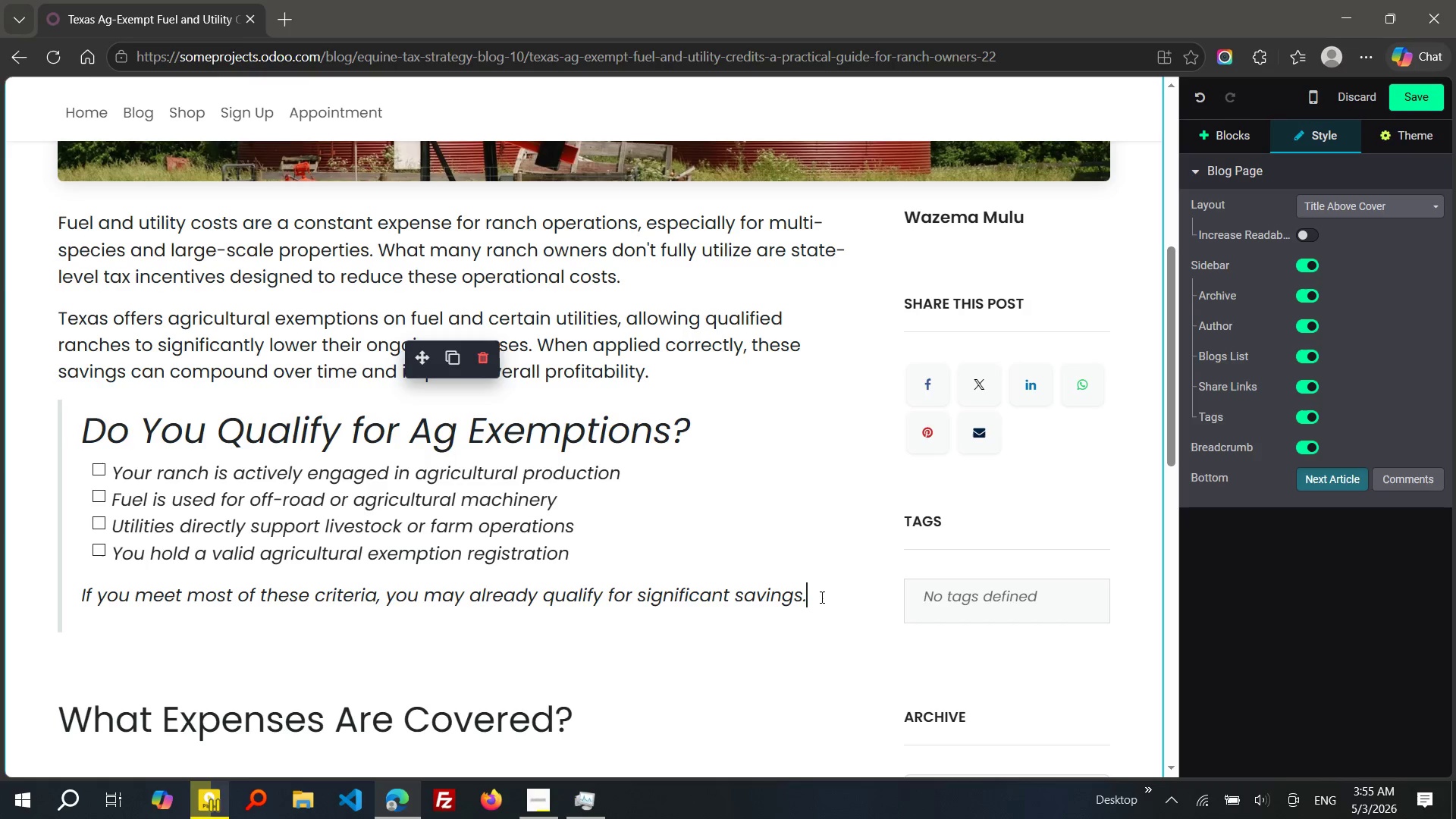 
left_click_drag(start_coordinate=[821, 597], to_coordinate=[34, 423])
 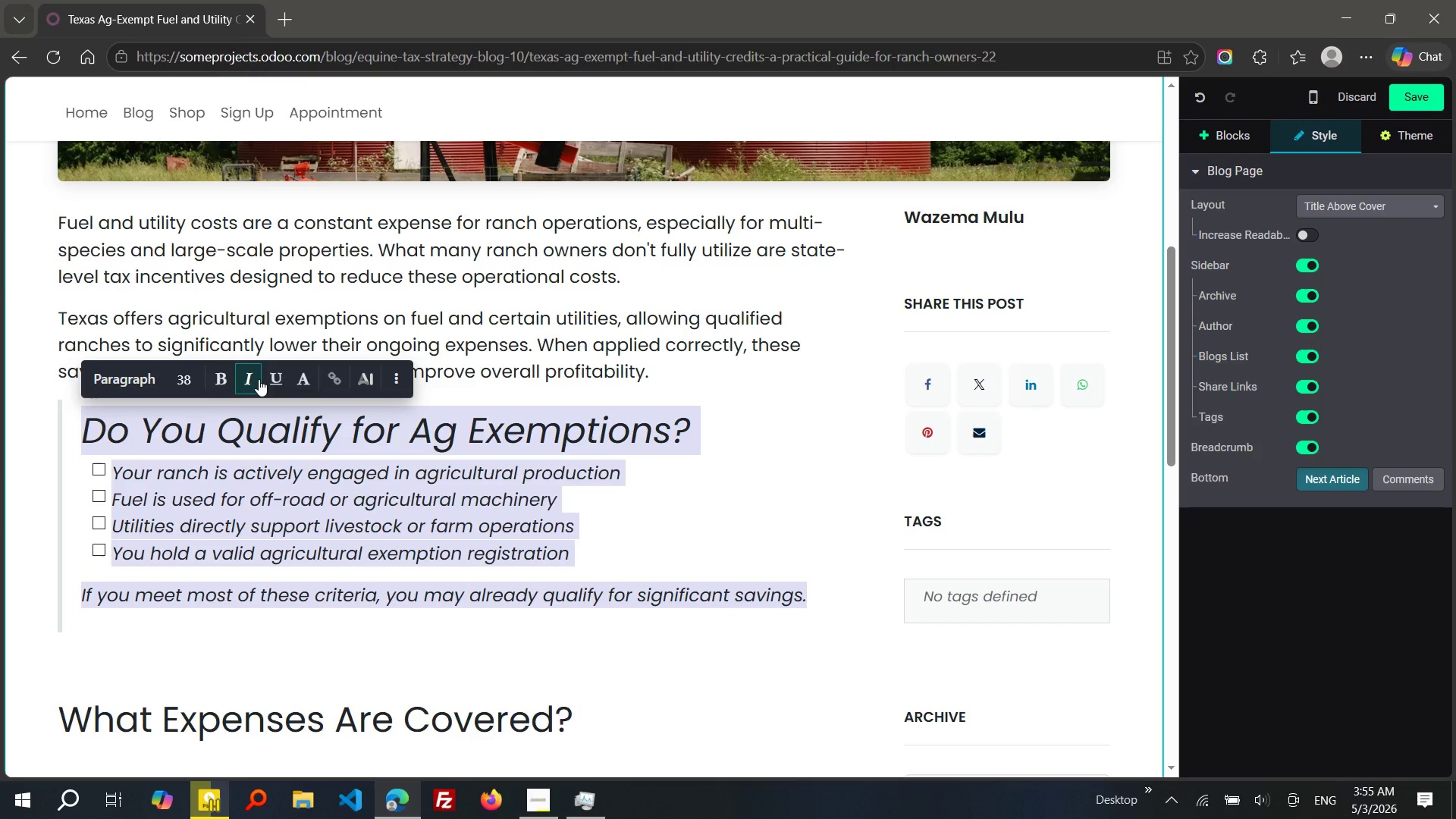 
left_click([259, 379])
 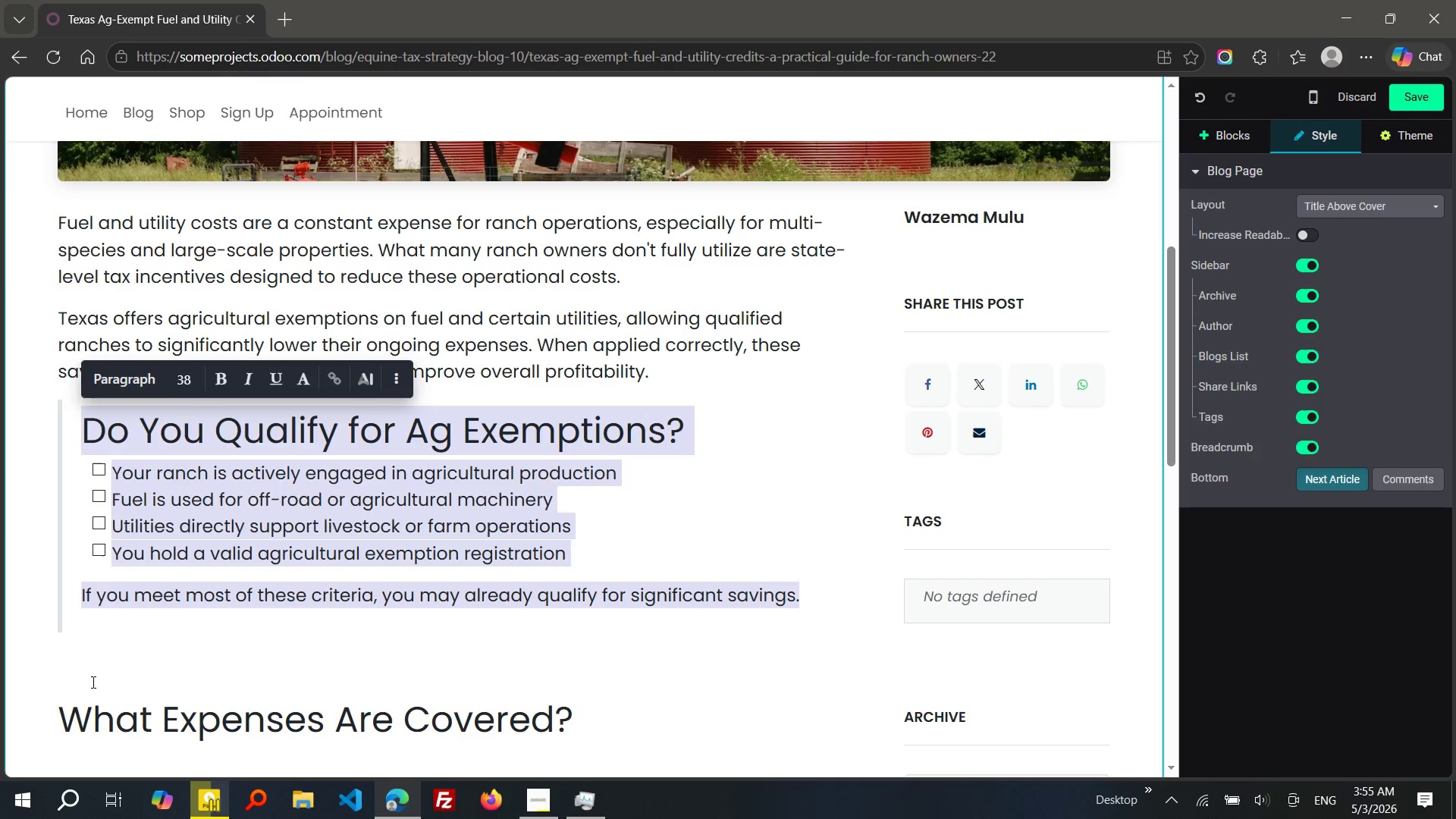 
left_click([92, 682])
 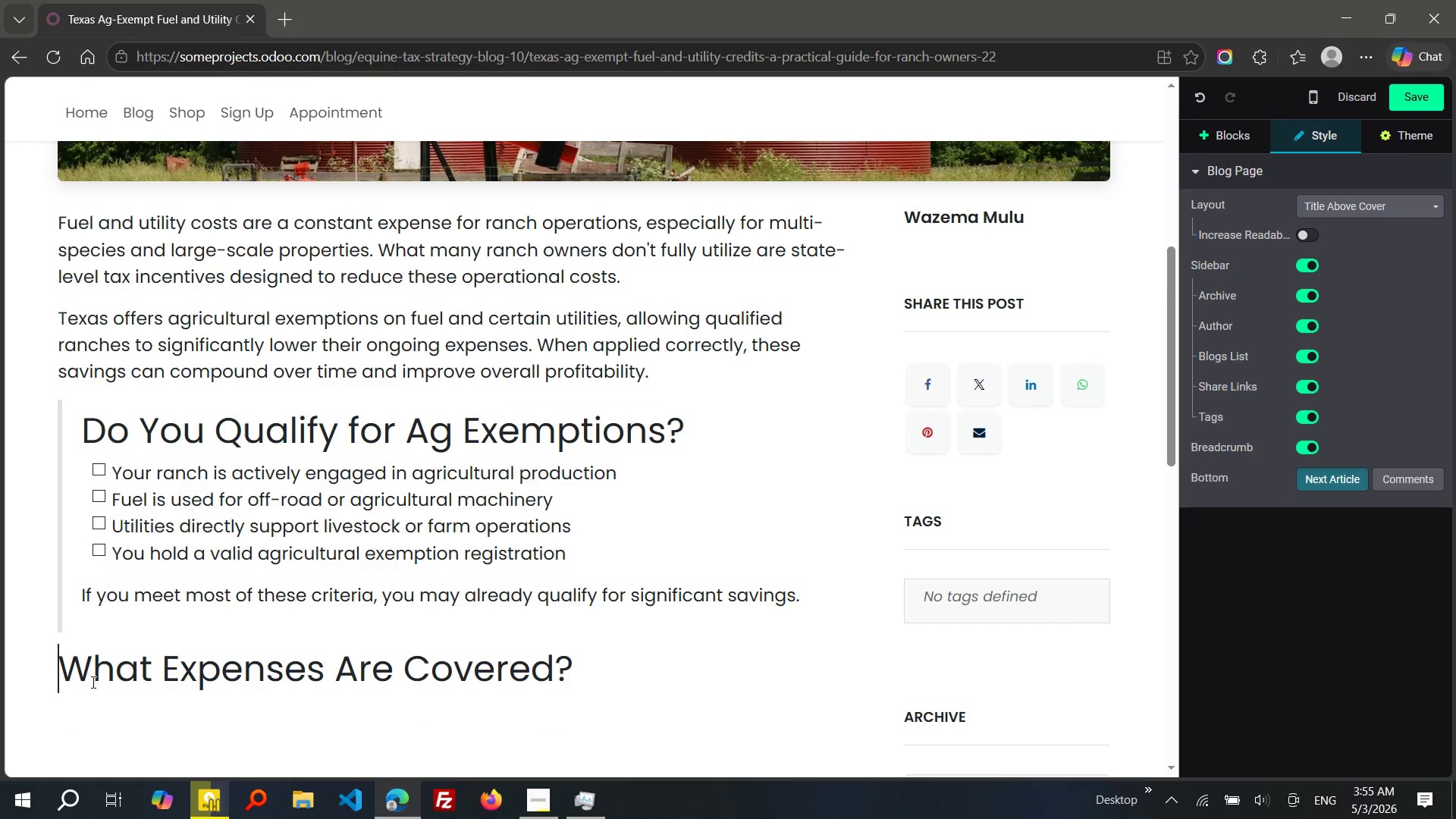 
key(Delete)
 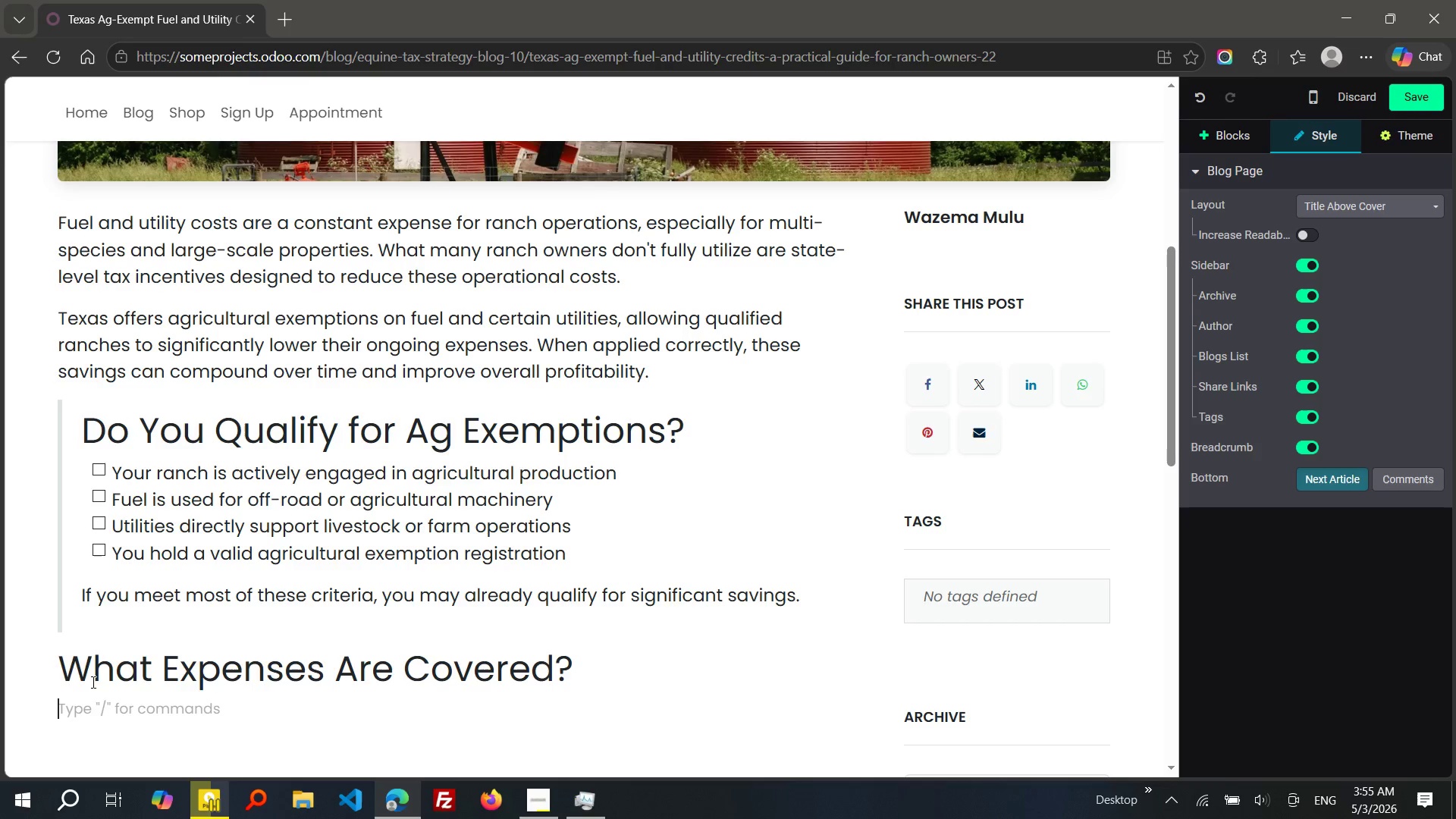 
key(ArrowDown)
 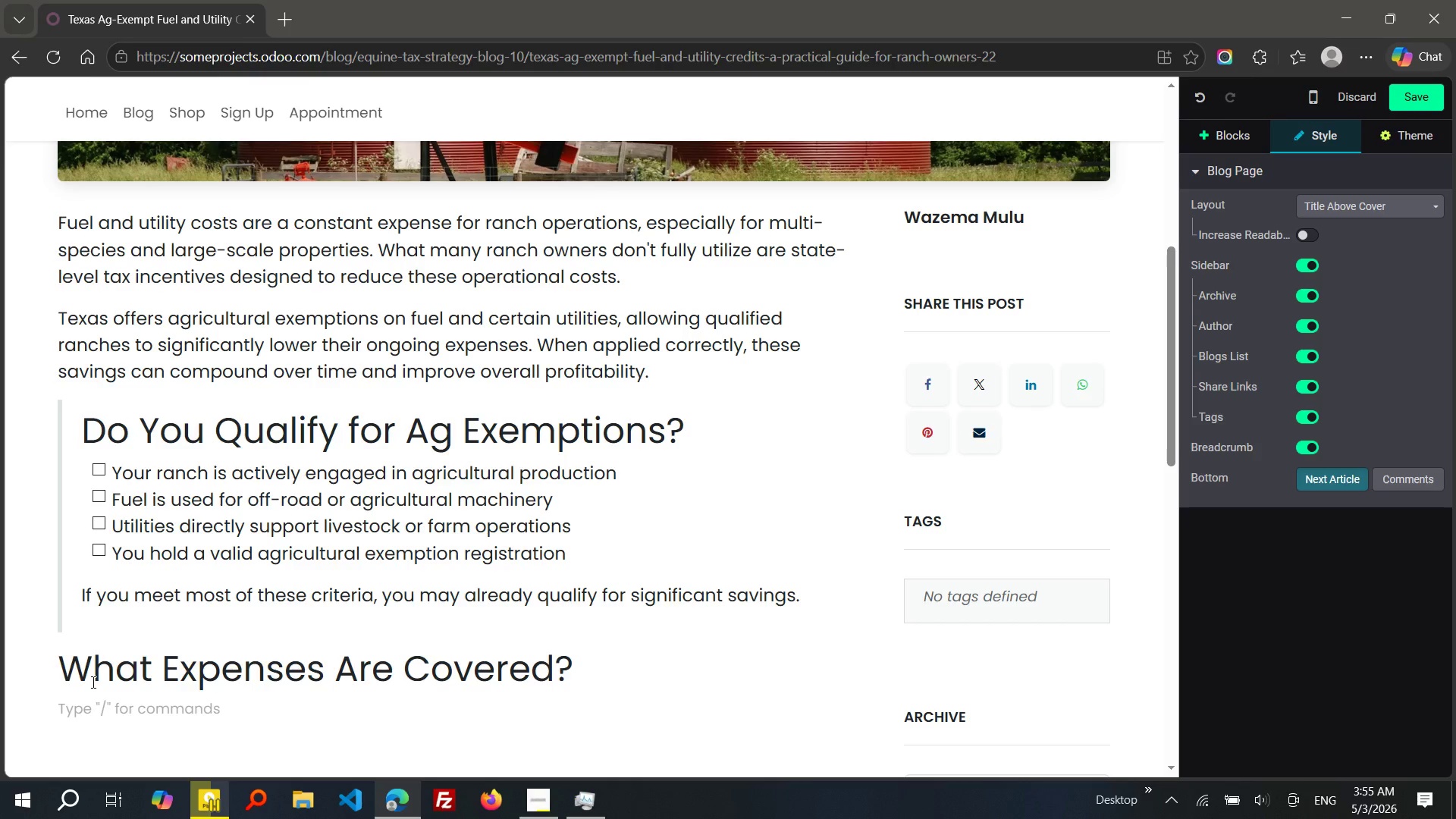 
type(Understanding)
 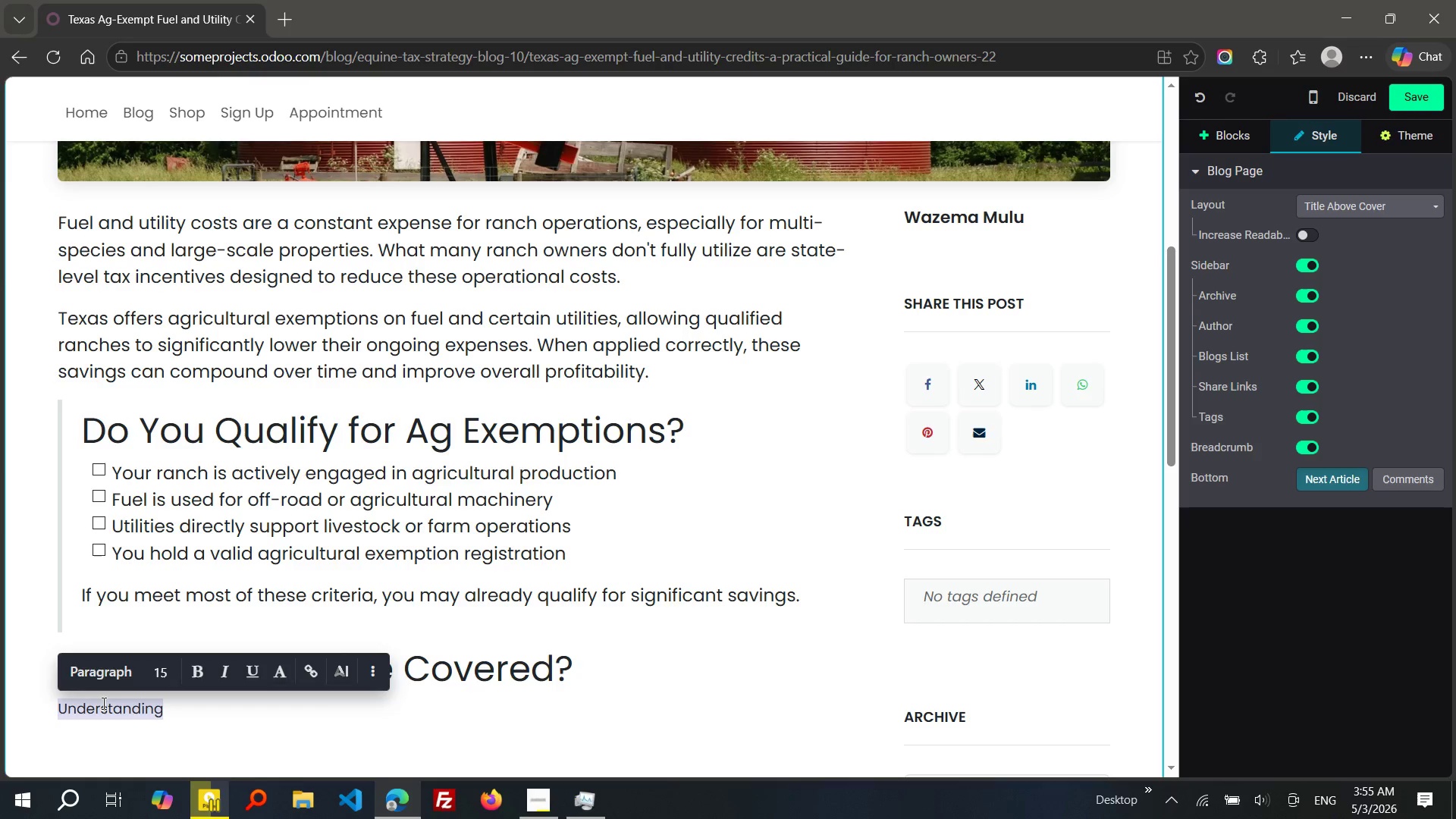 
double_click([102, 703])
 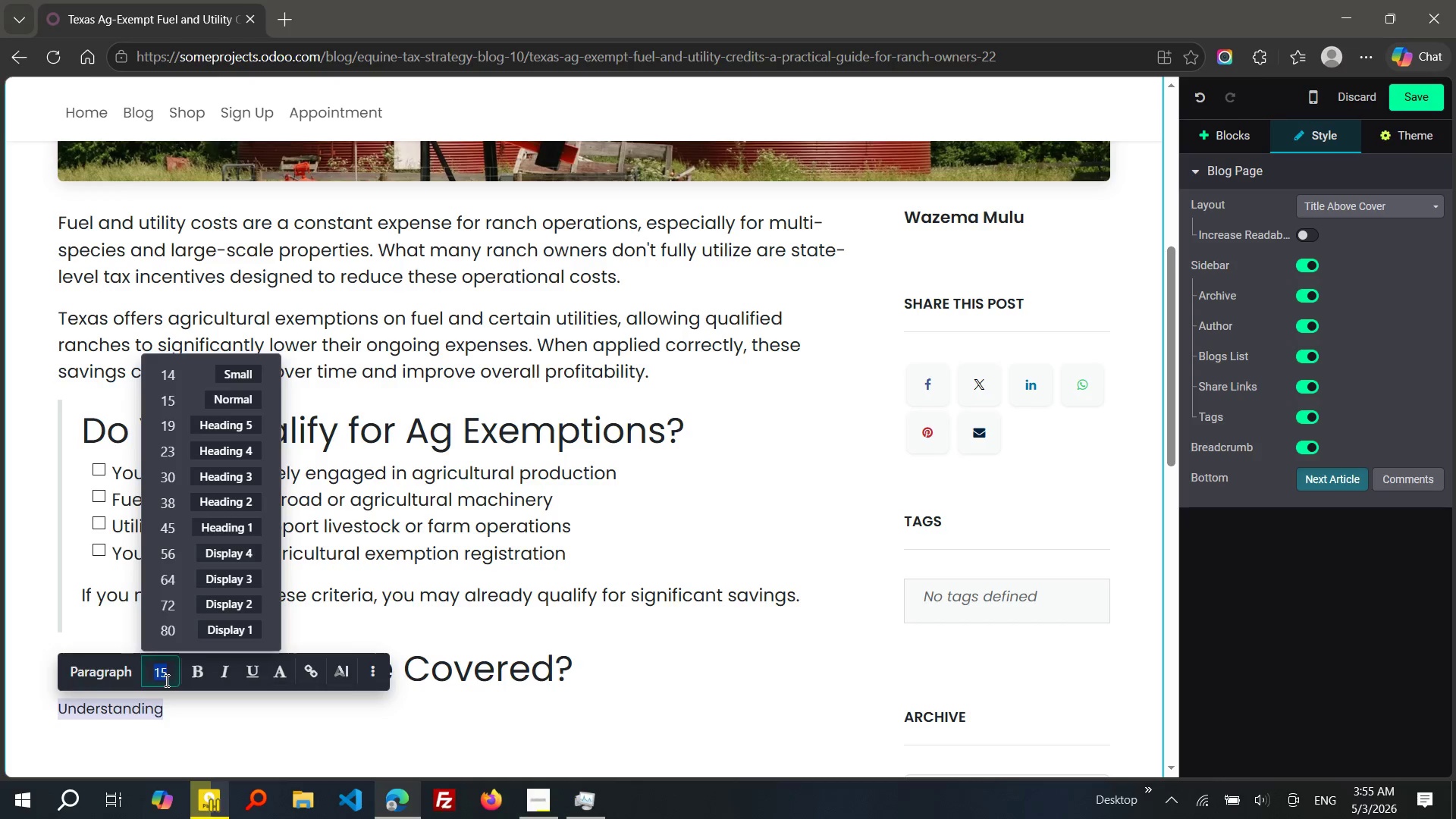 
left_click([165, 680])
 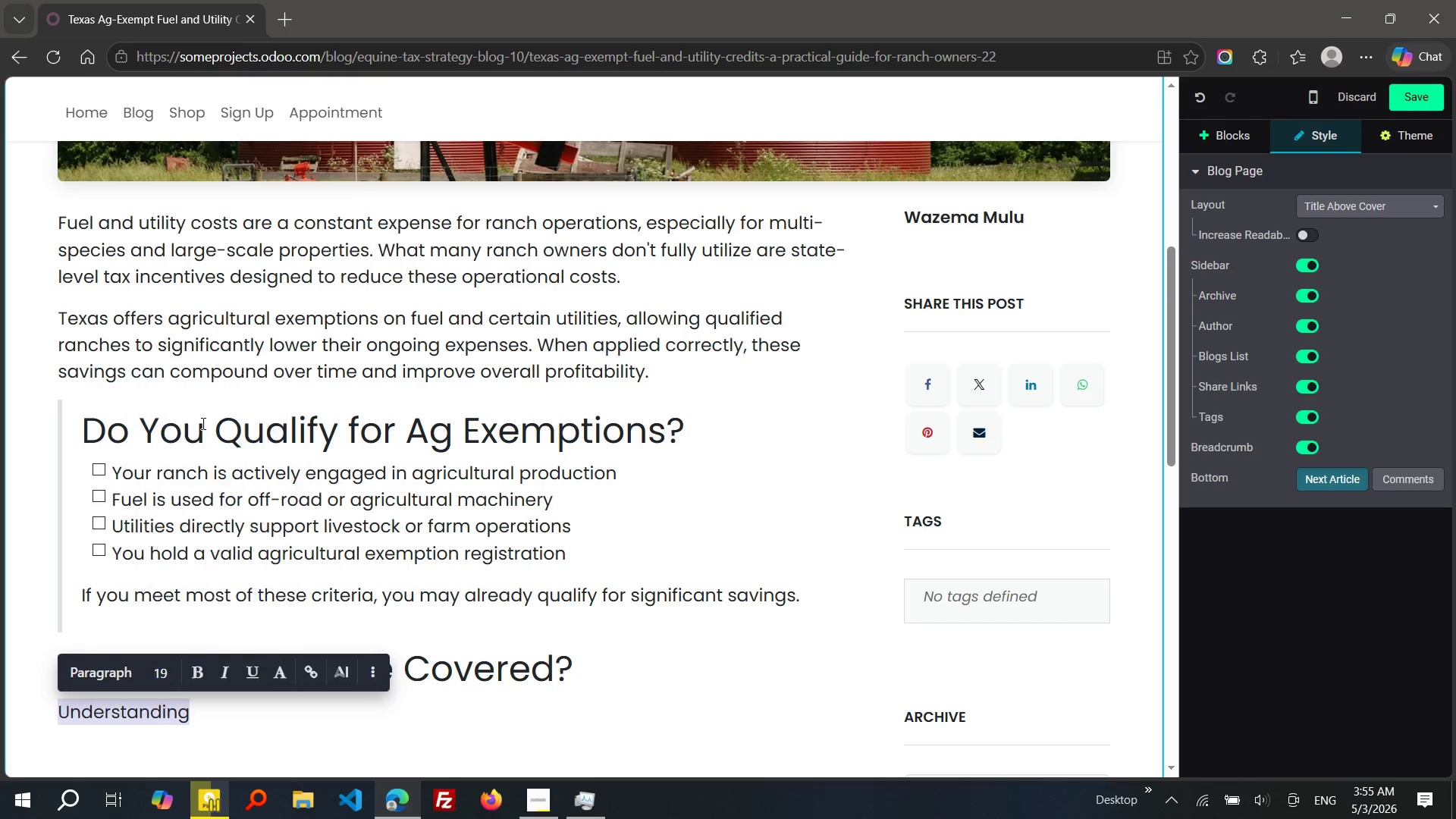 
left_click([202, 423])
 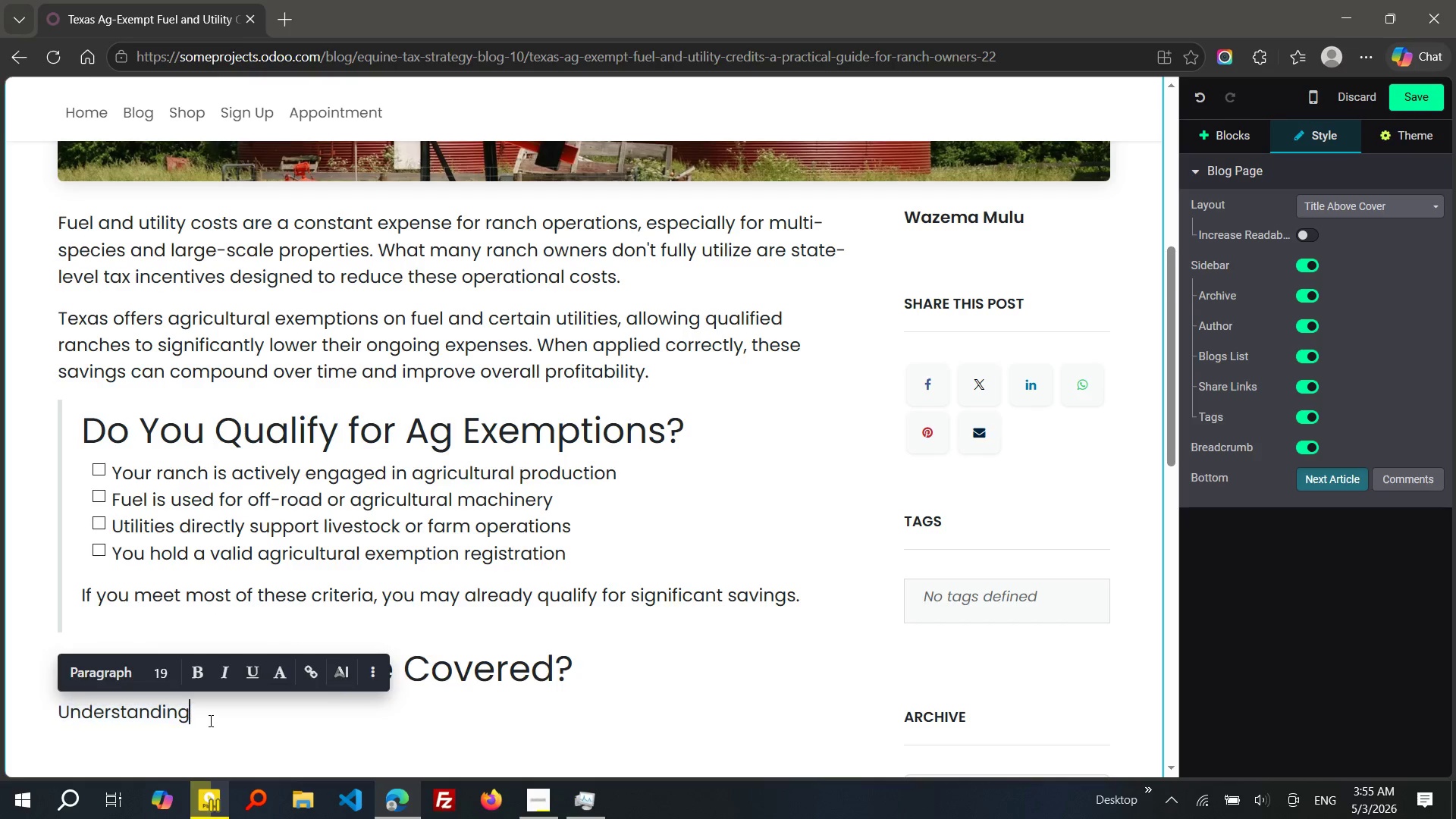 
left_click([209, 720])
 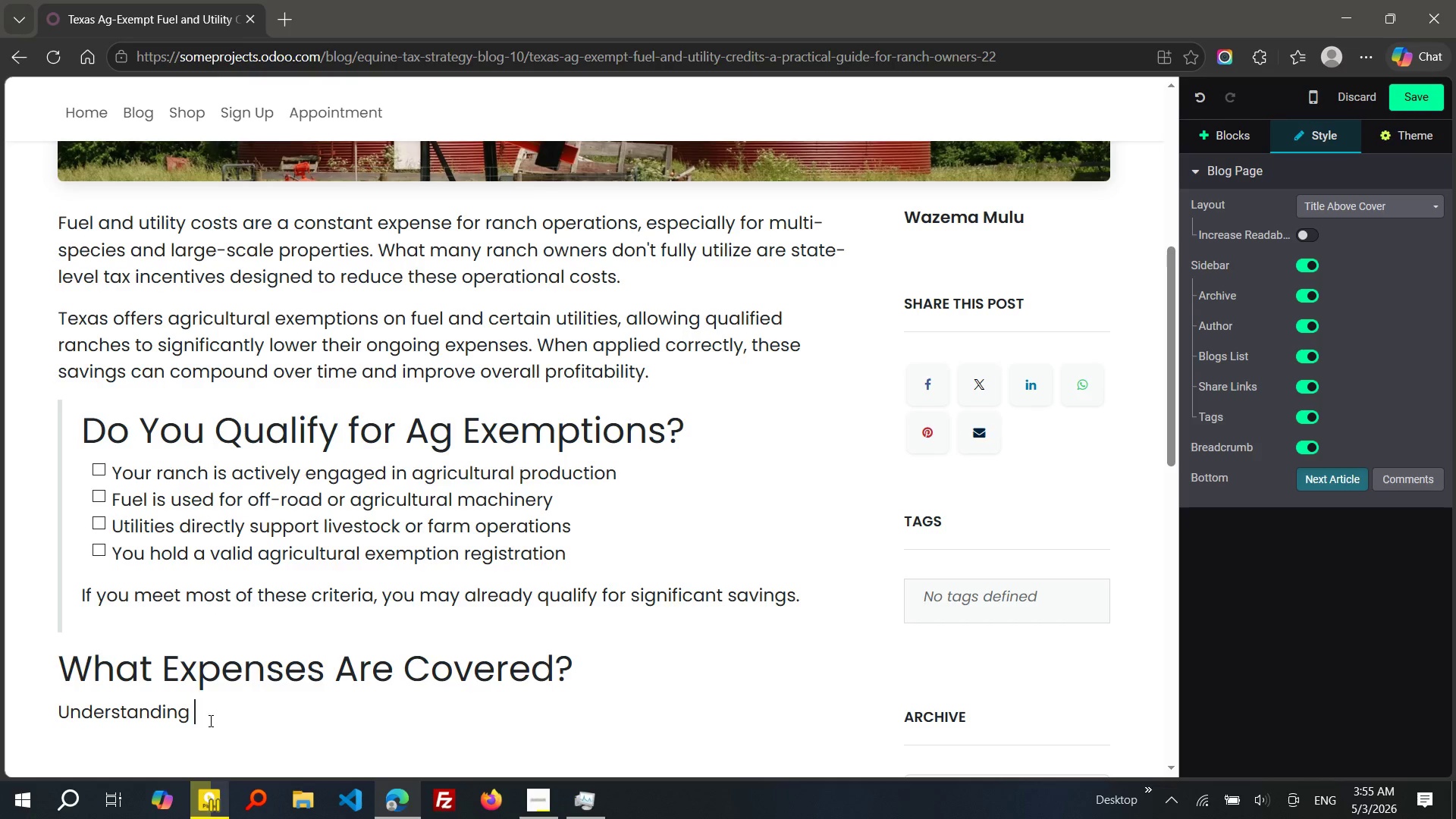 
type( which costs qul)
key(Backspace)
type(alify is key to maximizing your benefits while staying compliant.)
 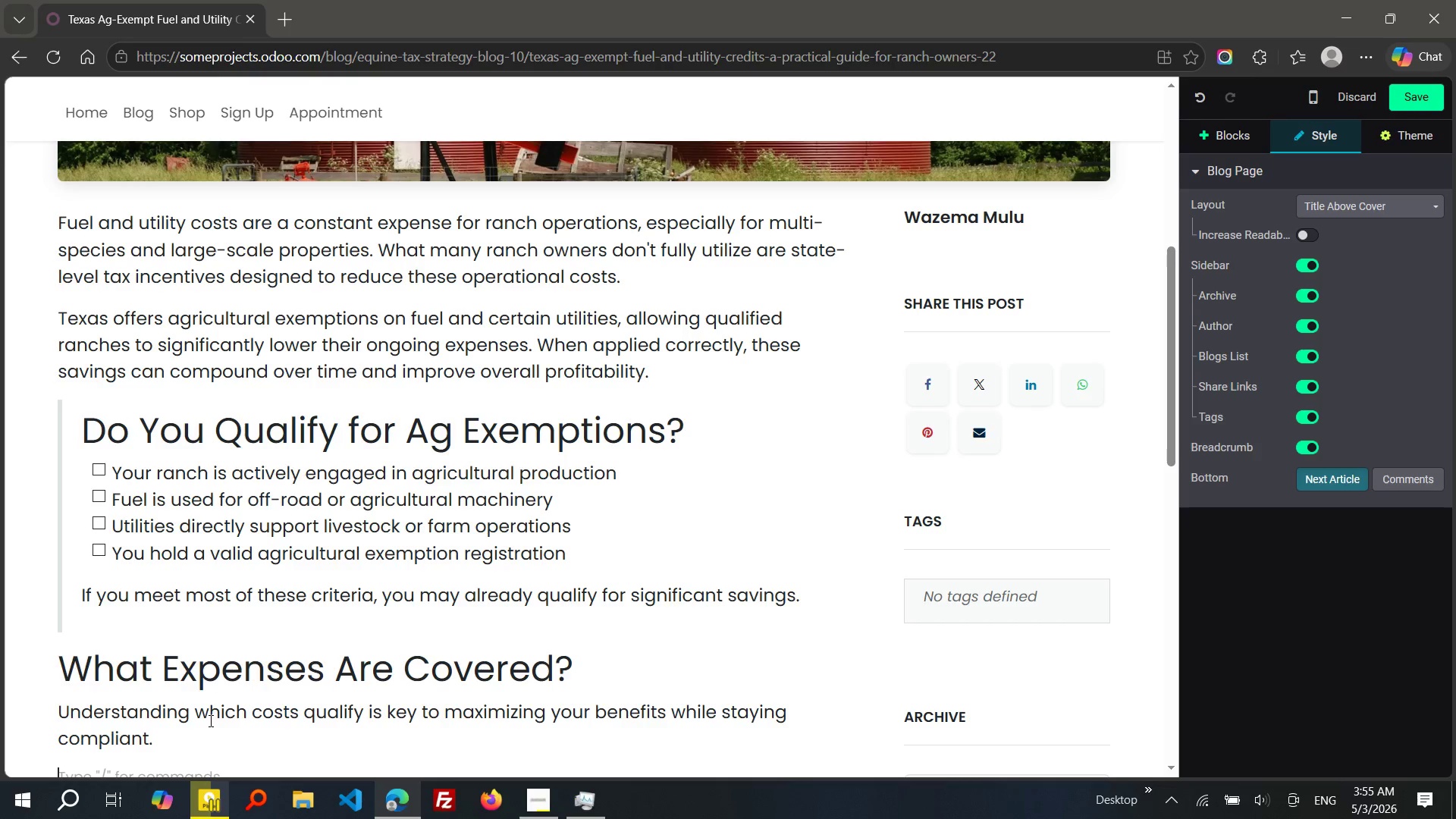 
key(Enter)
 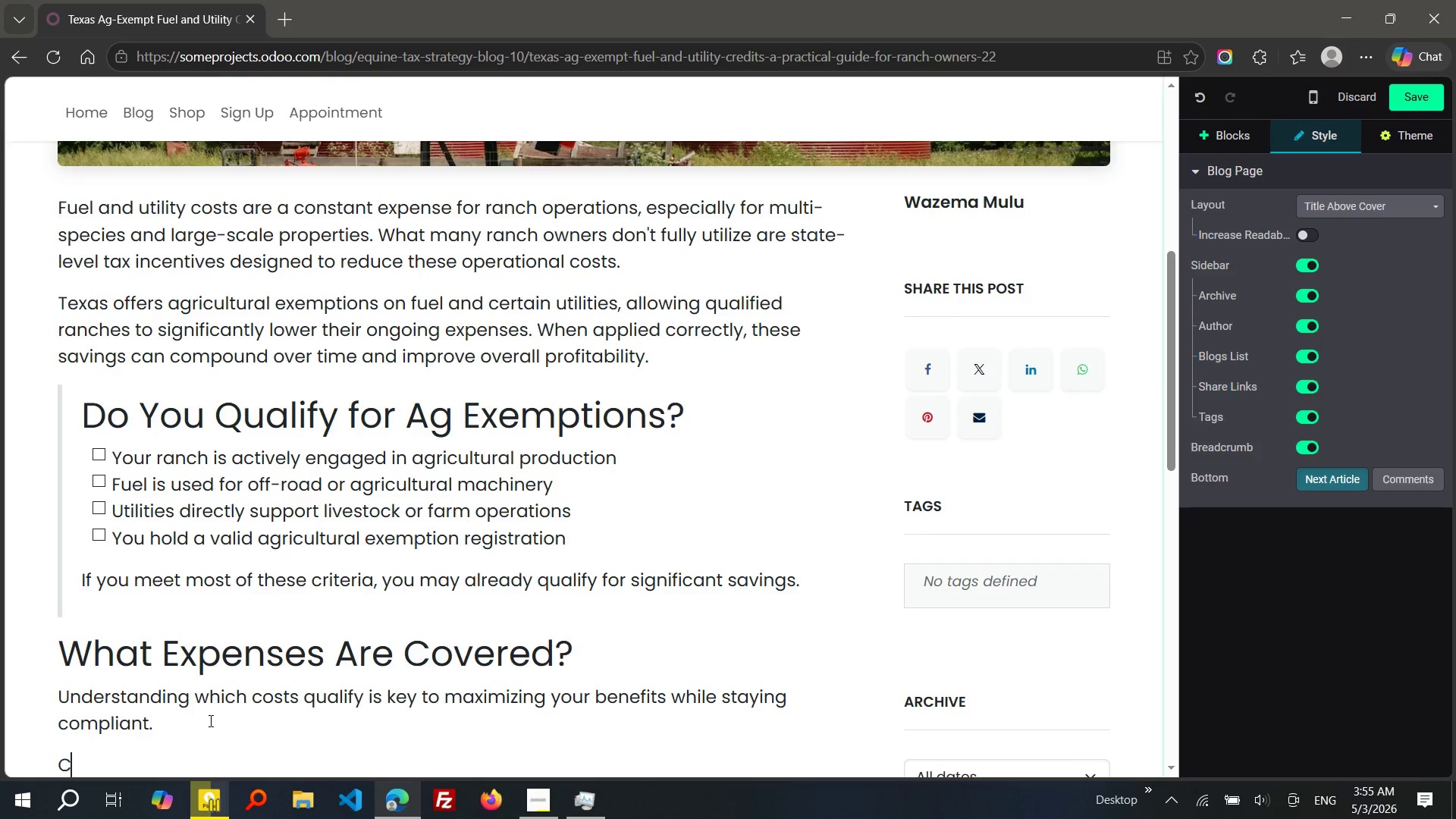 
type(COMMon eligible expenses;)
 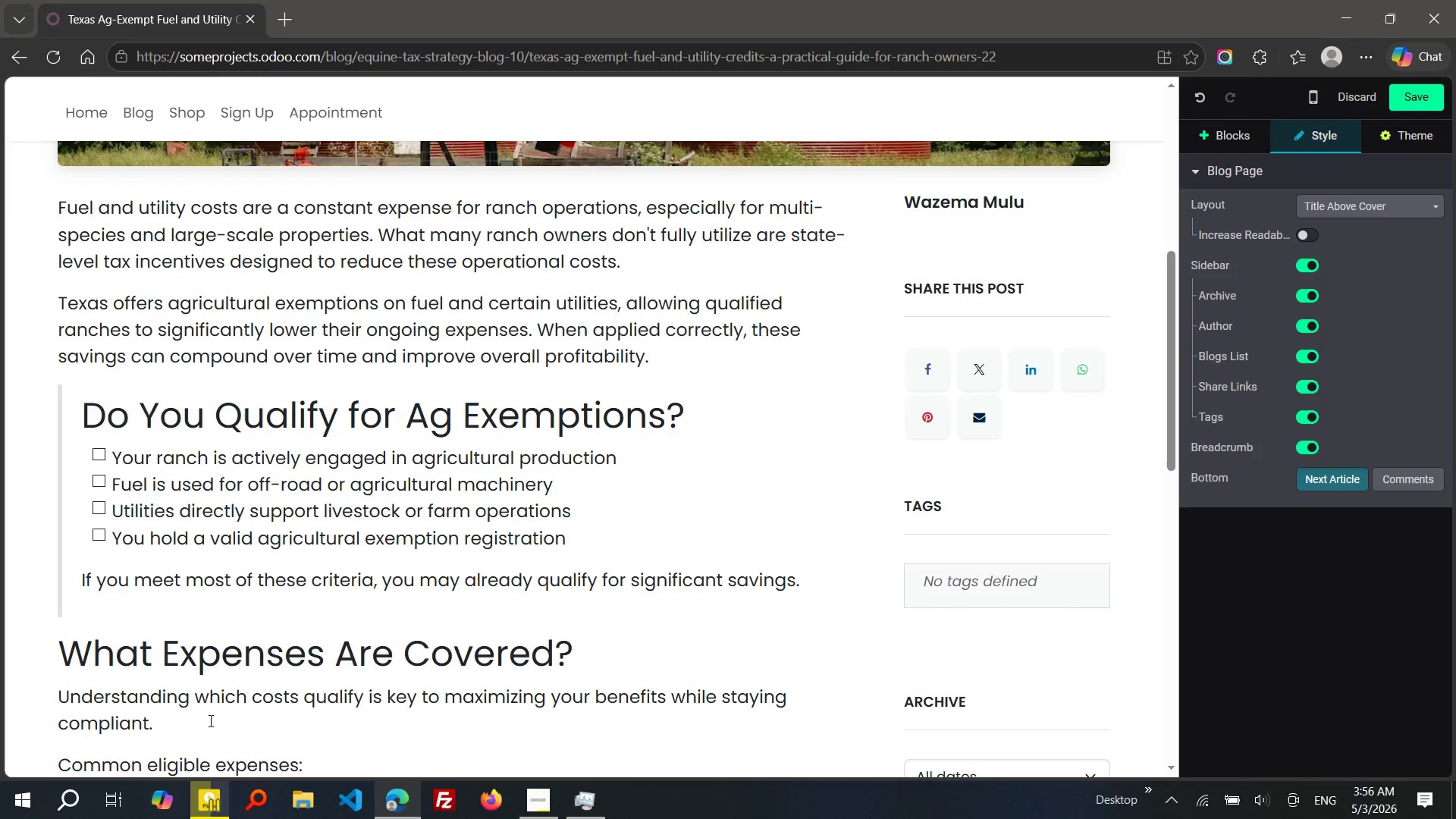 
key(Enter)
 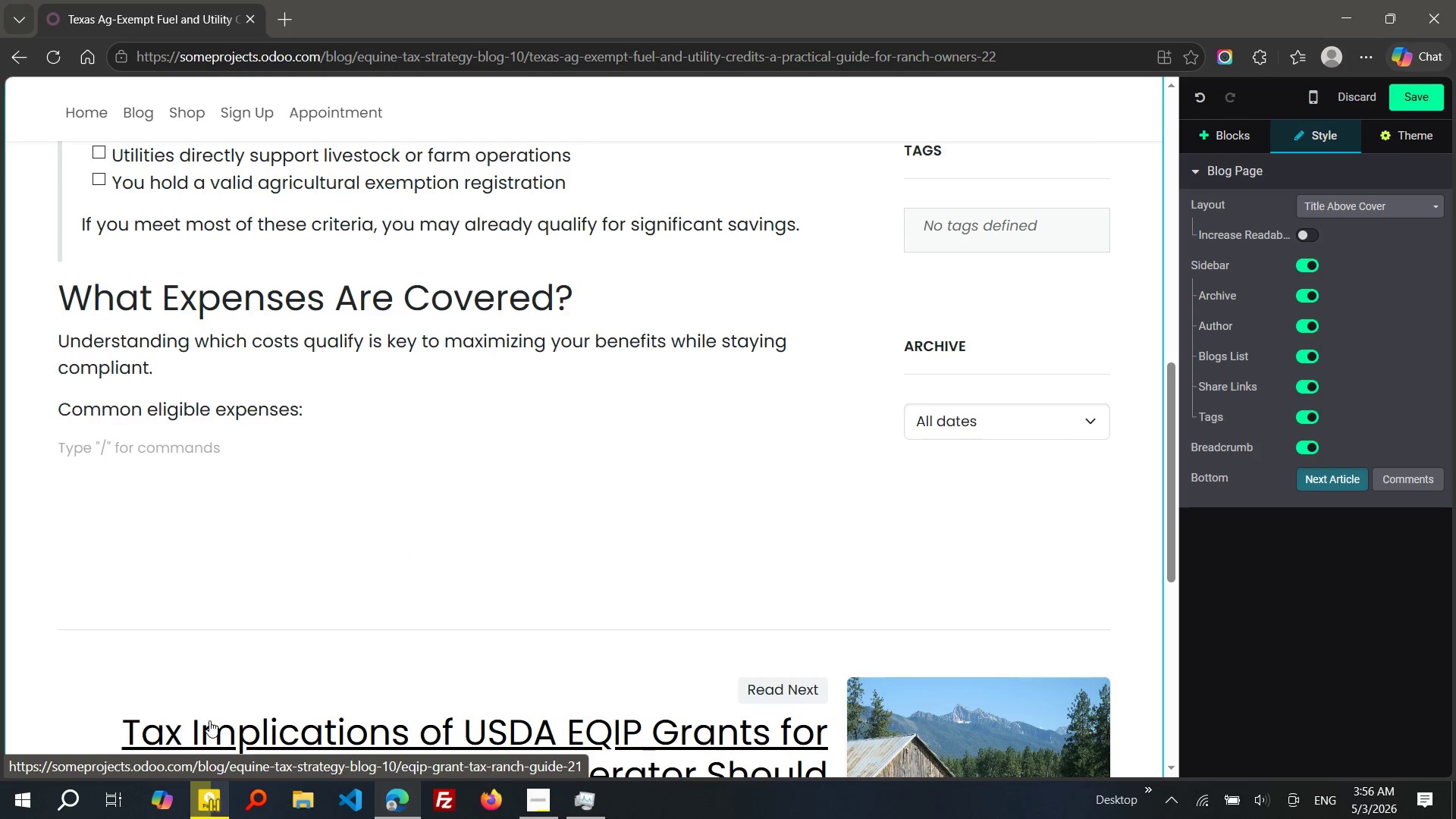 
wait(5.56)
 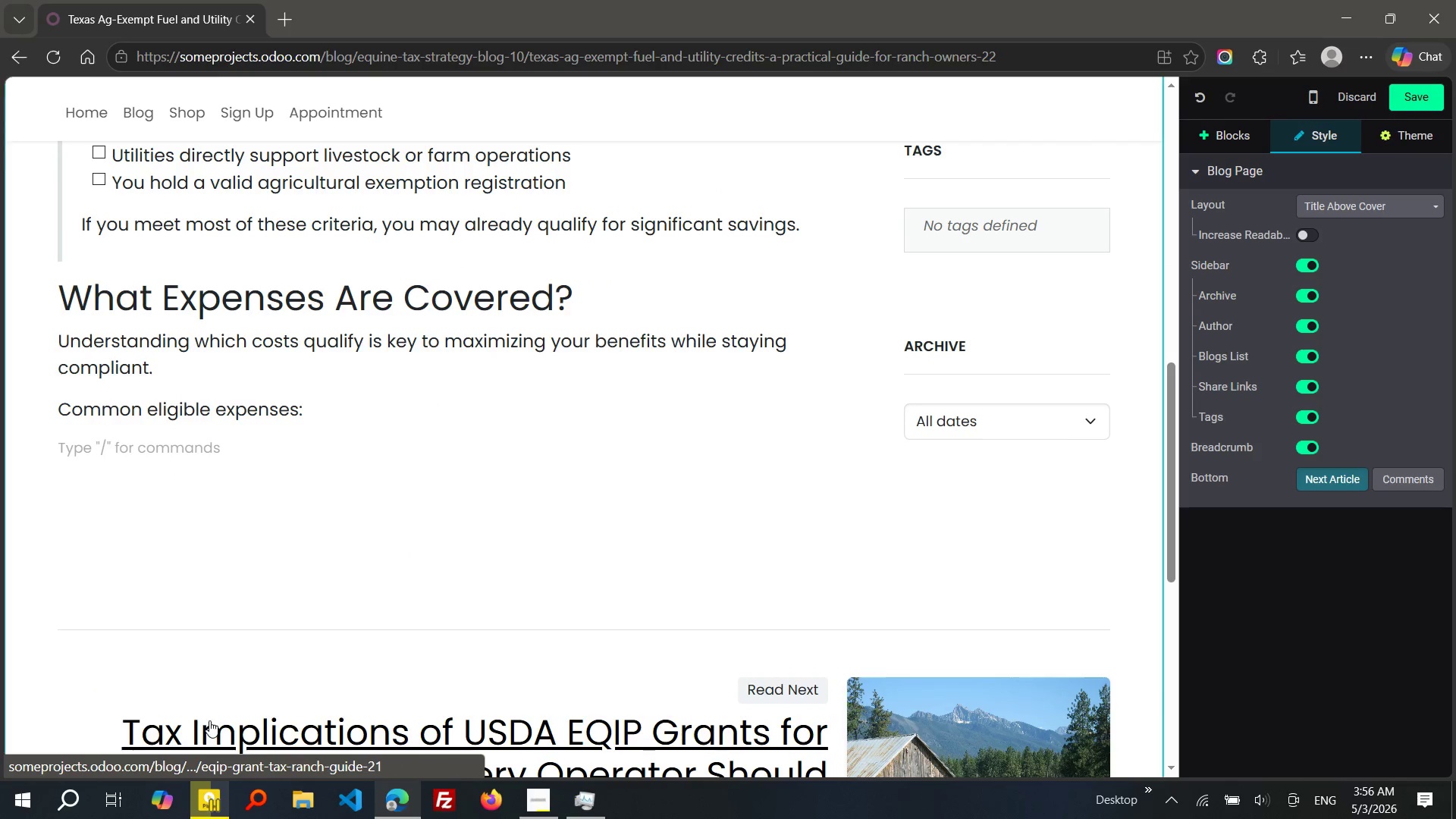 
type(Off)
key(Backspace)
key(Backspace)
key(Backspace)
type(/b)
 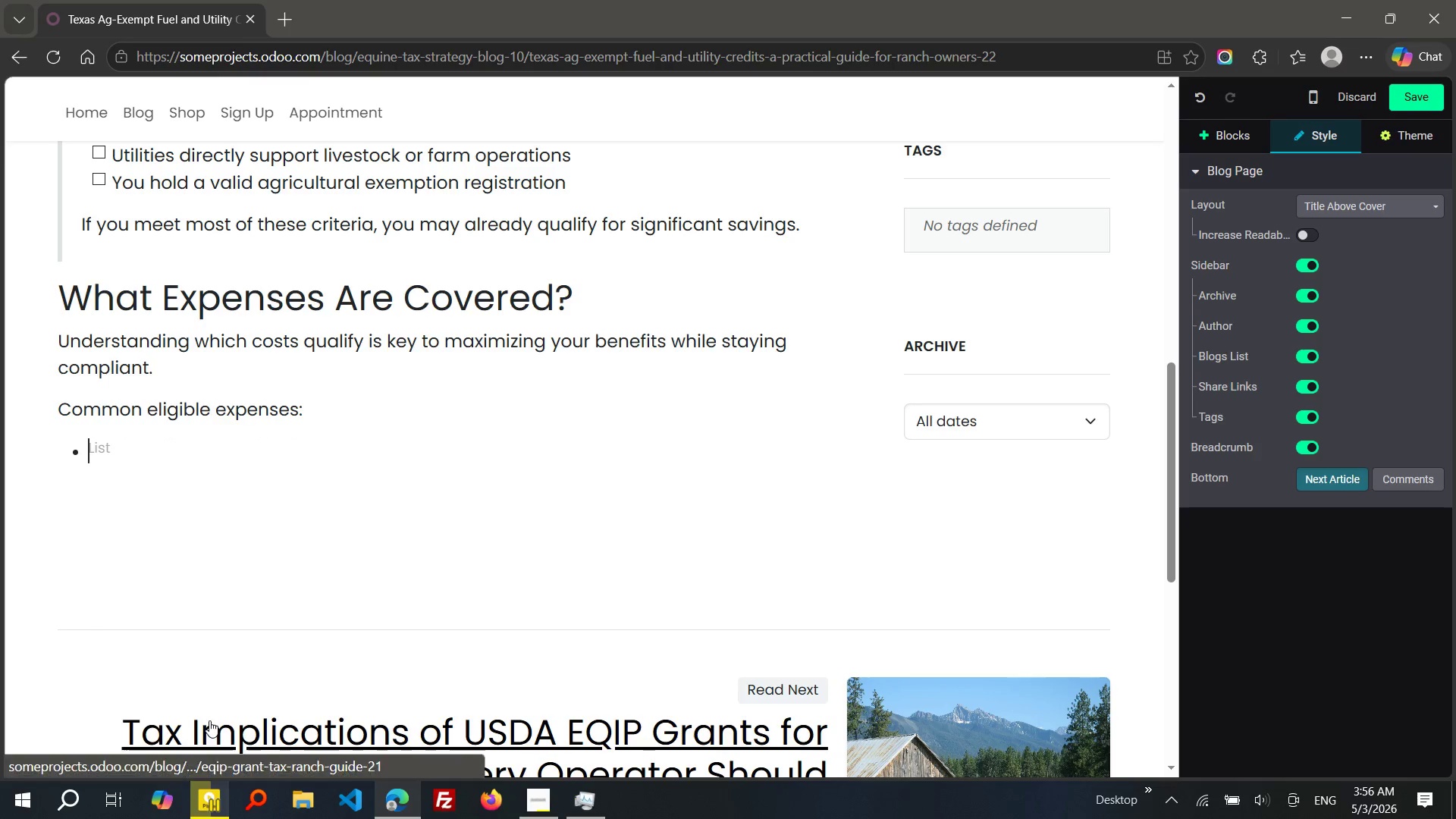 
key(Enter)
 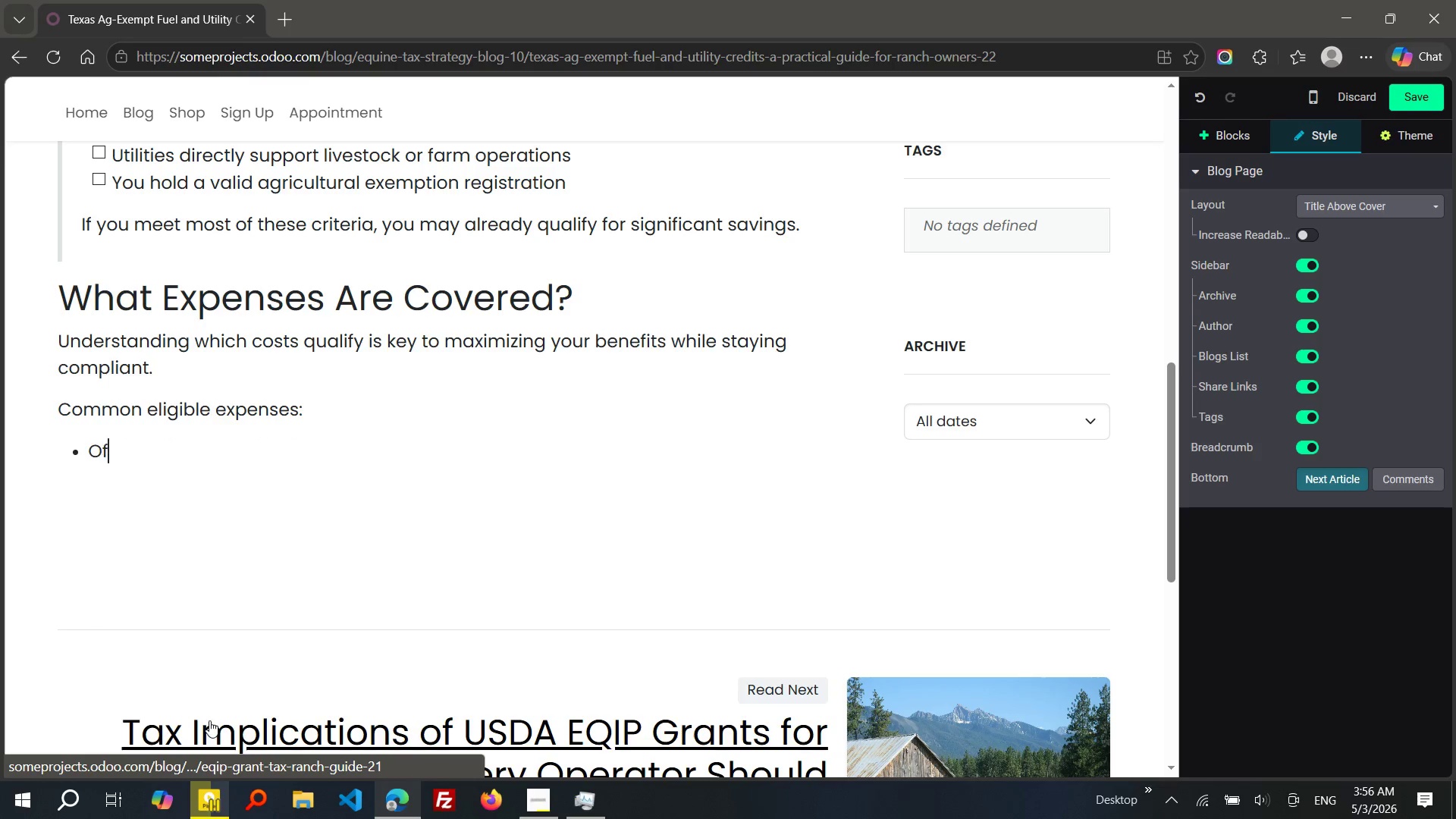 
type(off-road diesel)
 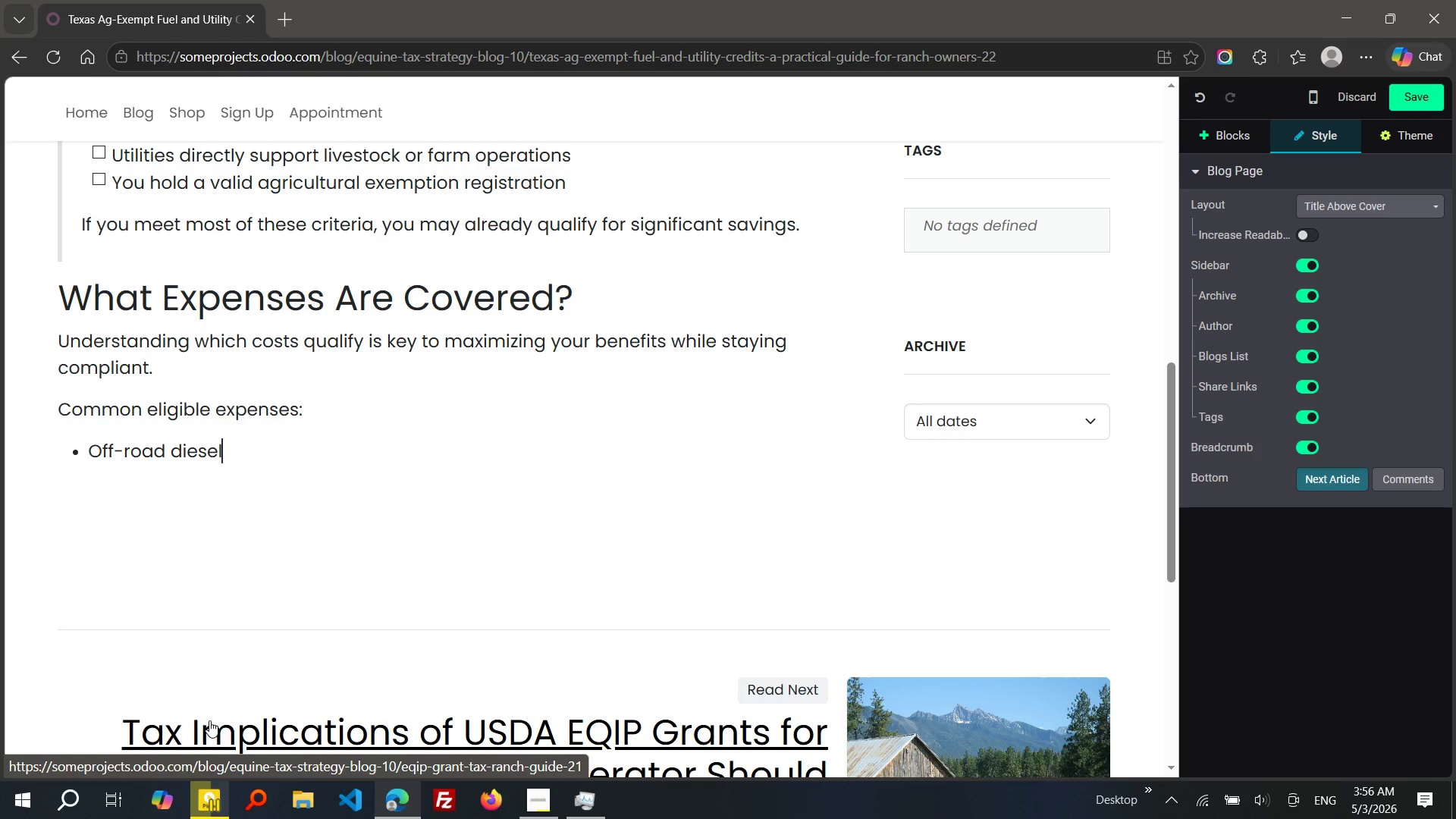 
type( used in tractors and equi)
key(Tab)
 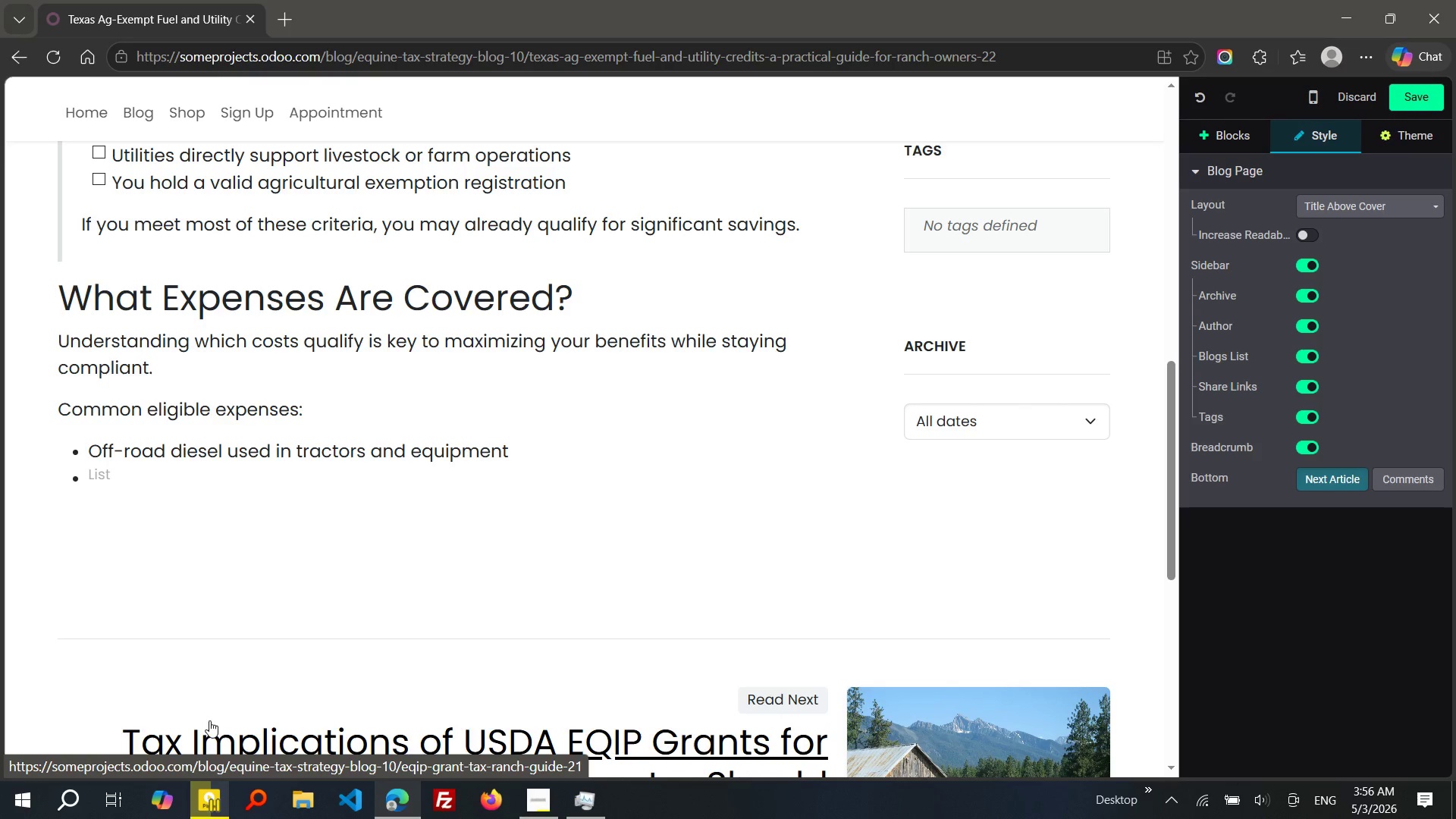 
key(Enter)
 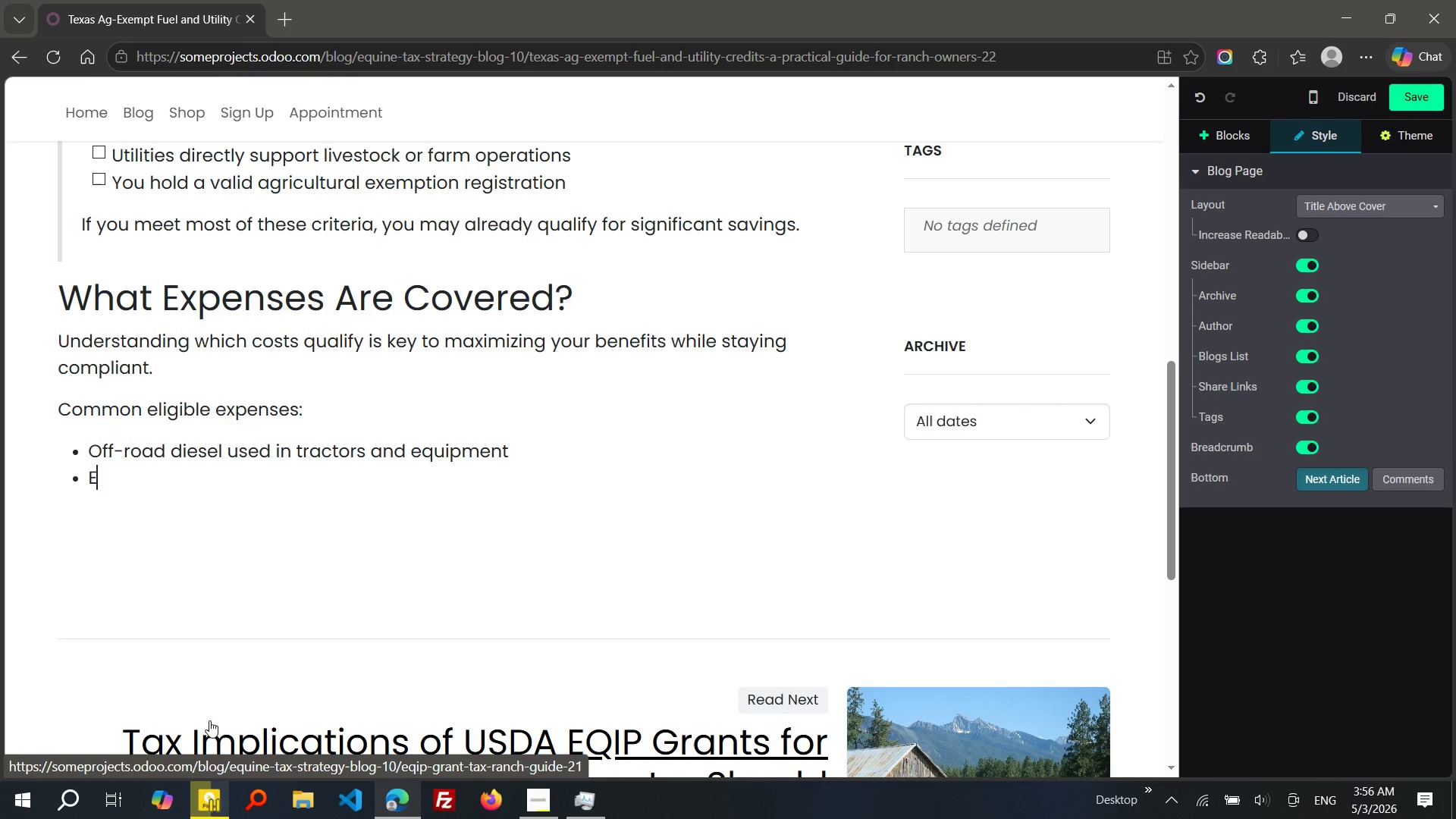 
type(Electricity for br)
key(Backspace)
type(arns, irrig)
key(Tab)
type(, and livestock systems)
 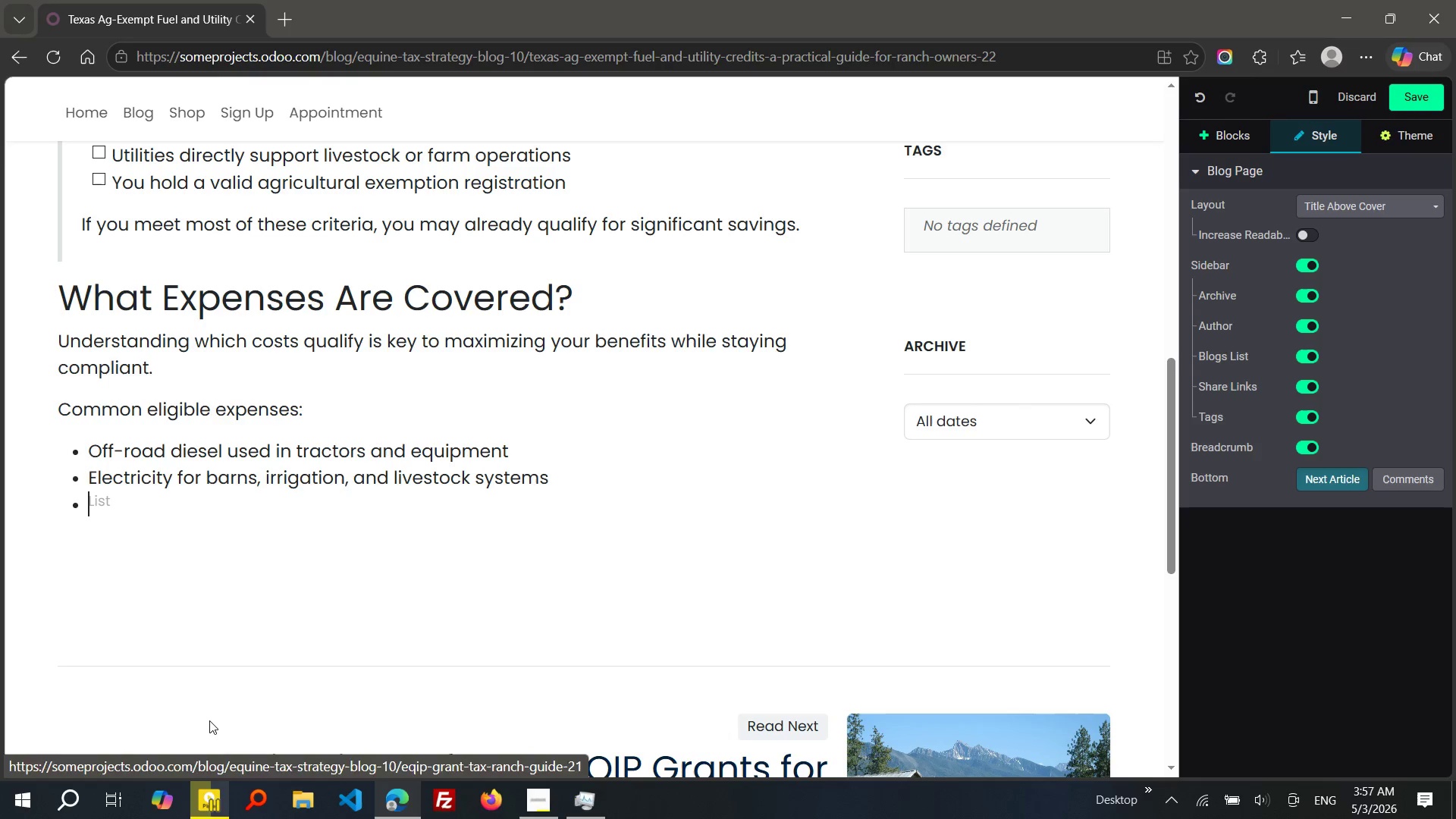 
key(Enter)
 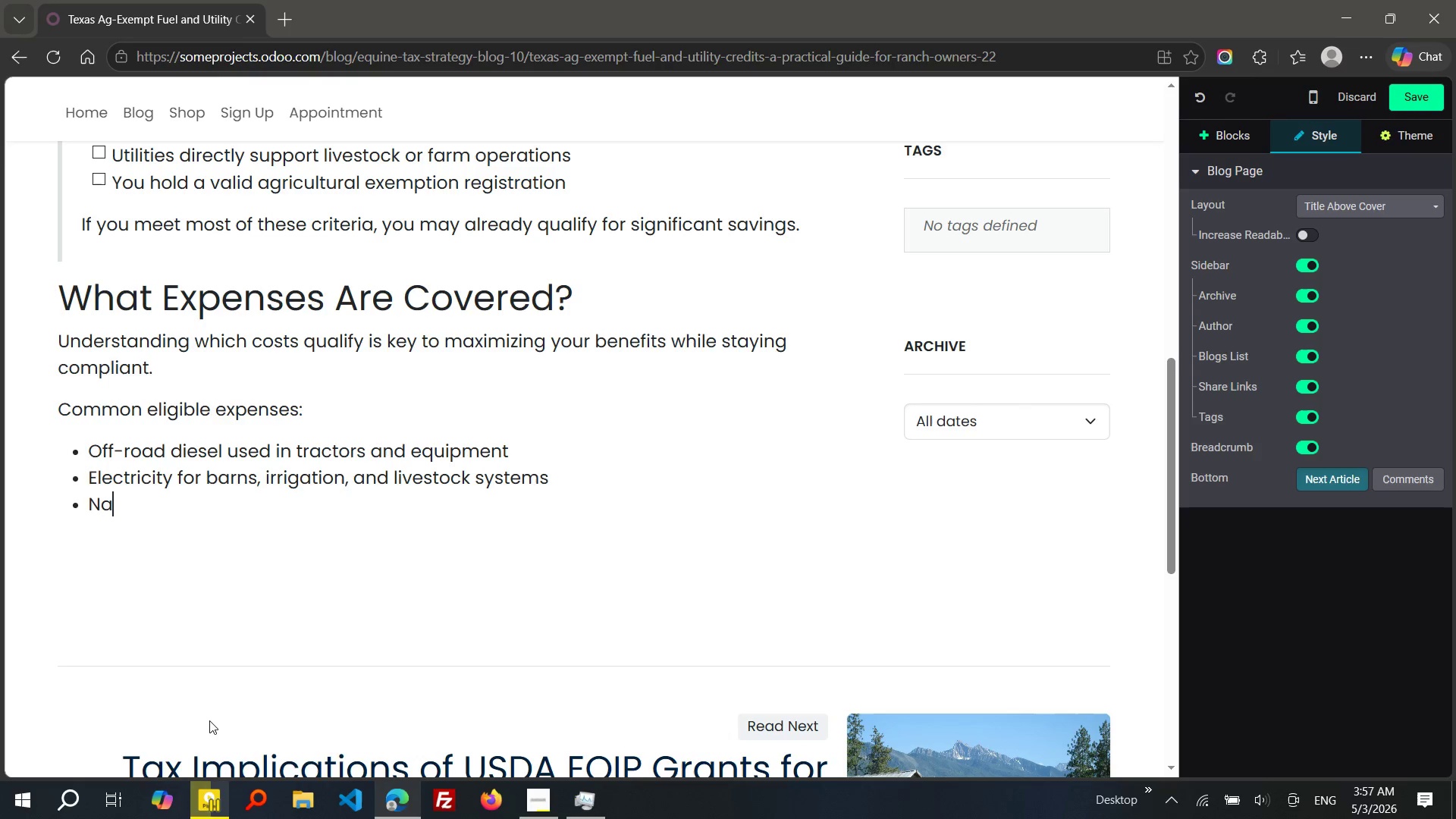 
type(Natural gas or pro)
key(Tab)
type( used in agricultural process)
 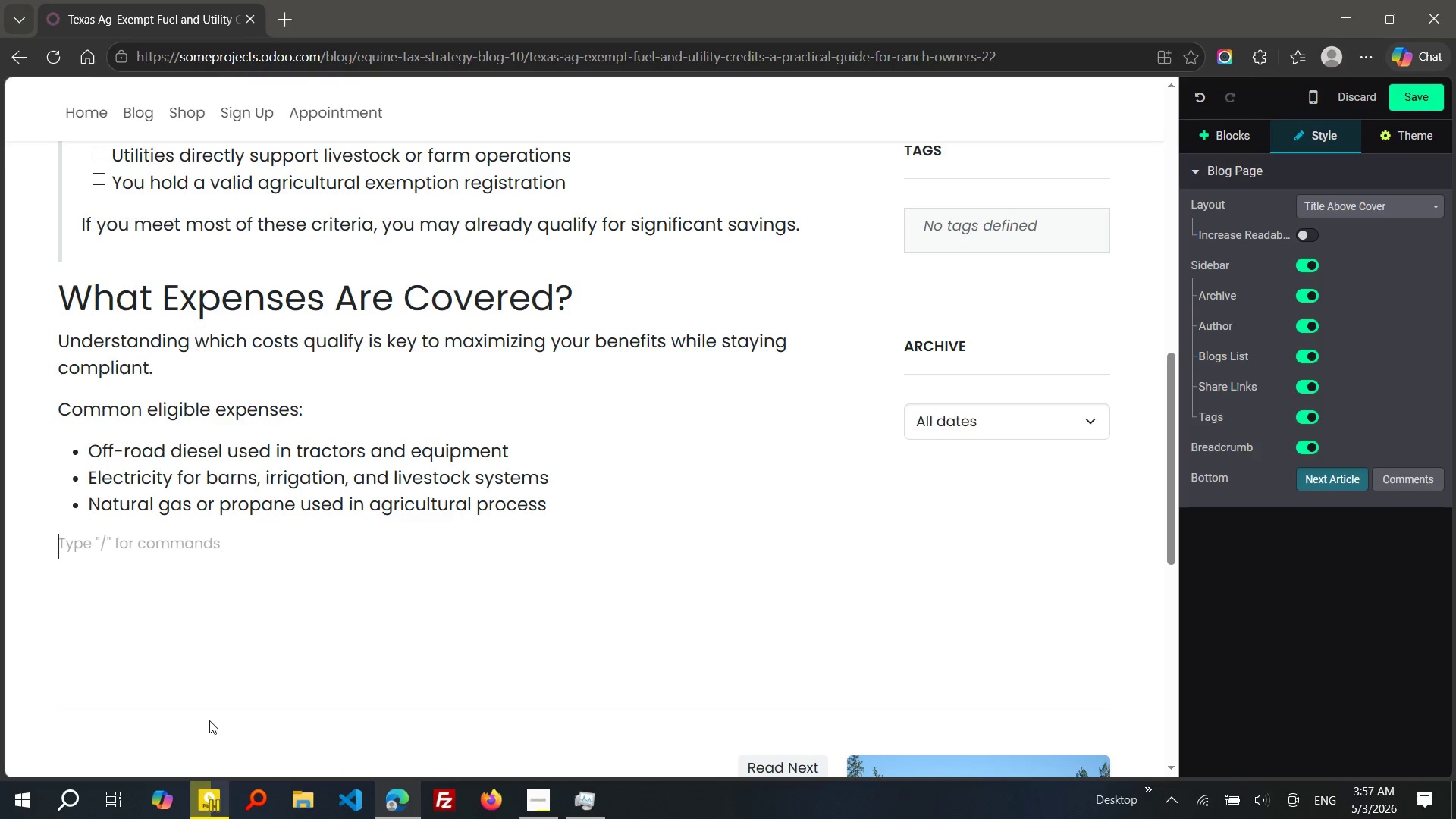 
key(Enter)
 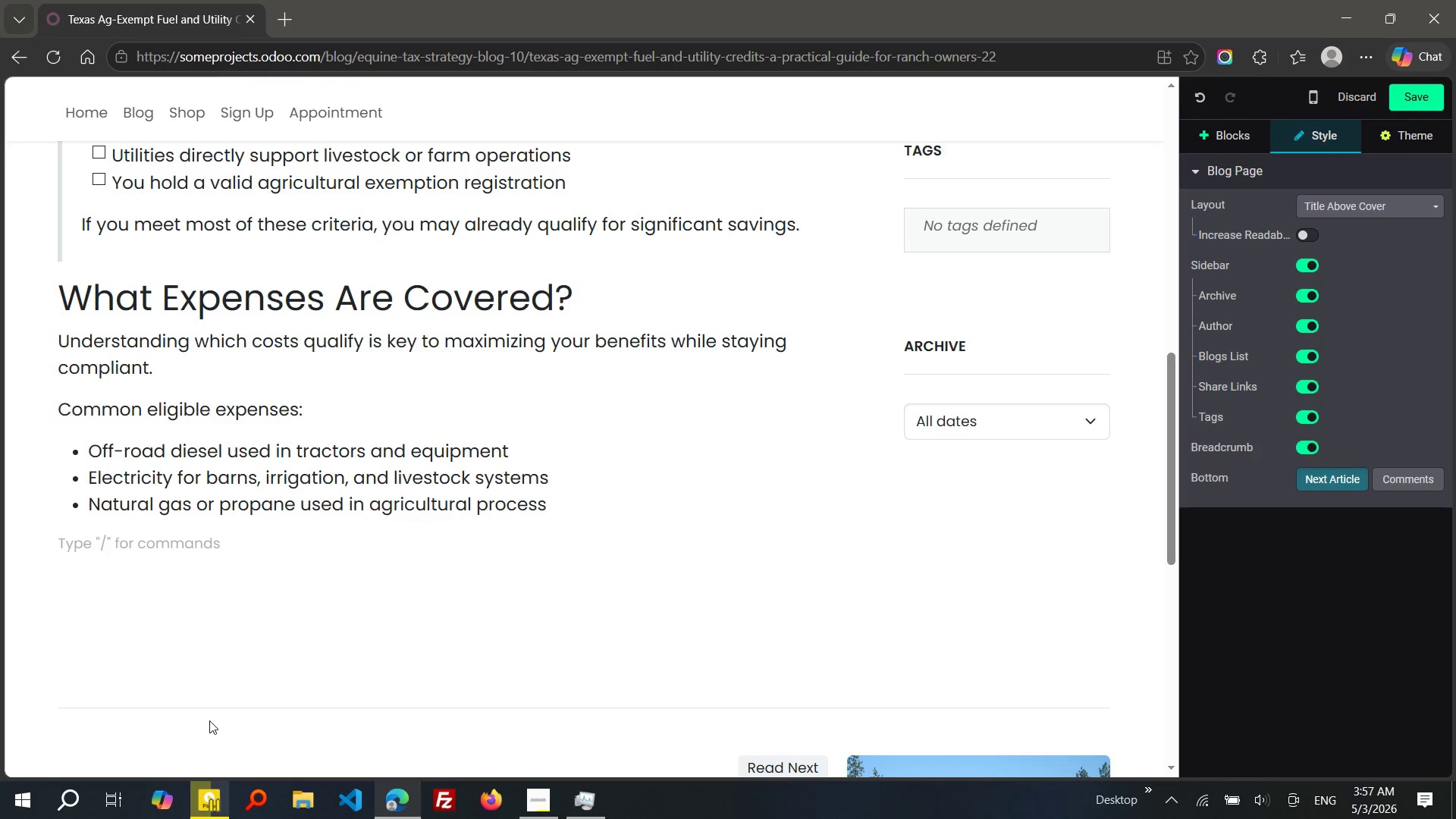 
key(Enter)
 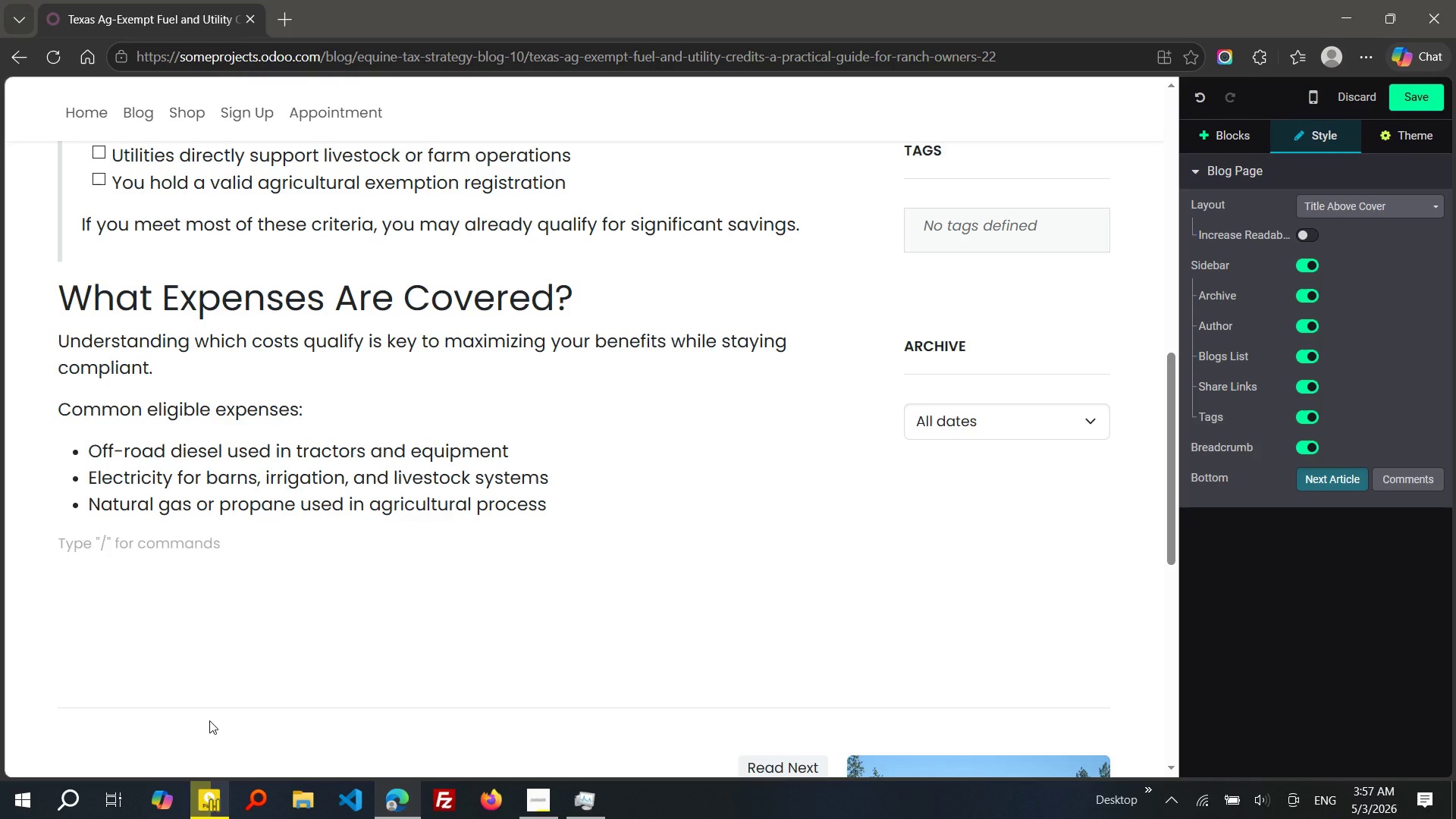 
type(CORREct classifia)
key(Backspace)
type(caton)
 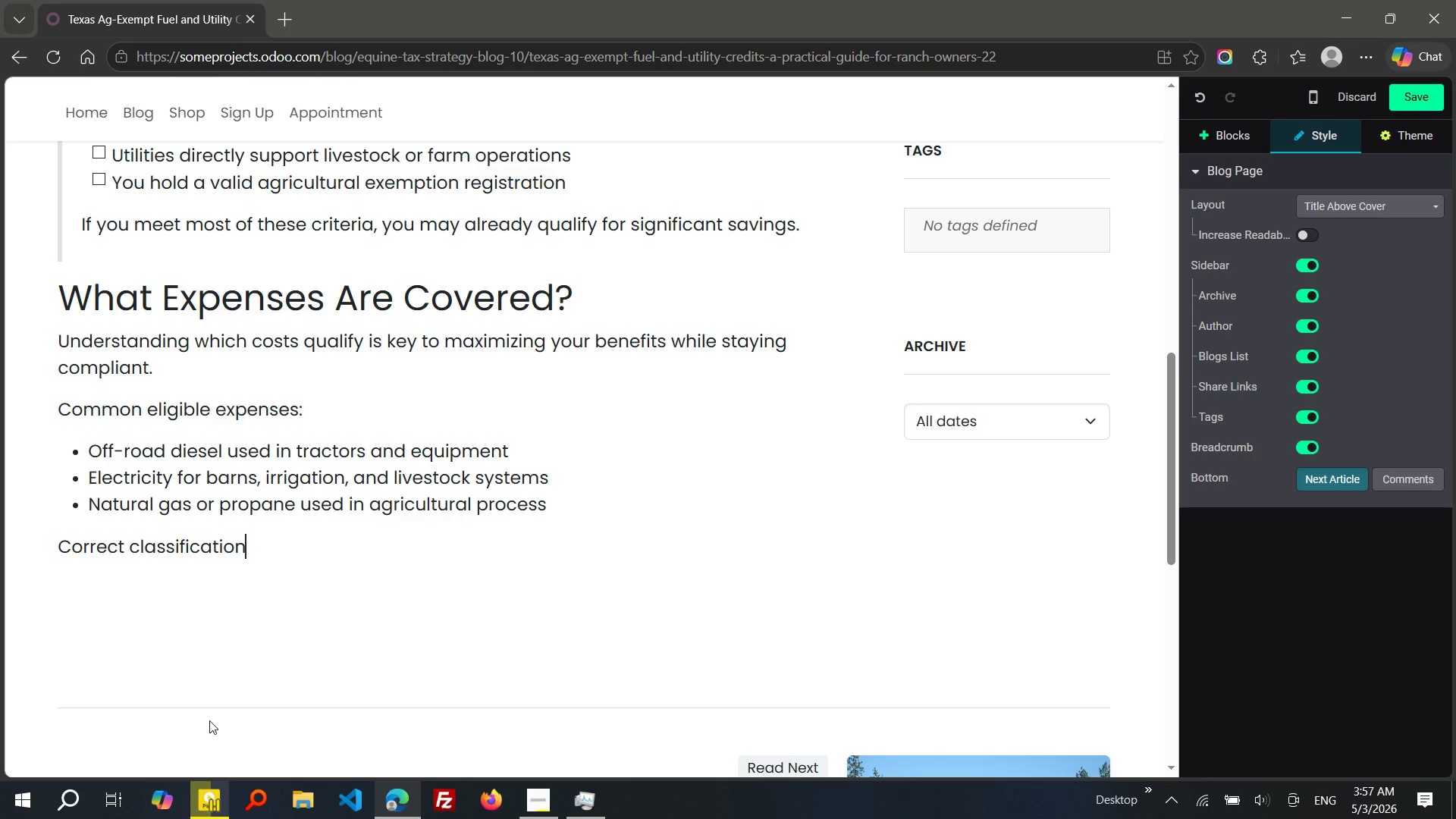 
hold_key(key=I, duration=0.34)
 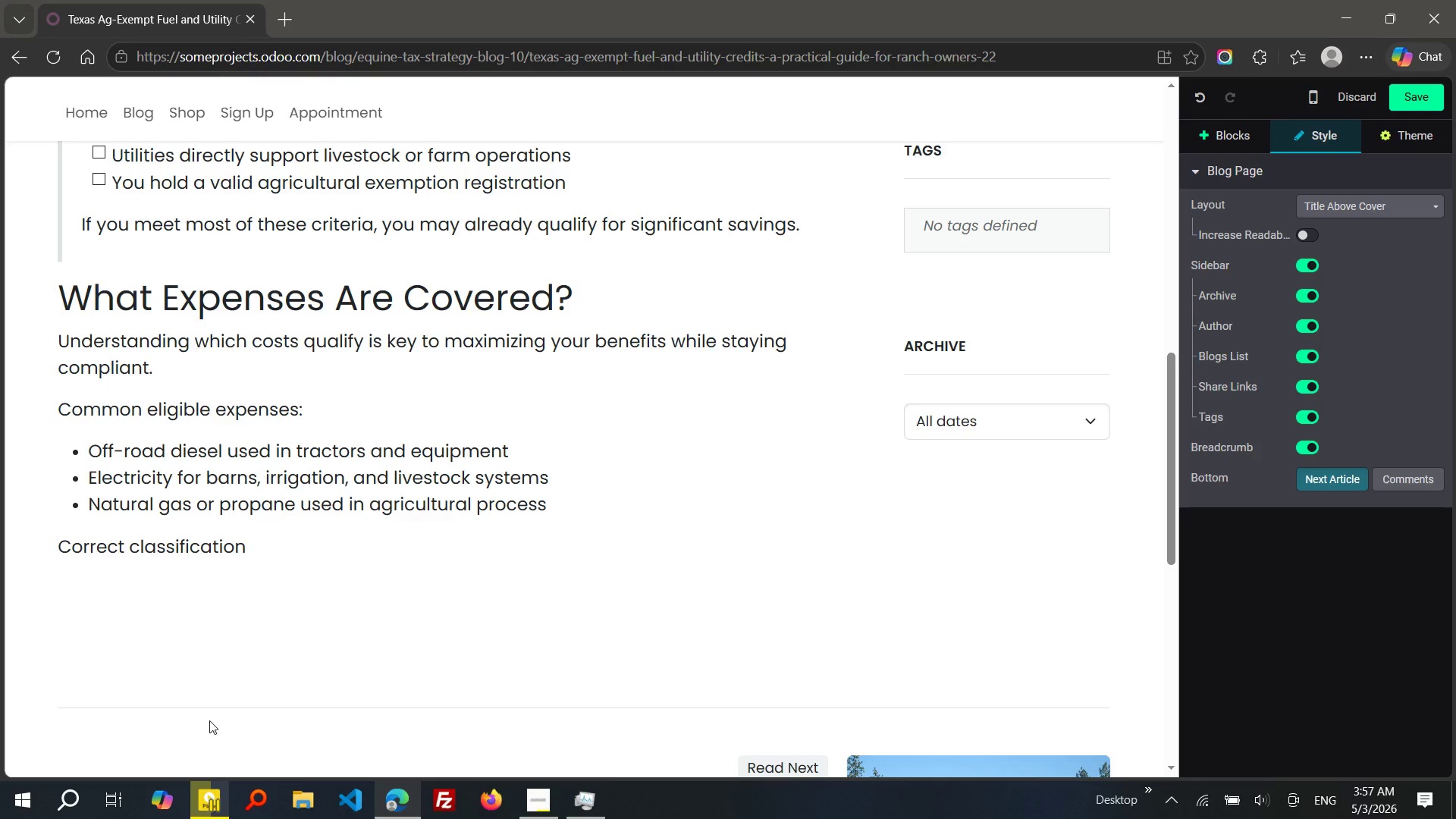 
type( ensures you receive)
 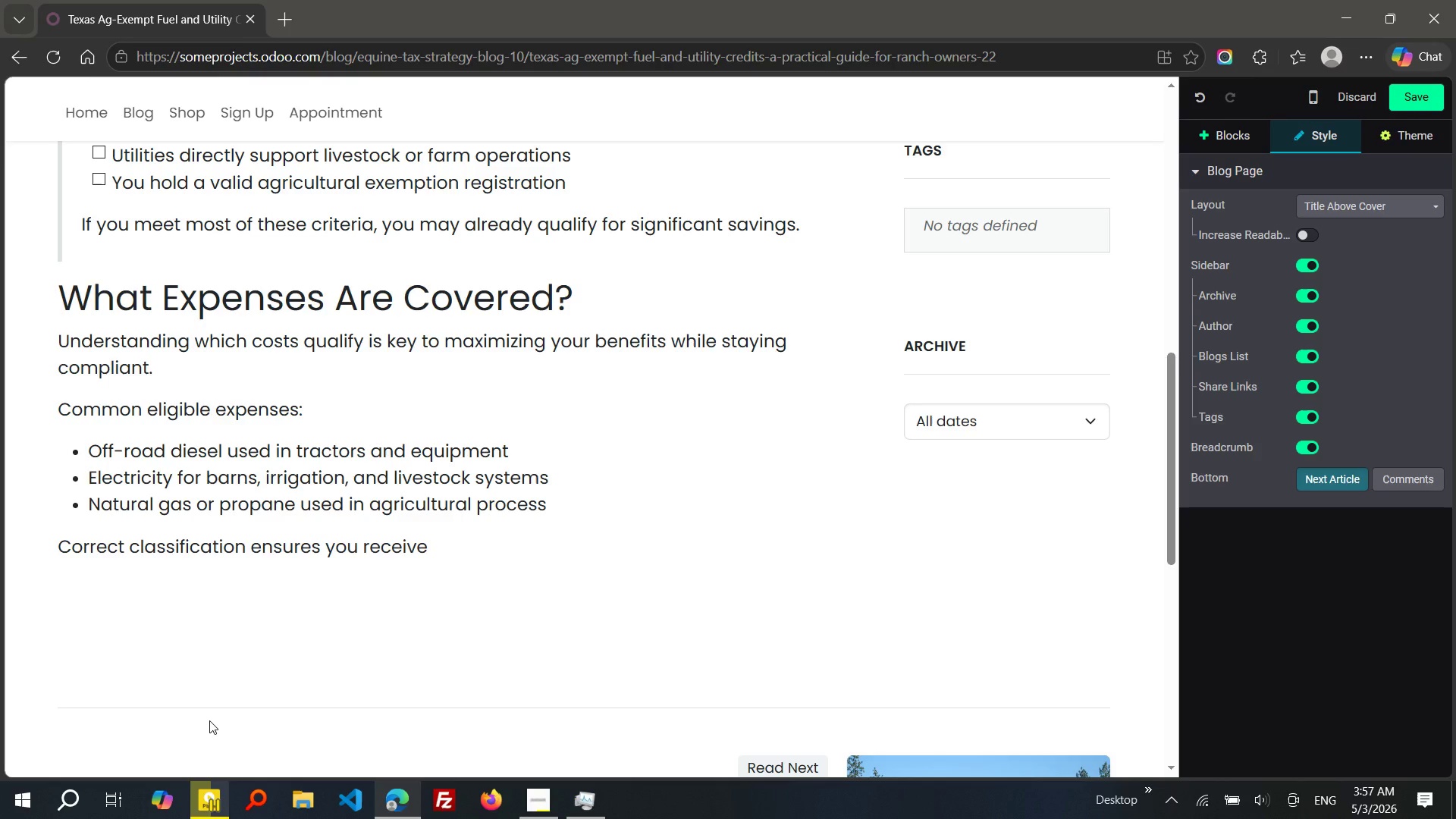 
wait(5.88)
 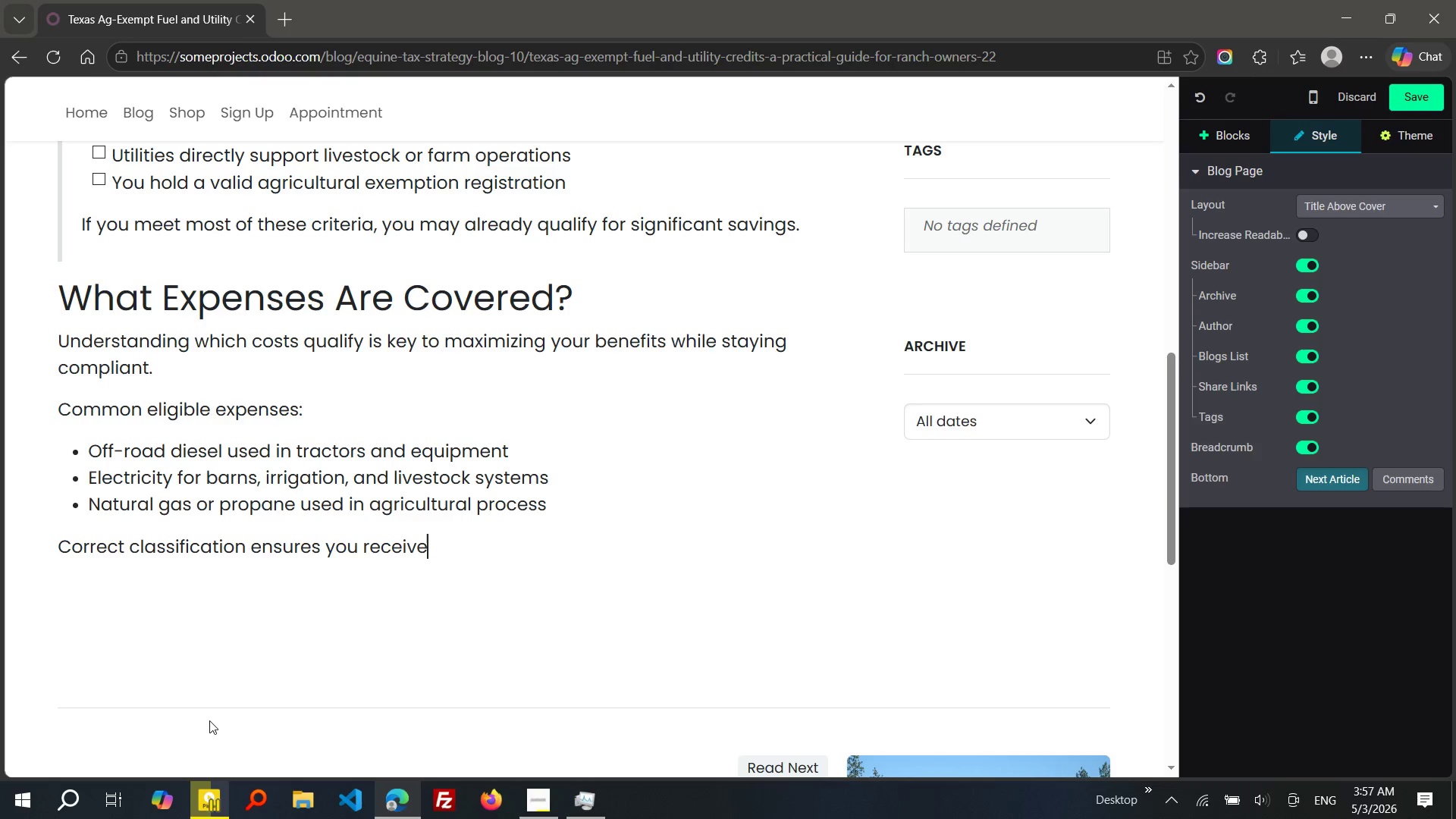 
type( the exempi)
key(Backspace)
type(tion without triggering compliance s)
key(Backspace)
type(issues.)
 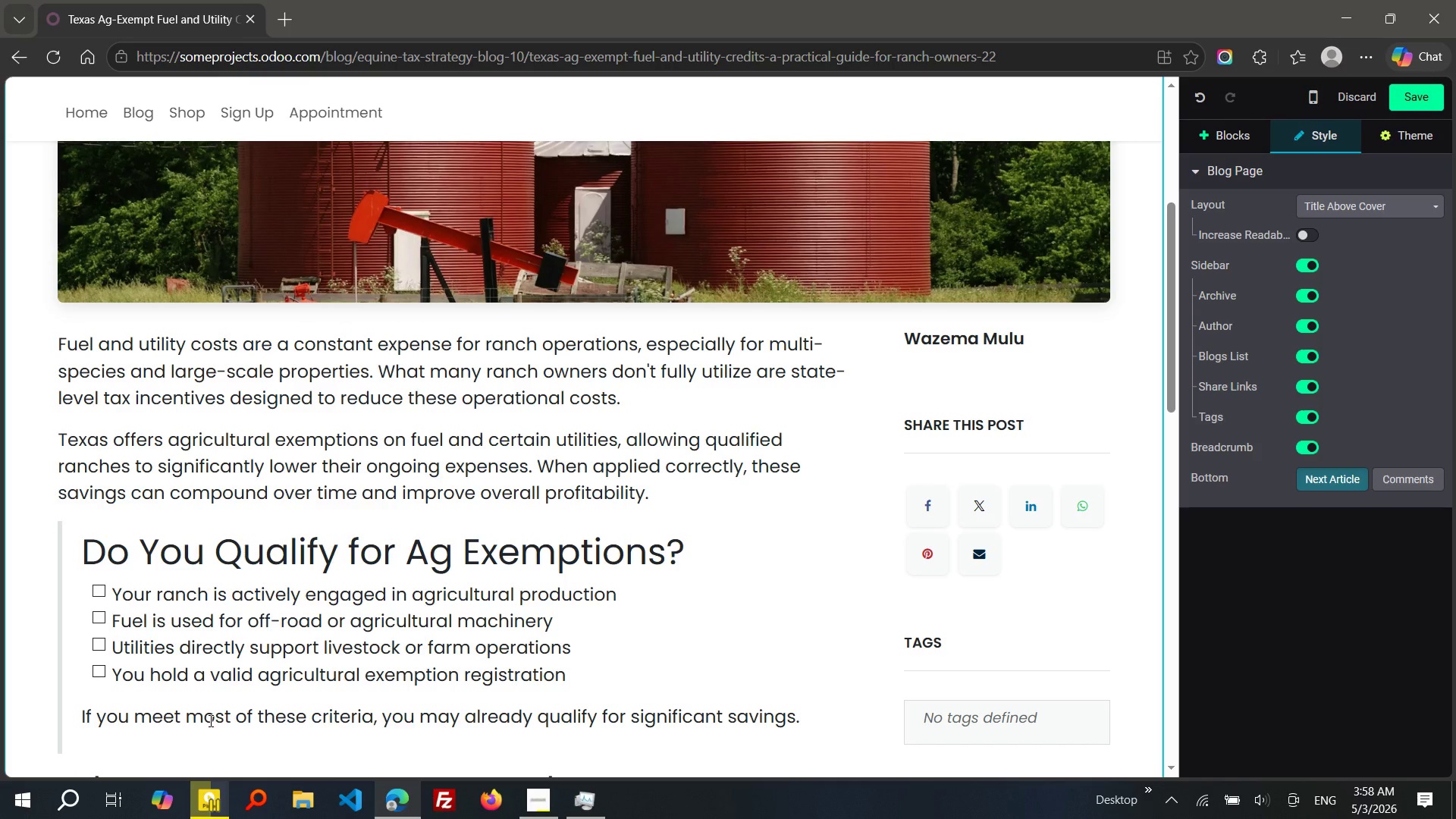 
wait(8.92)
 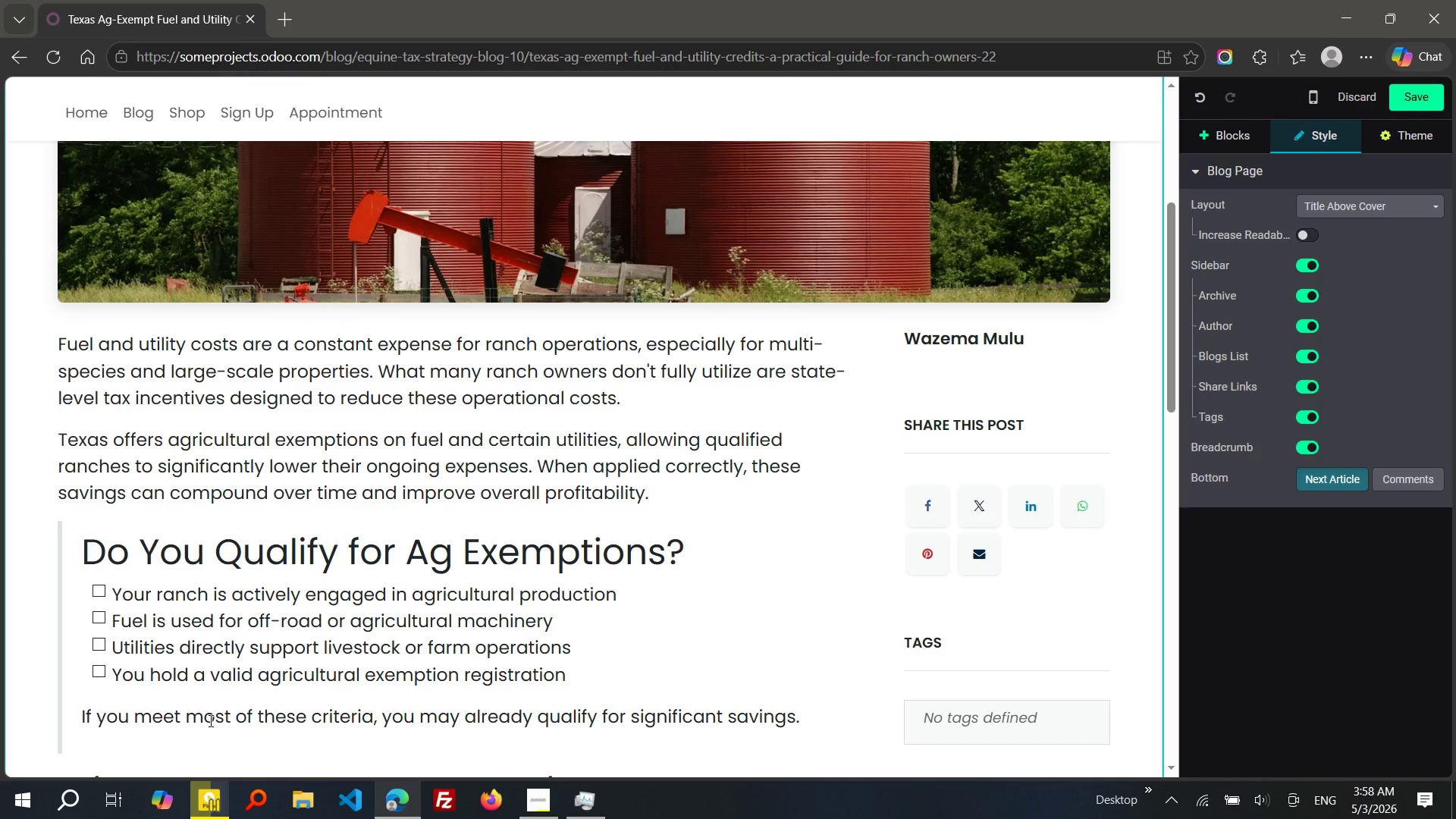 
left_click([63, 505])
 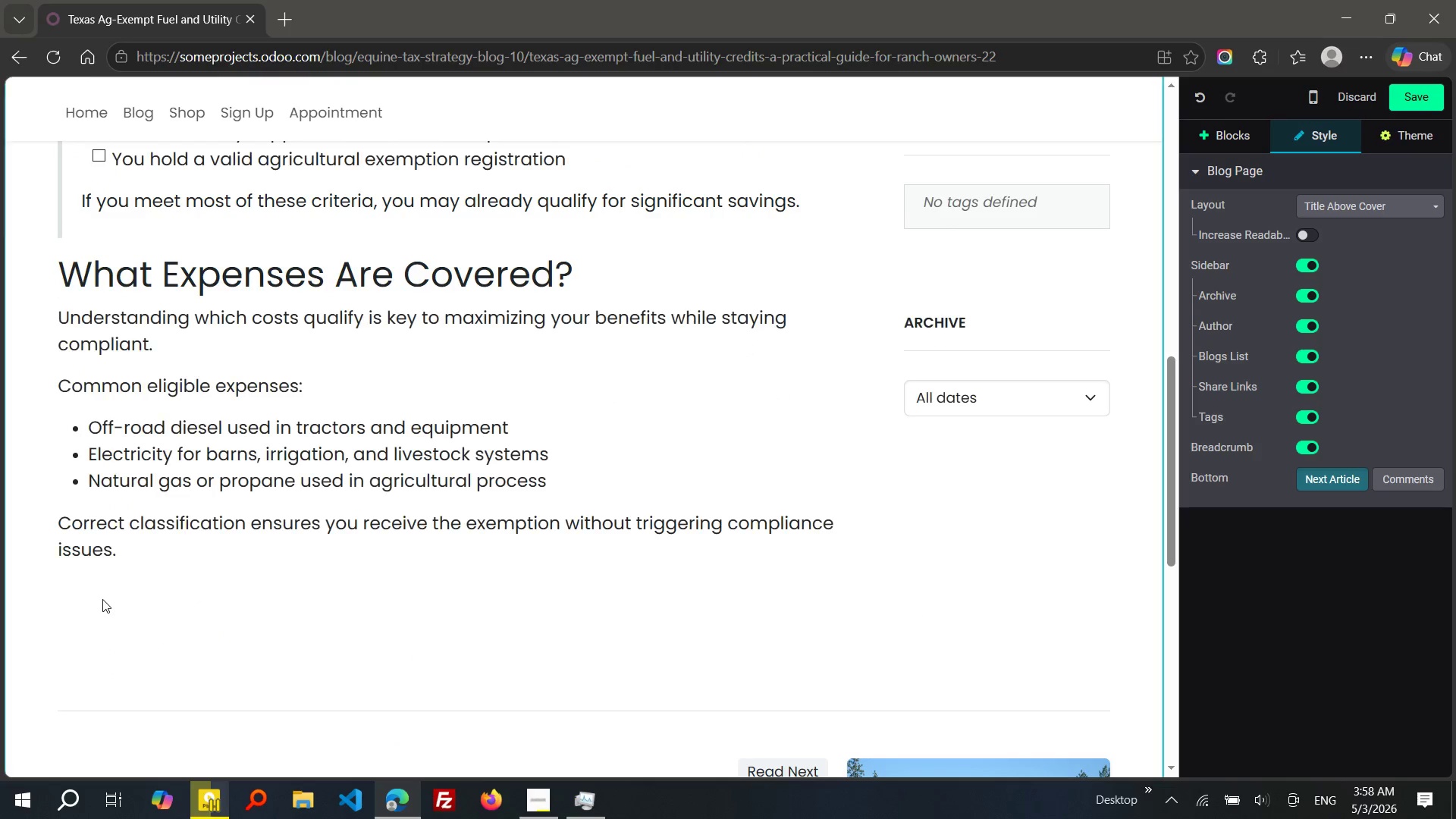 
left_click([102, 599])
 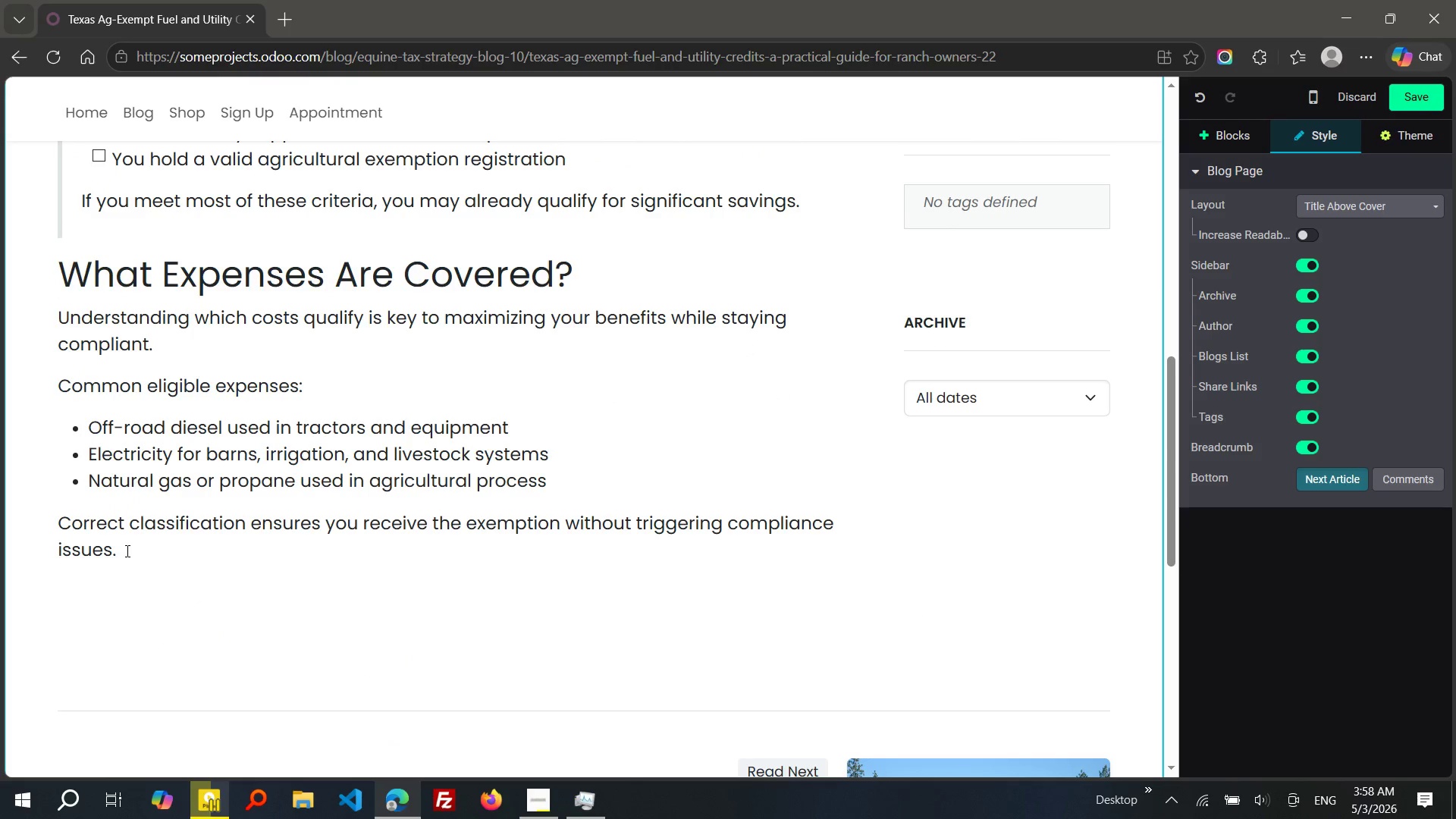 
left_click([126, 566])
 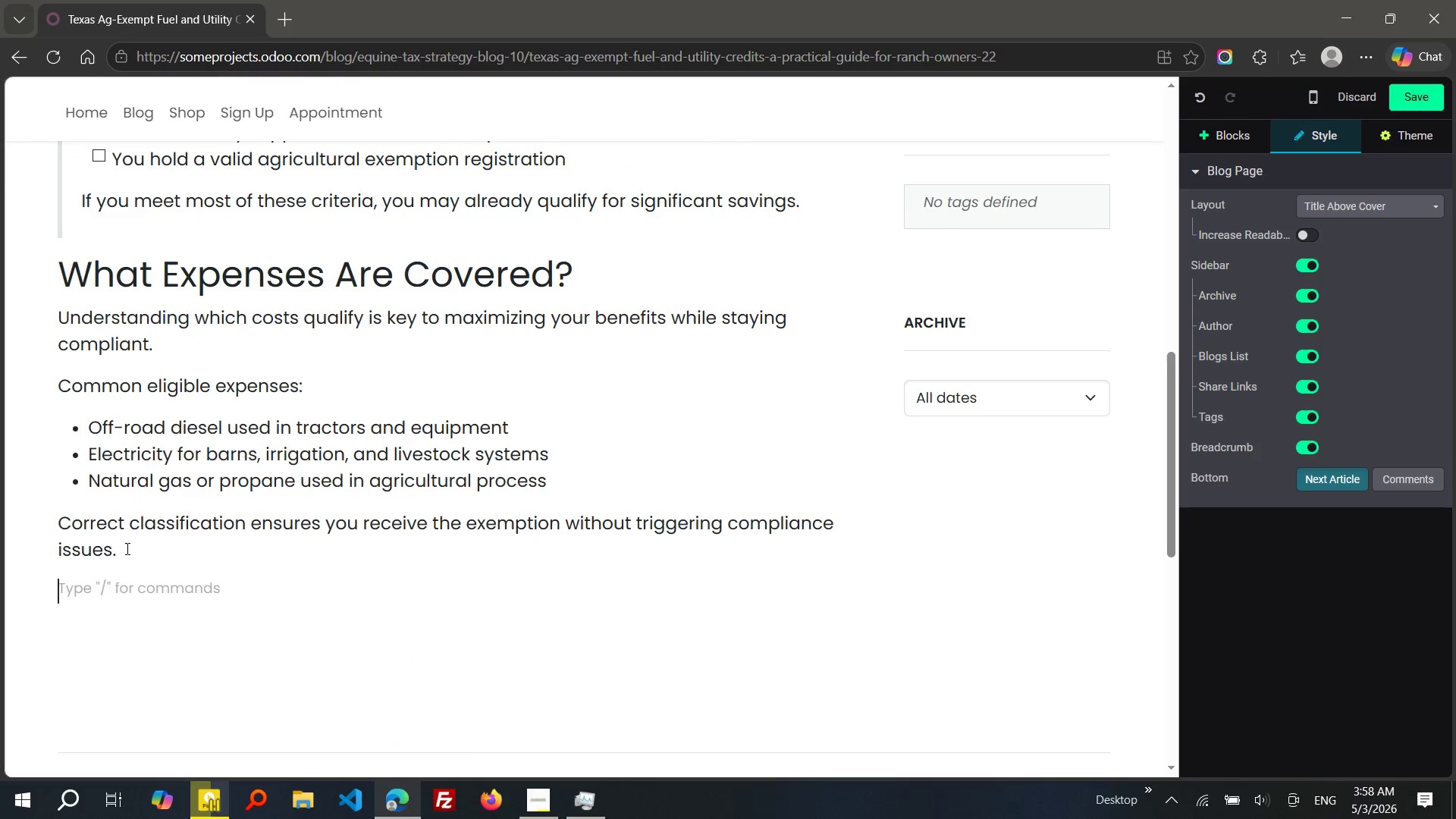 
left_click([126, 548])
 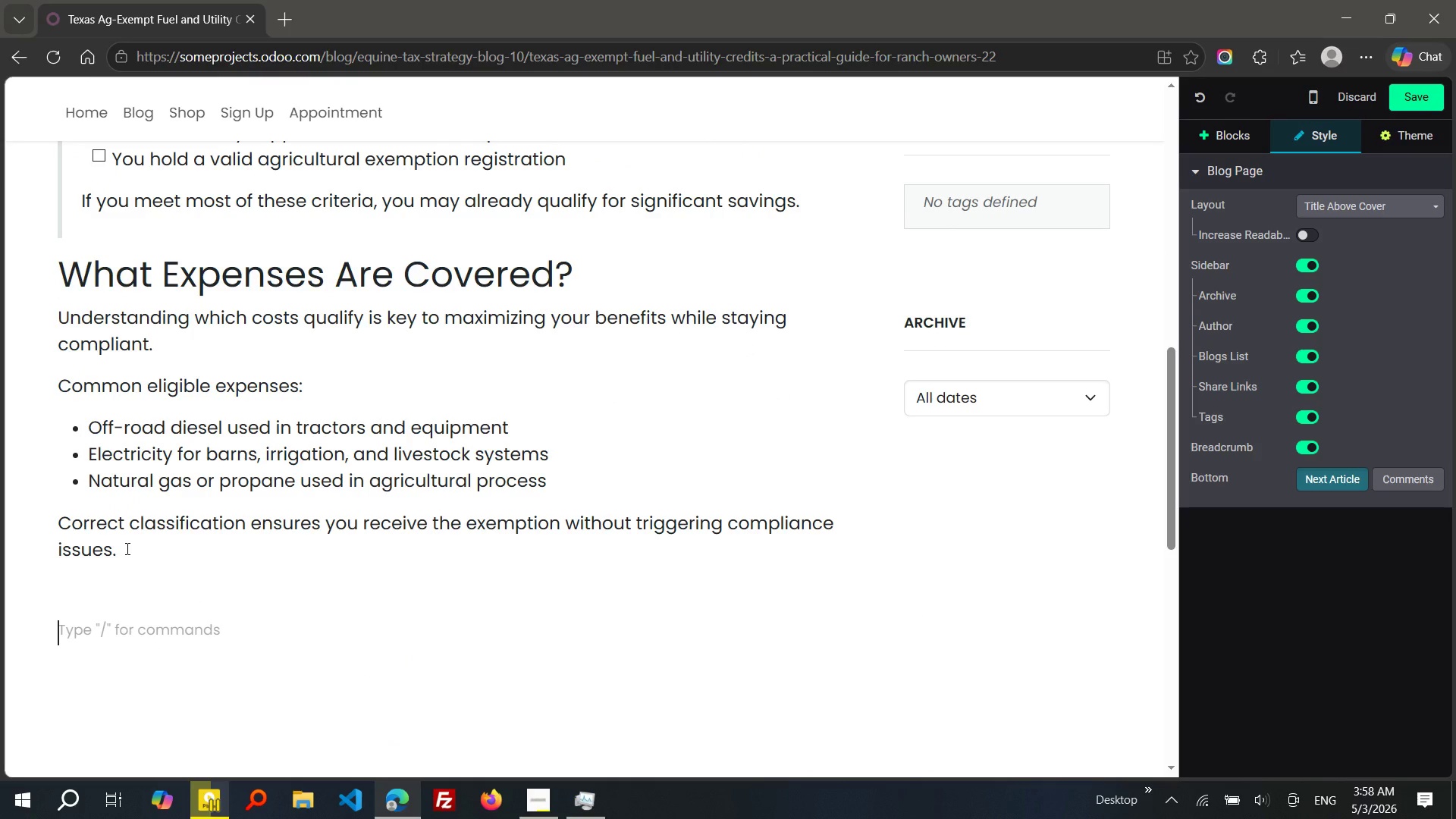 
key(Enter)
 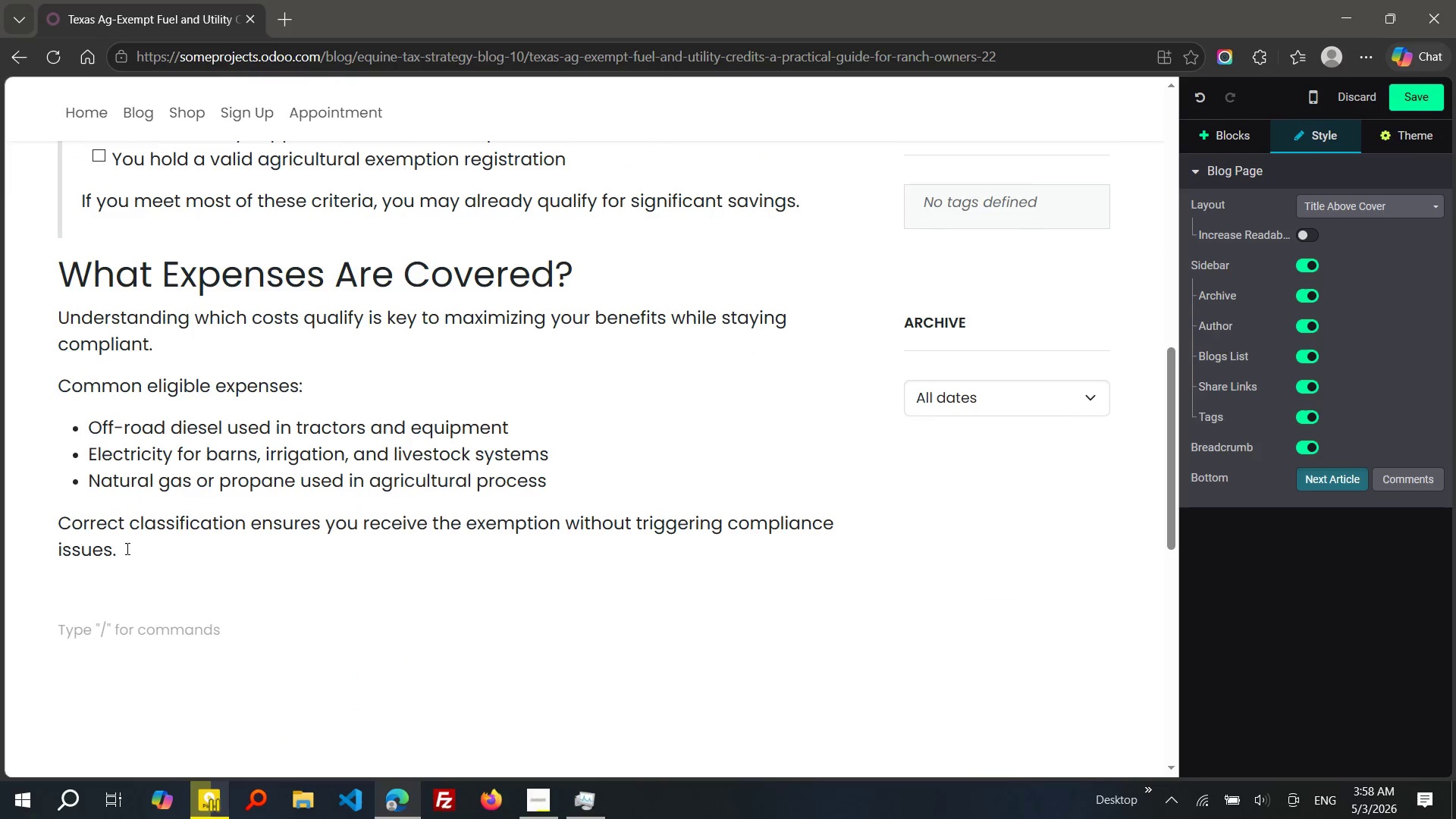 
key(Enter)
 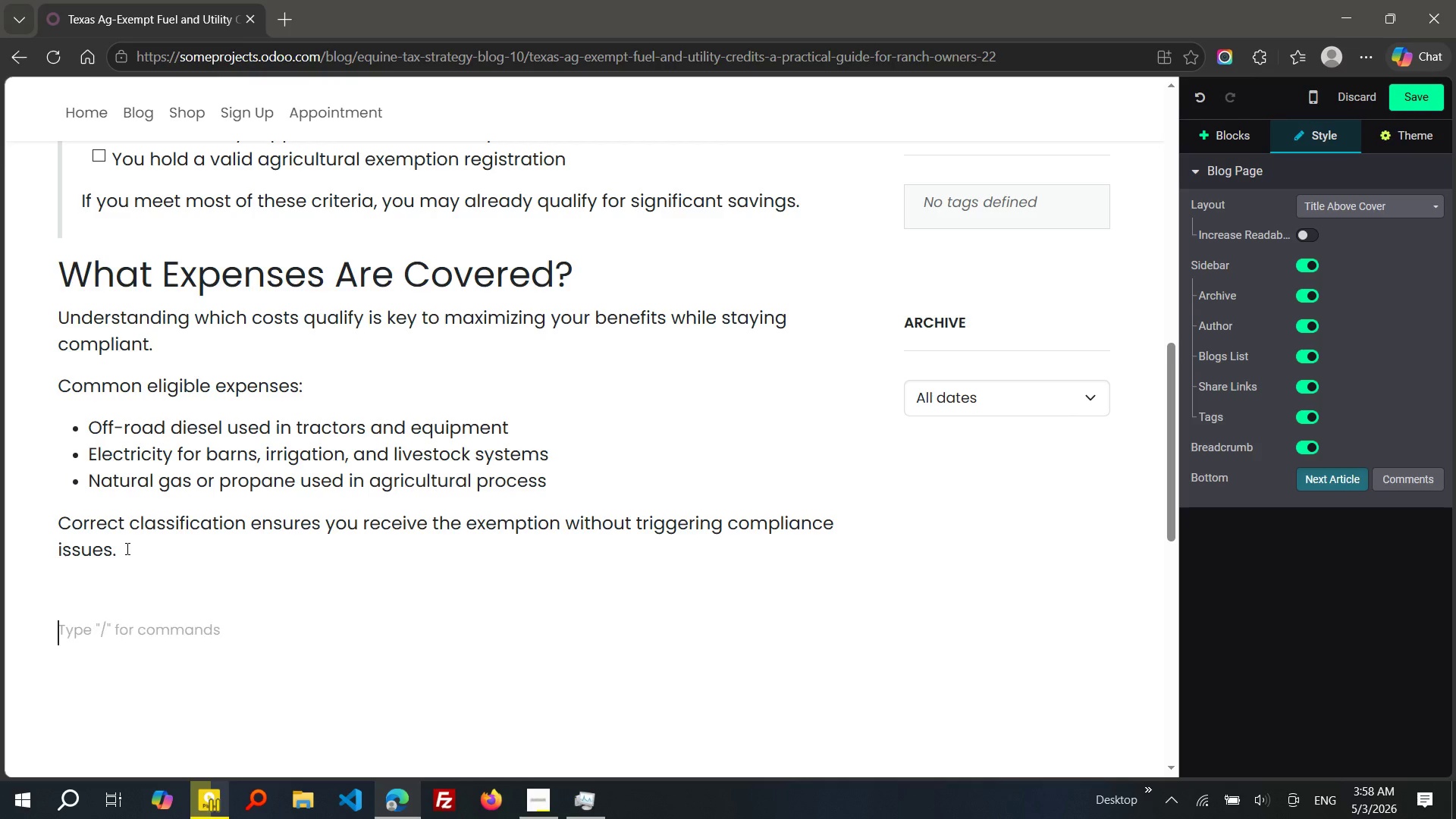 
key(Enter)
 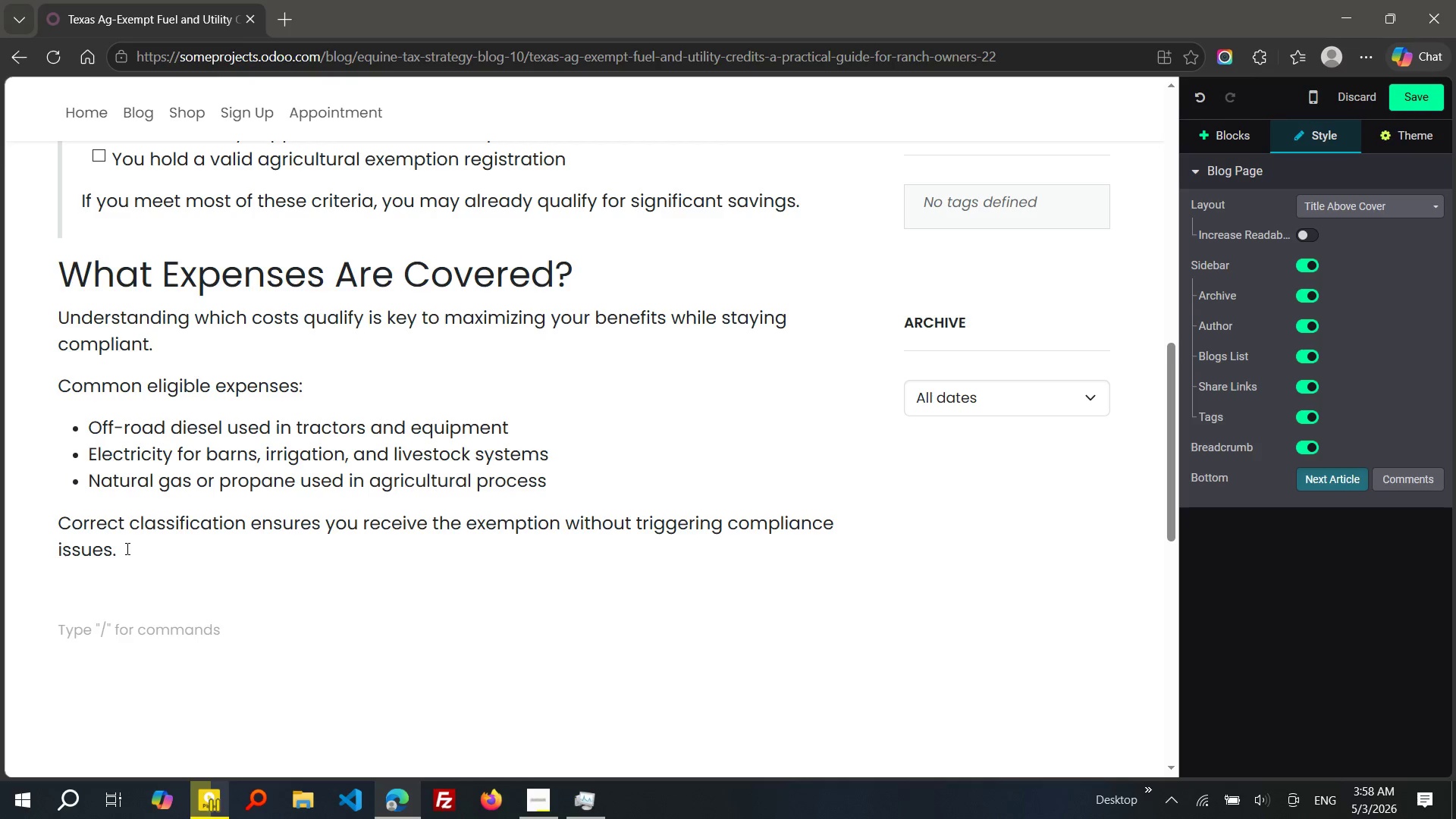 
key(ArrowUp)
 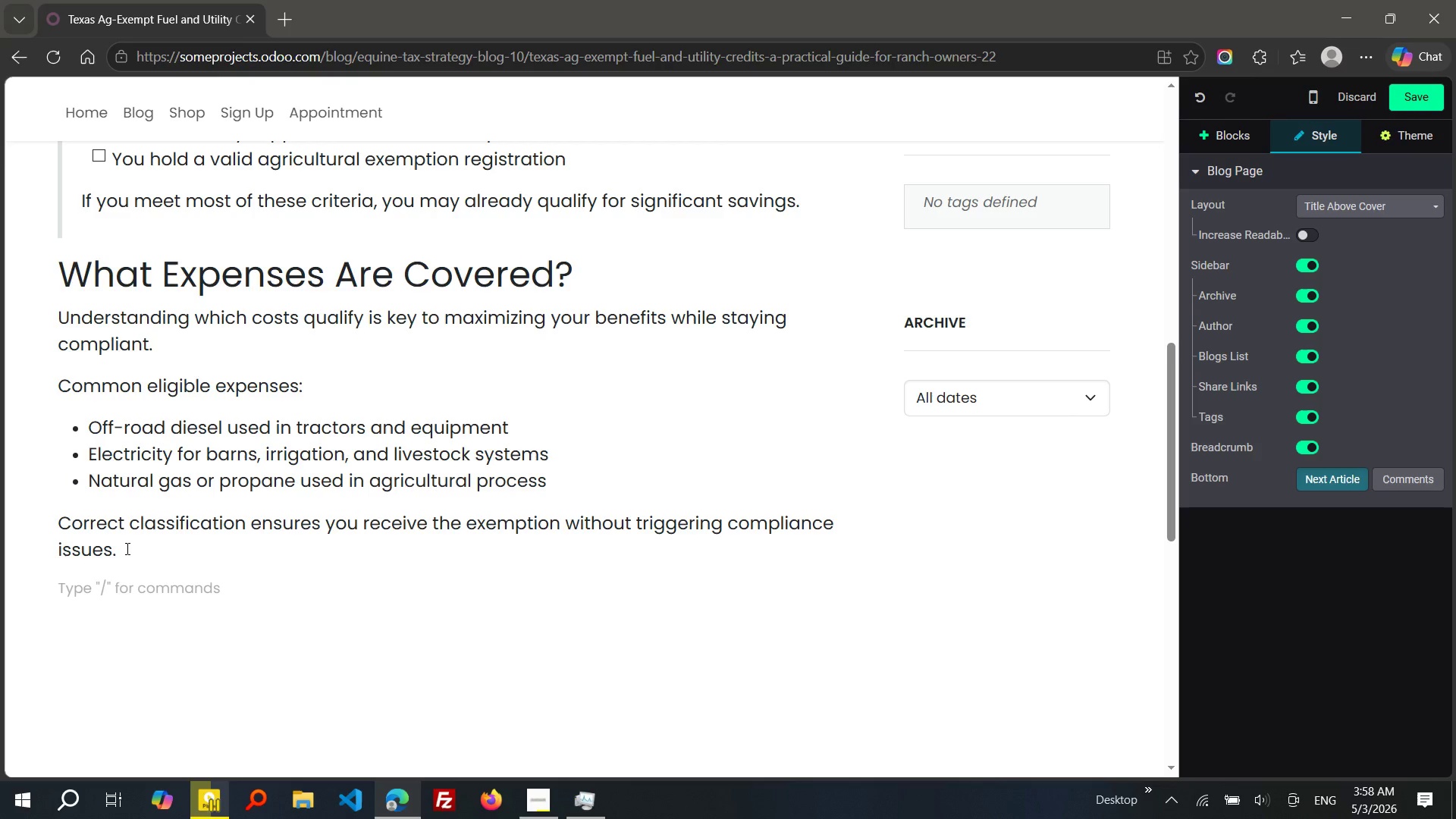 
key(ArrowUp)
 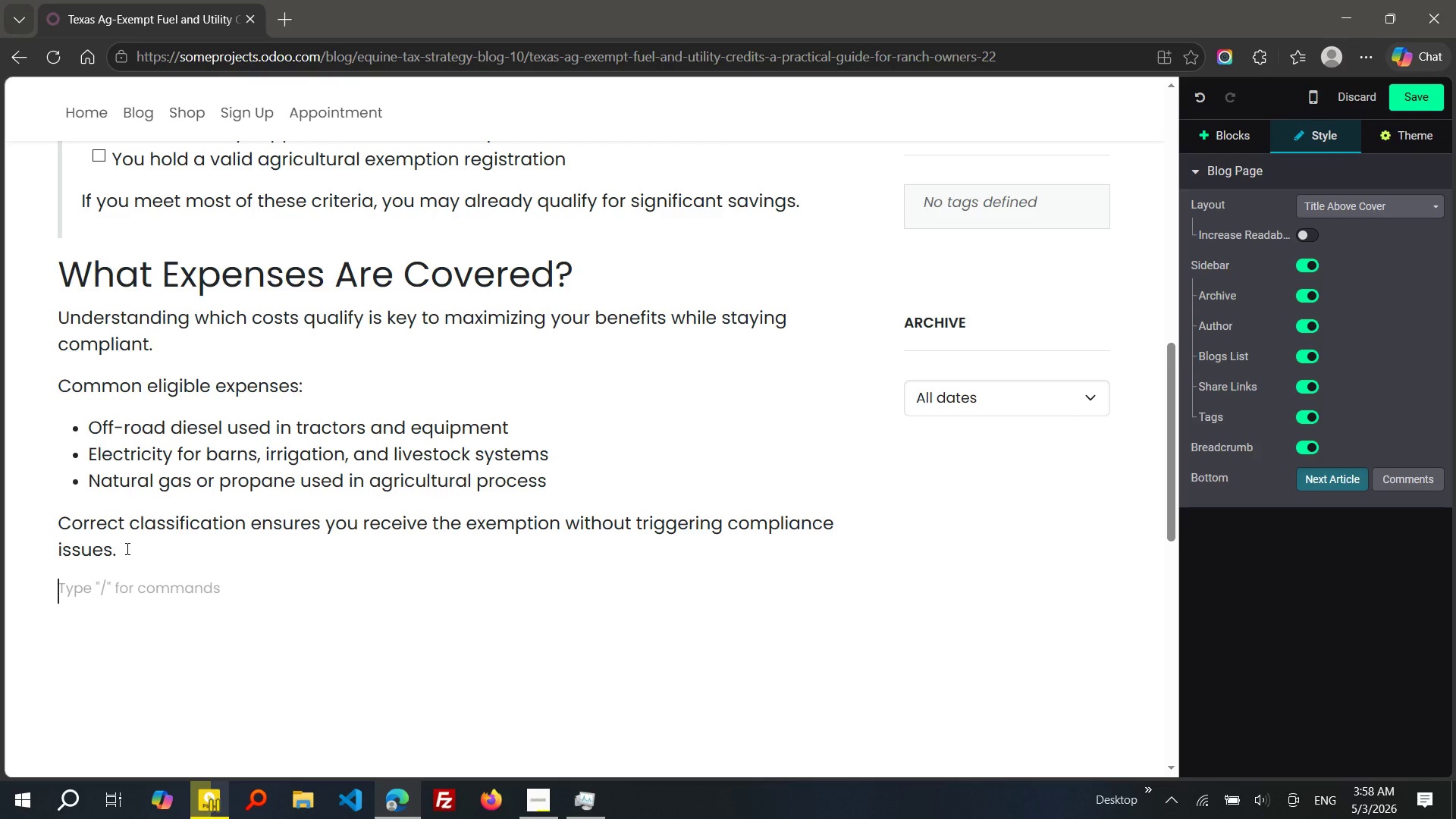 
wait(25.91)
 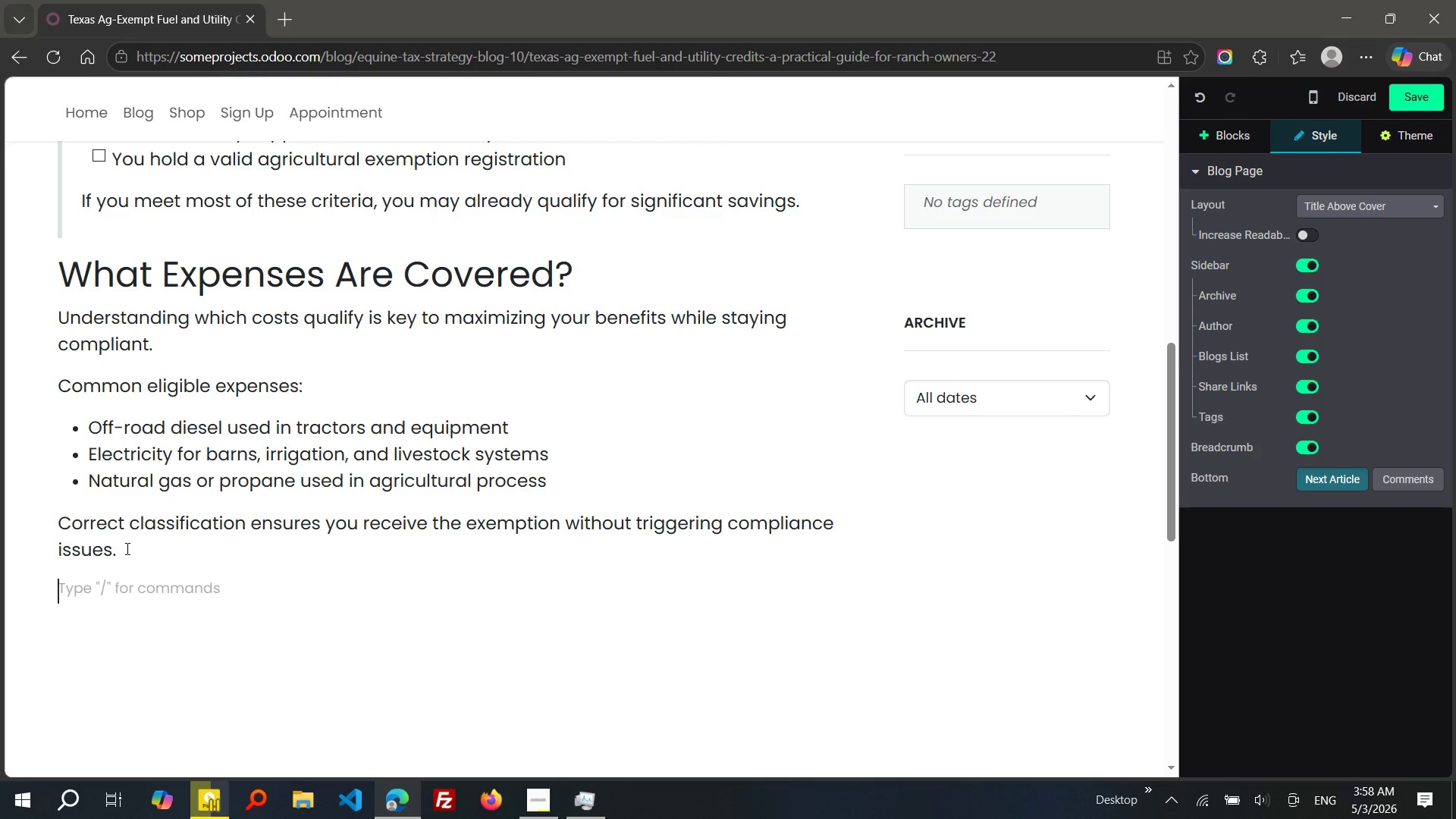 
left_click([1229, 134])
 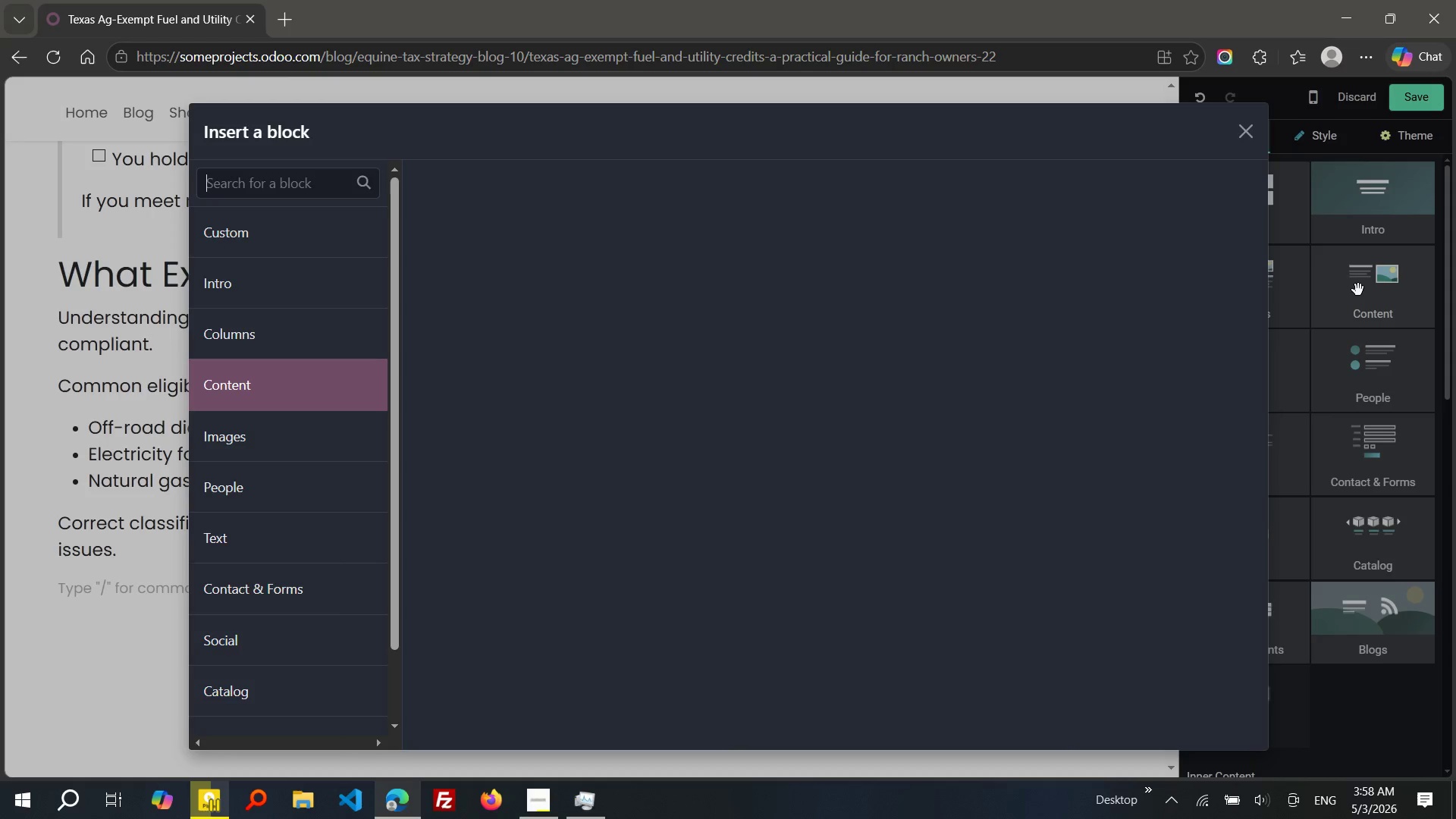 
left_click([1358, 290])
 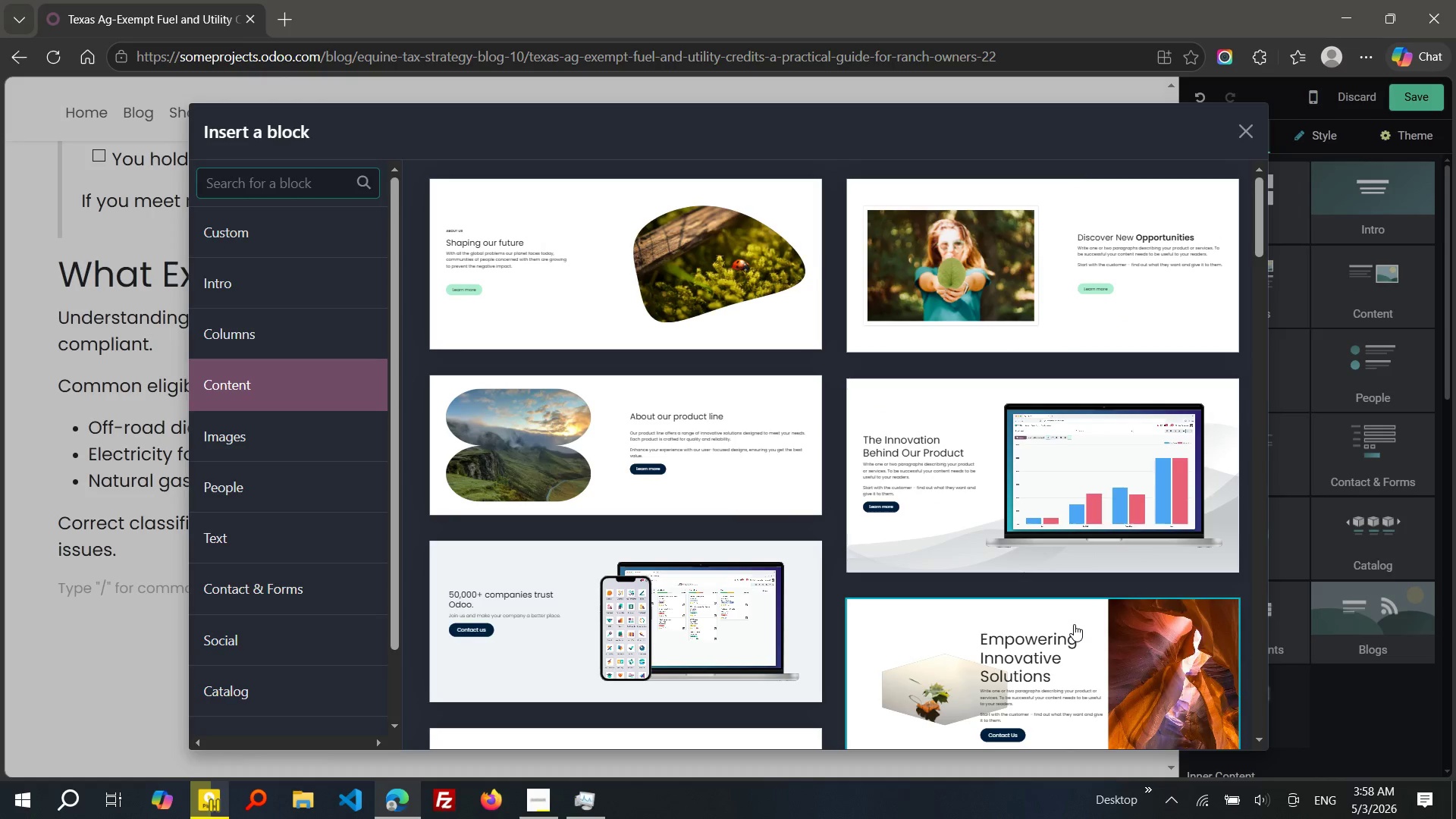 
left_click([1074, 624])
 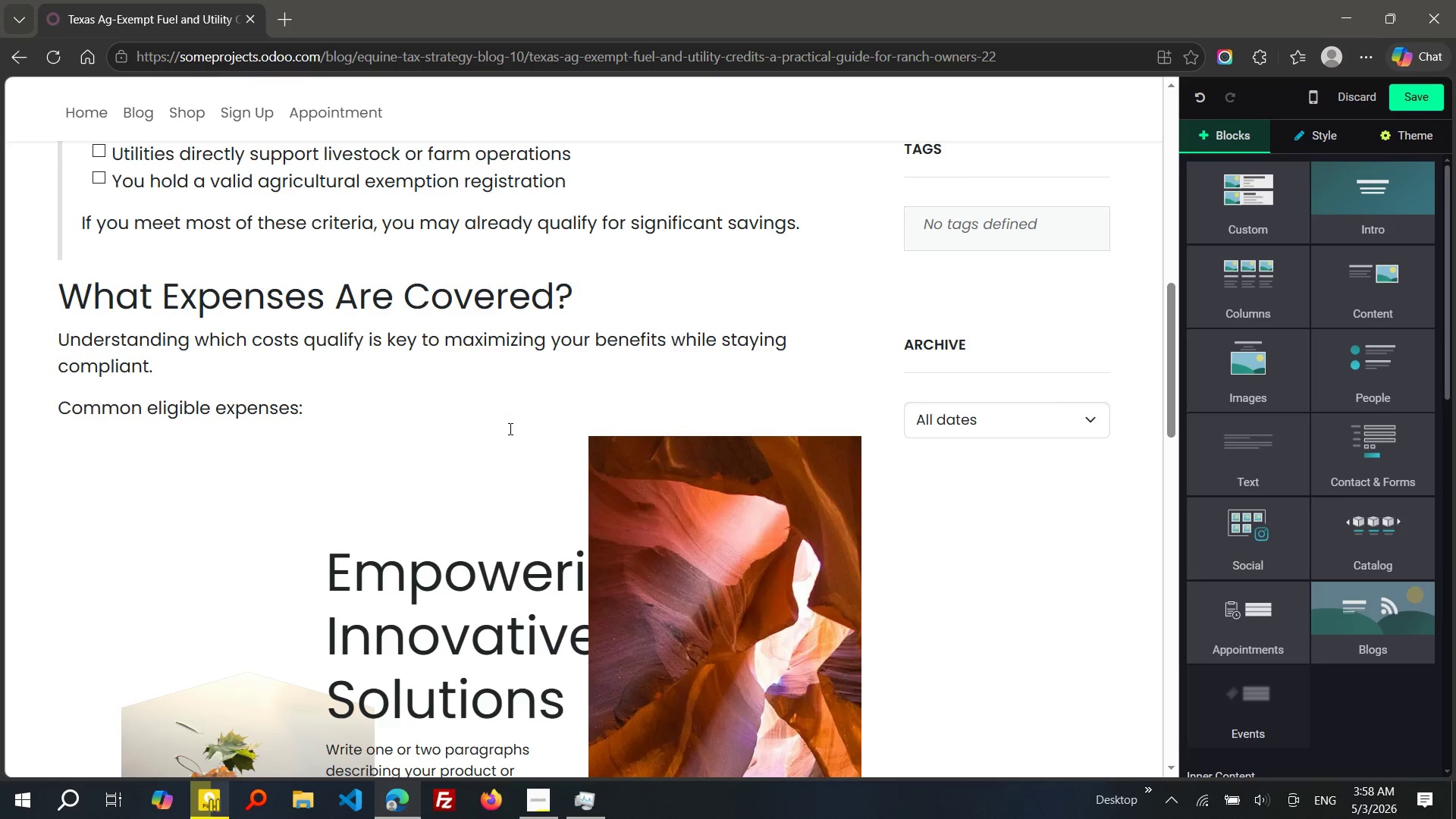 
left_click([503, 449])
 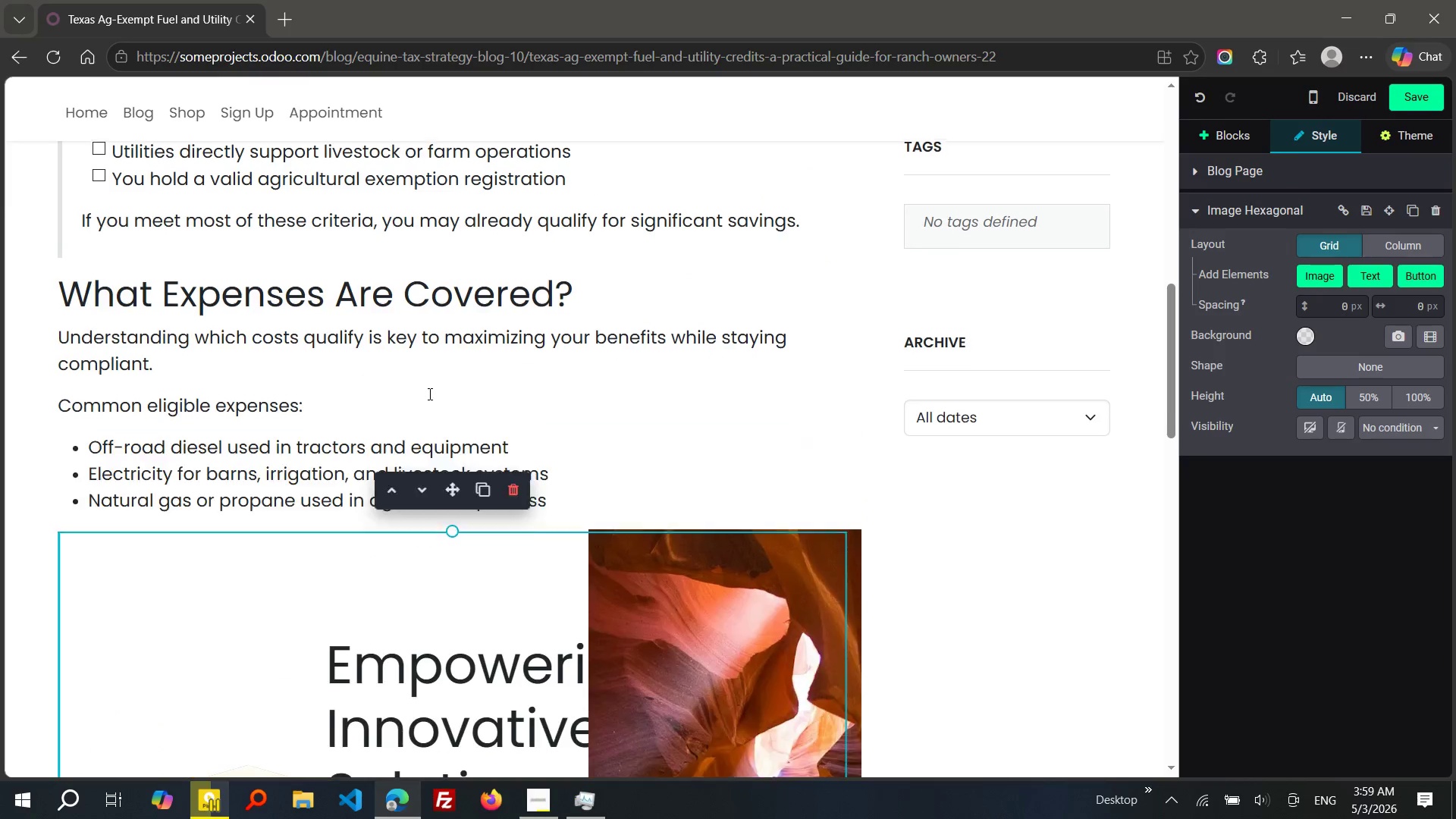 
left_click([428, 394])
 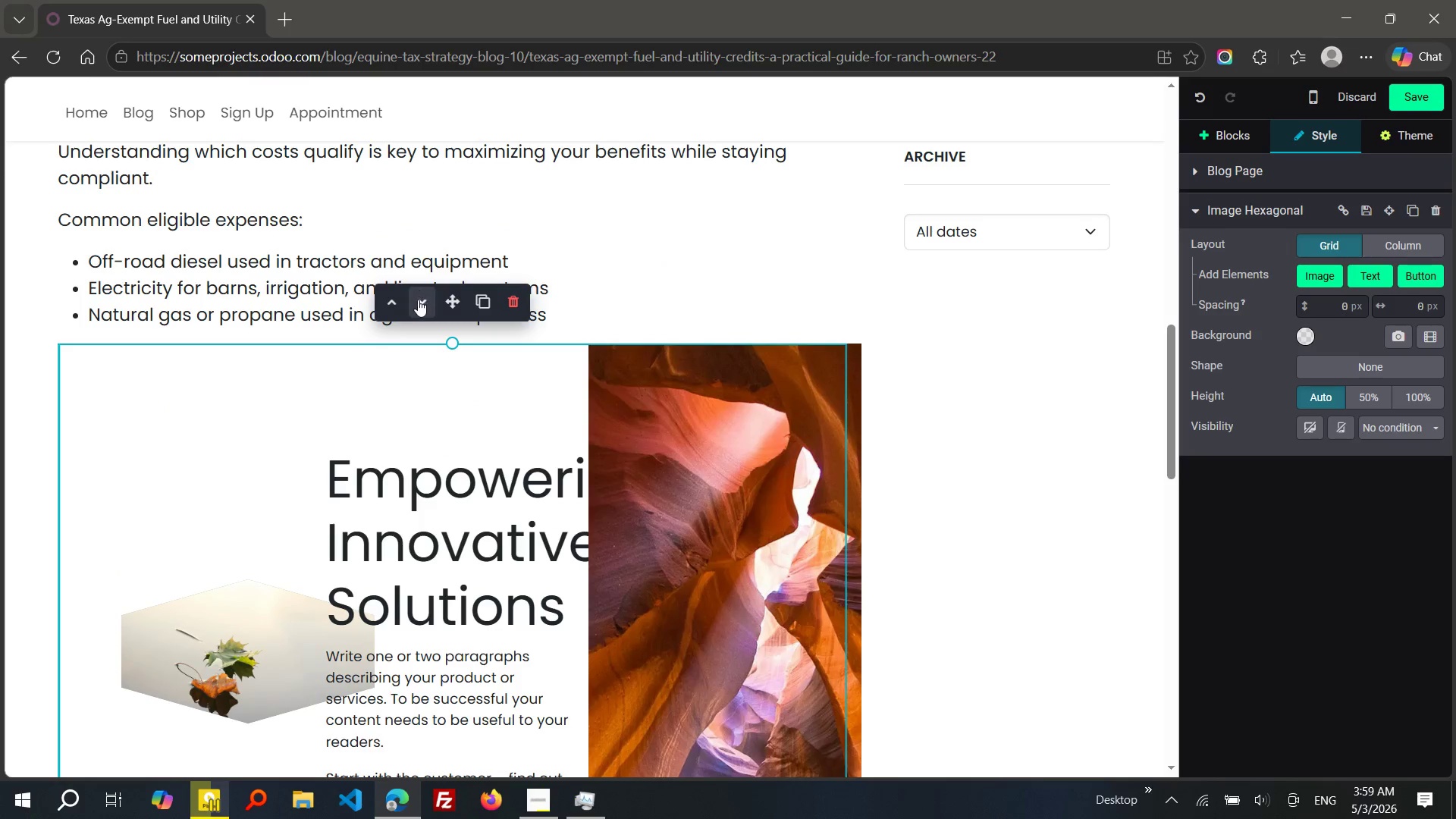 
left_click([418, 300])
 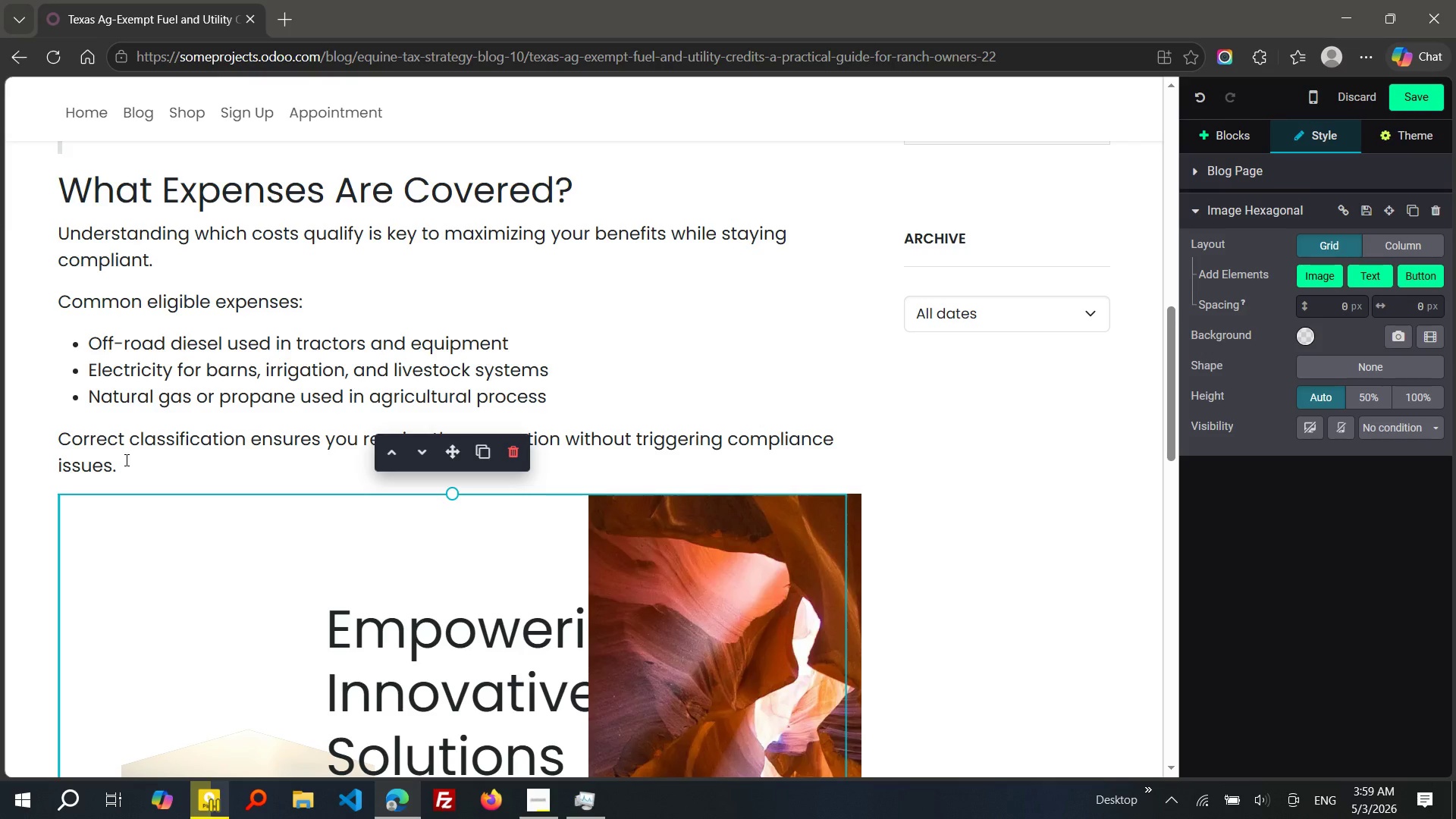 
left_click_drag(start_coordinate=[125, 460], to_coordinate=[43, 208])
 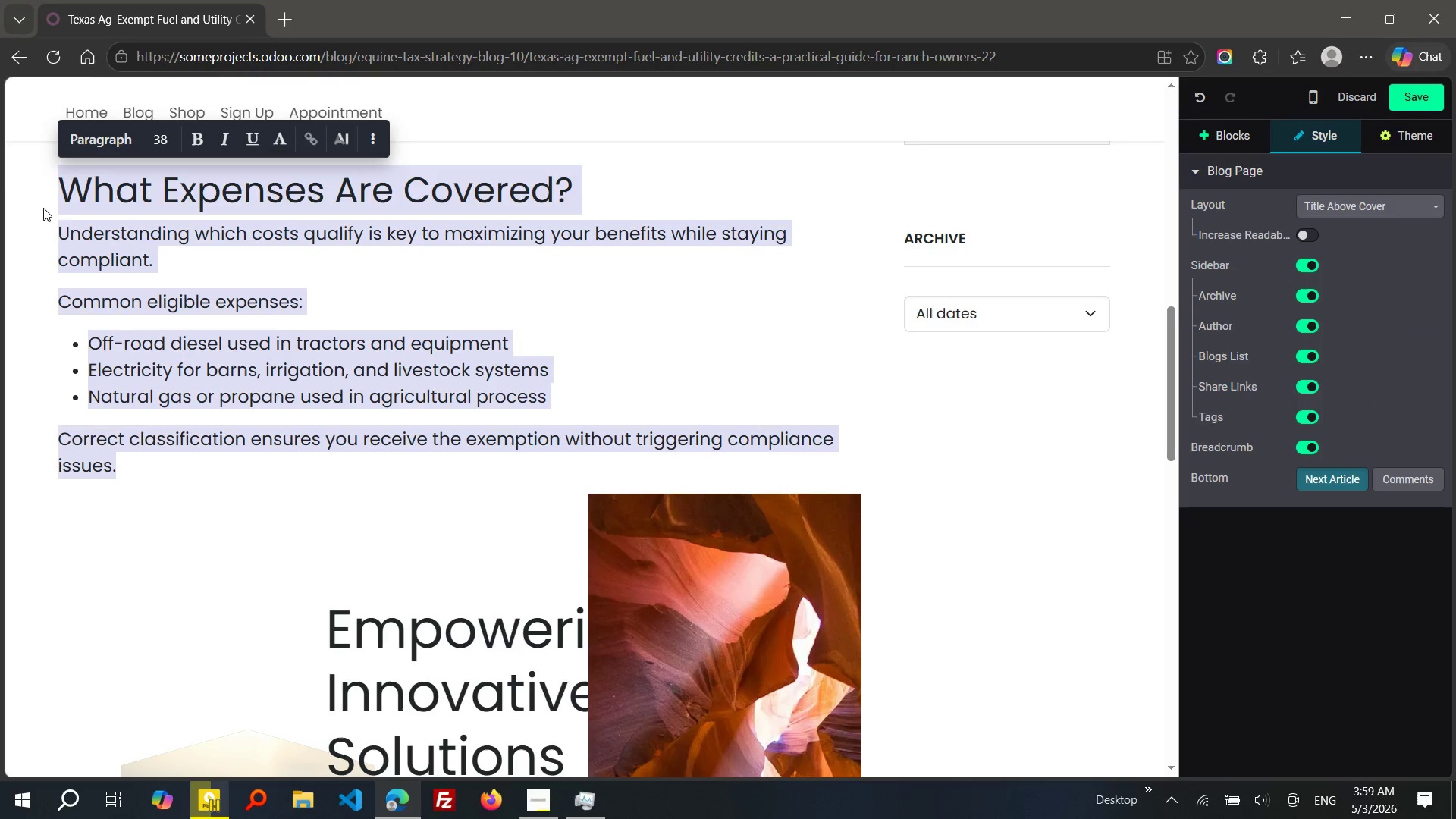 
key(Control+X)
 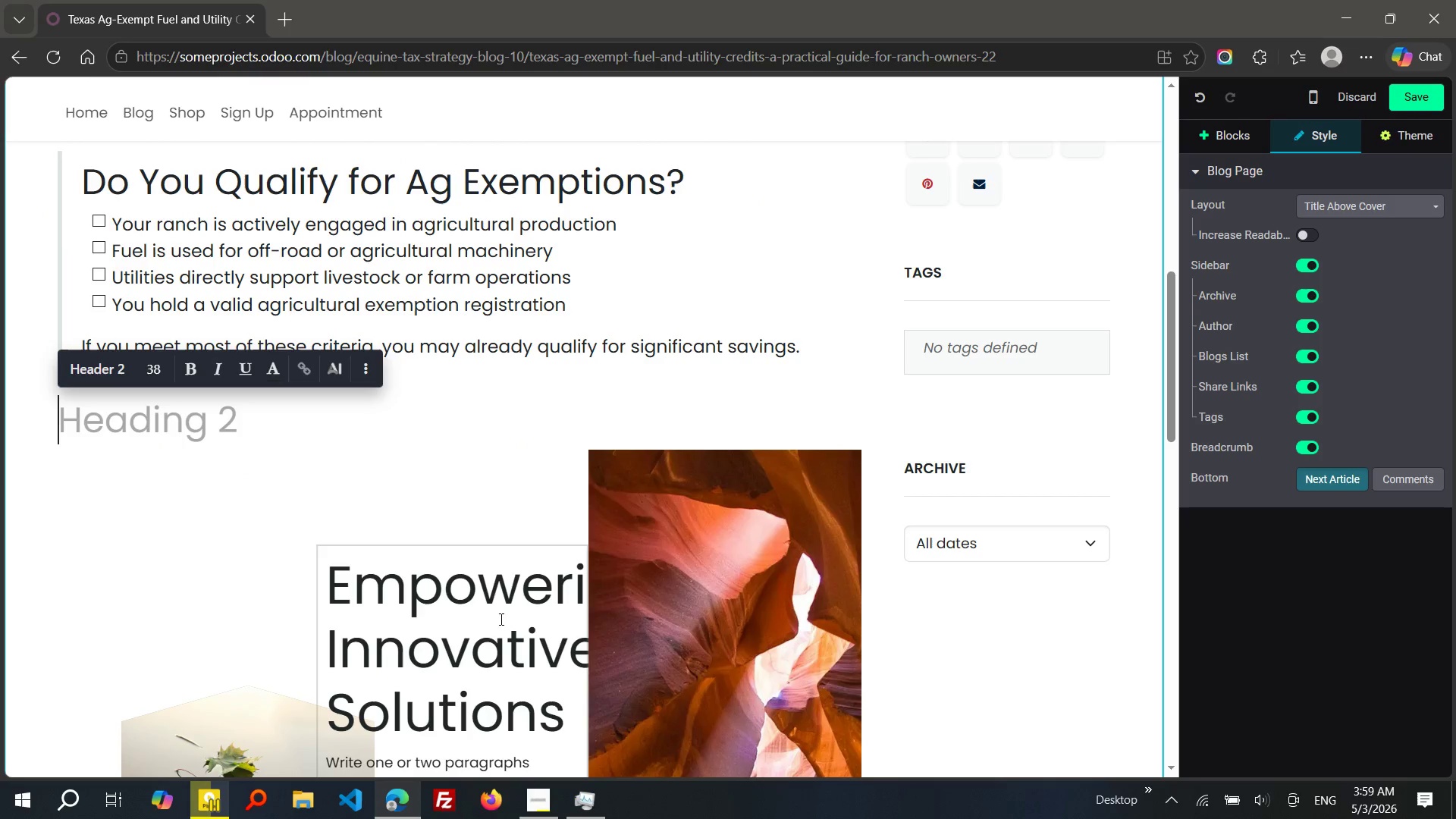 
left_click([670, 563])
 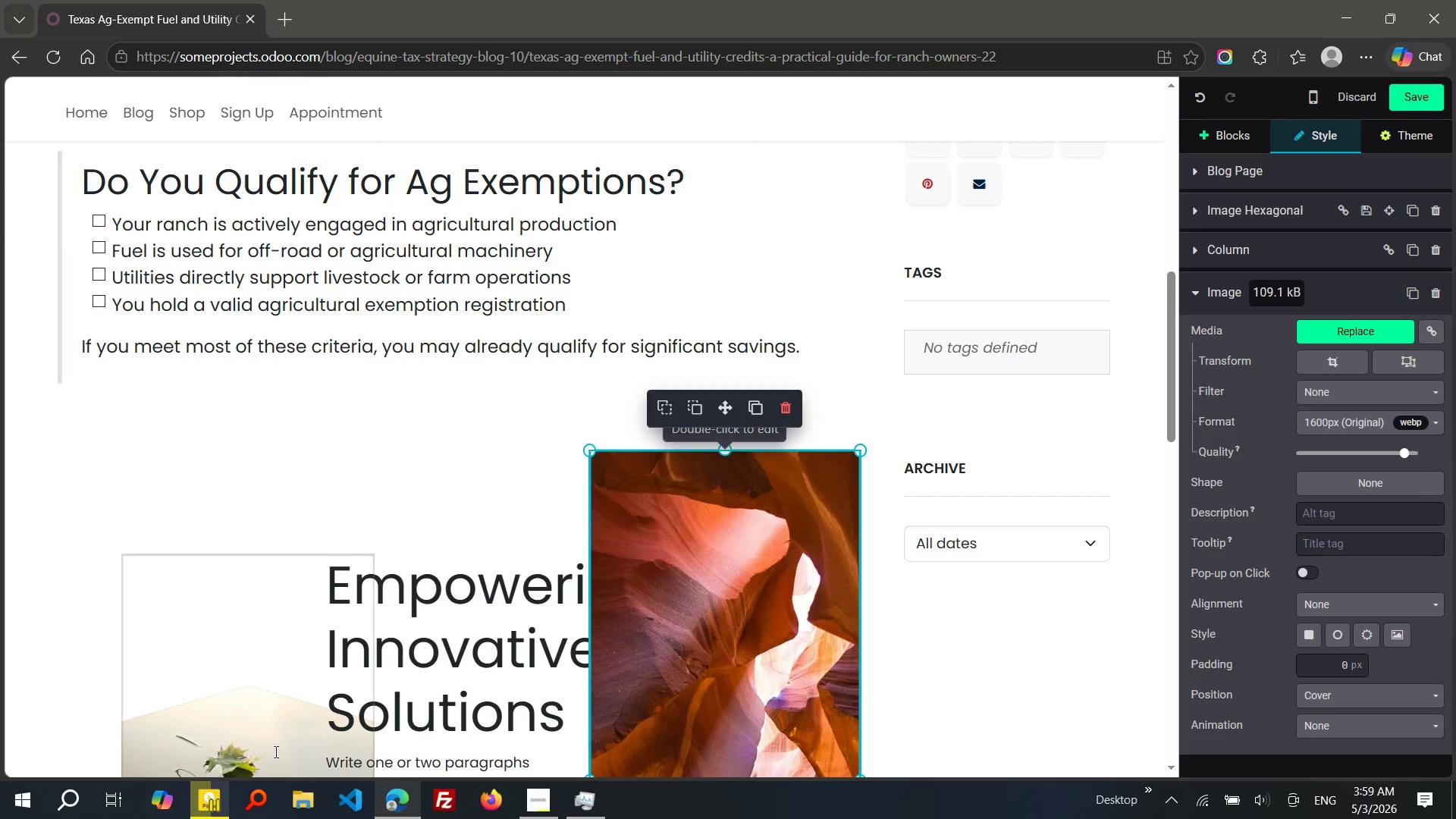 
left_click([275, 752])
 